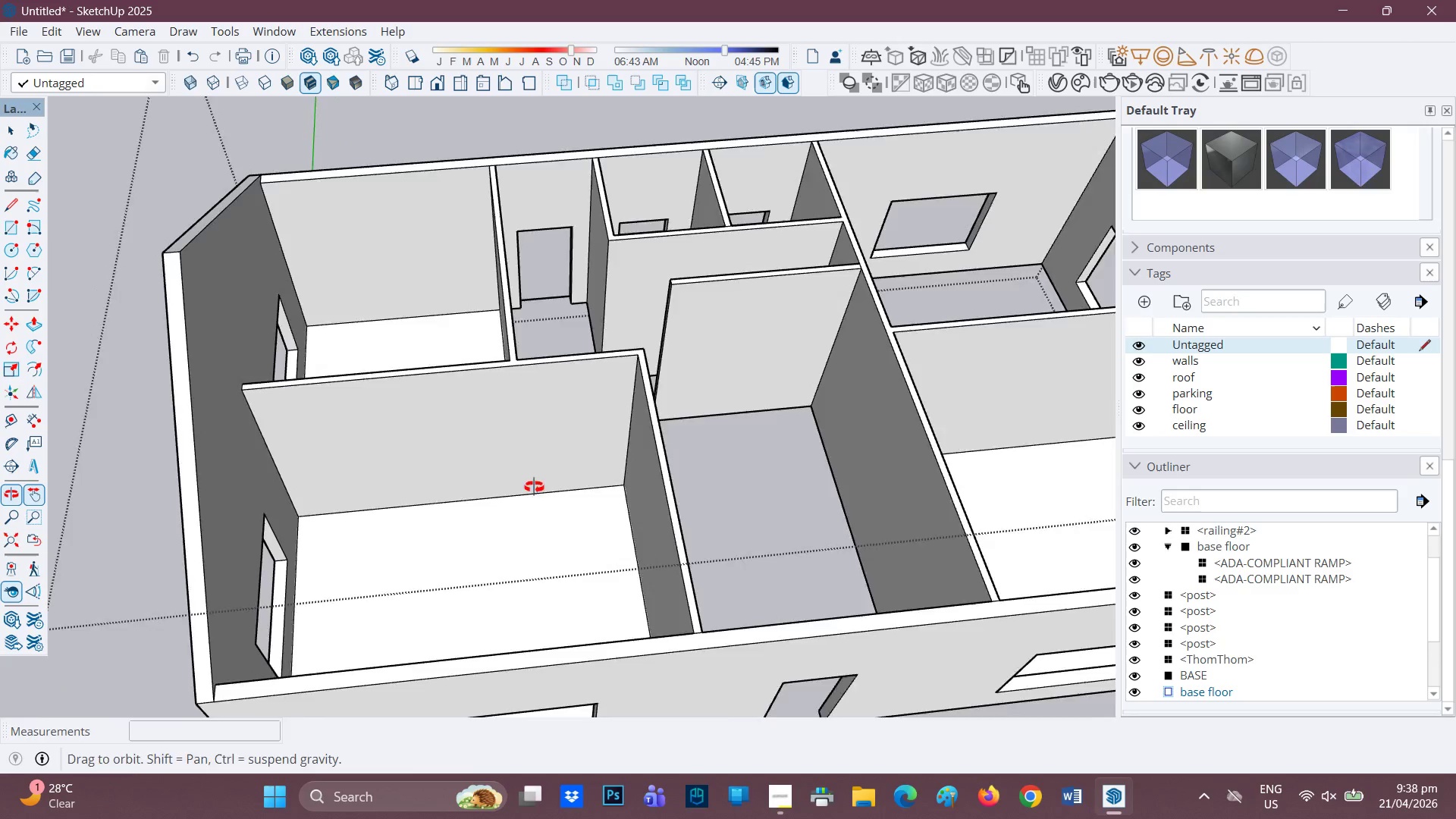 
key(Space)
 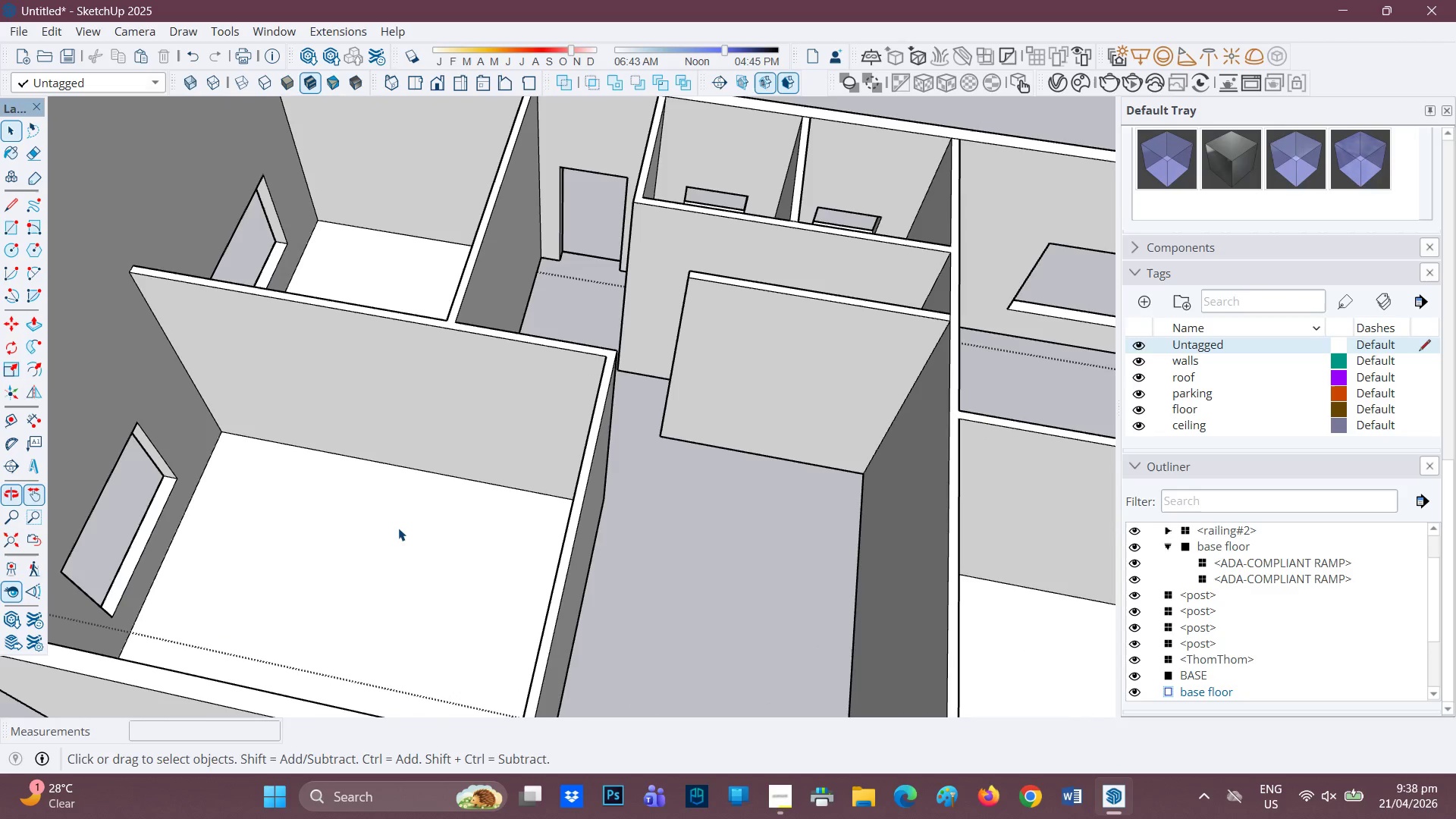 
left_click([394, 529])
 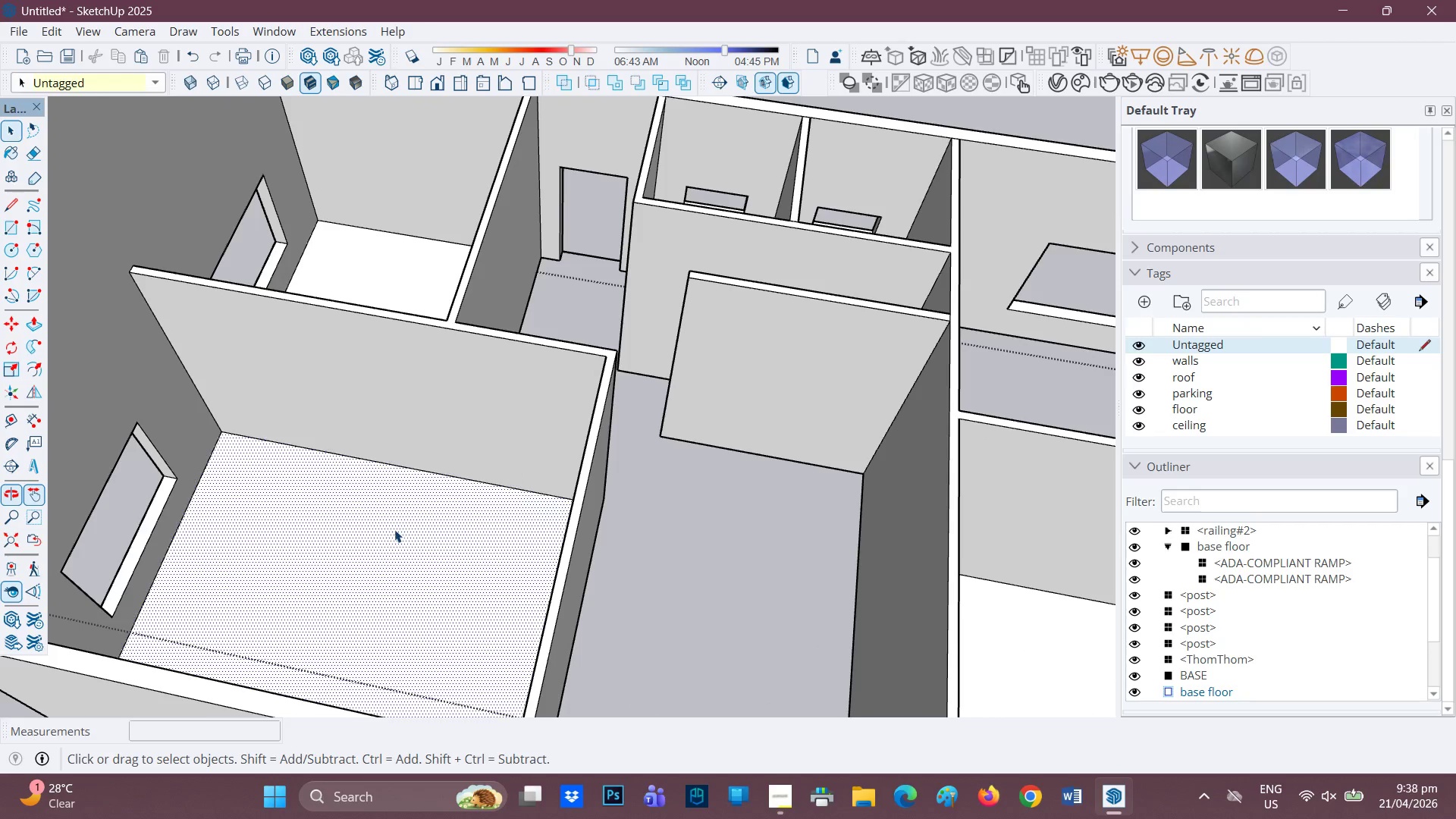 
scroll: coordinate [466, 507], scroll_direction: up, amount: 1.0
 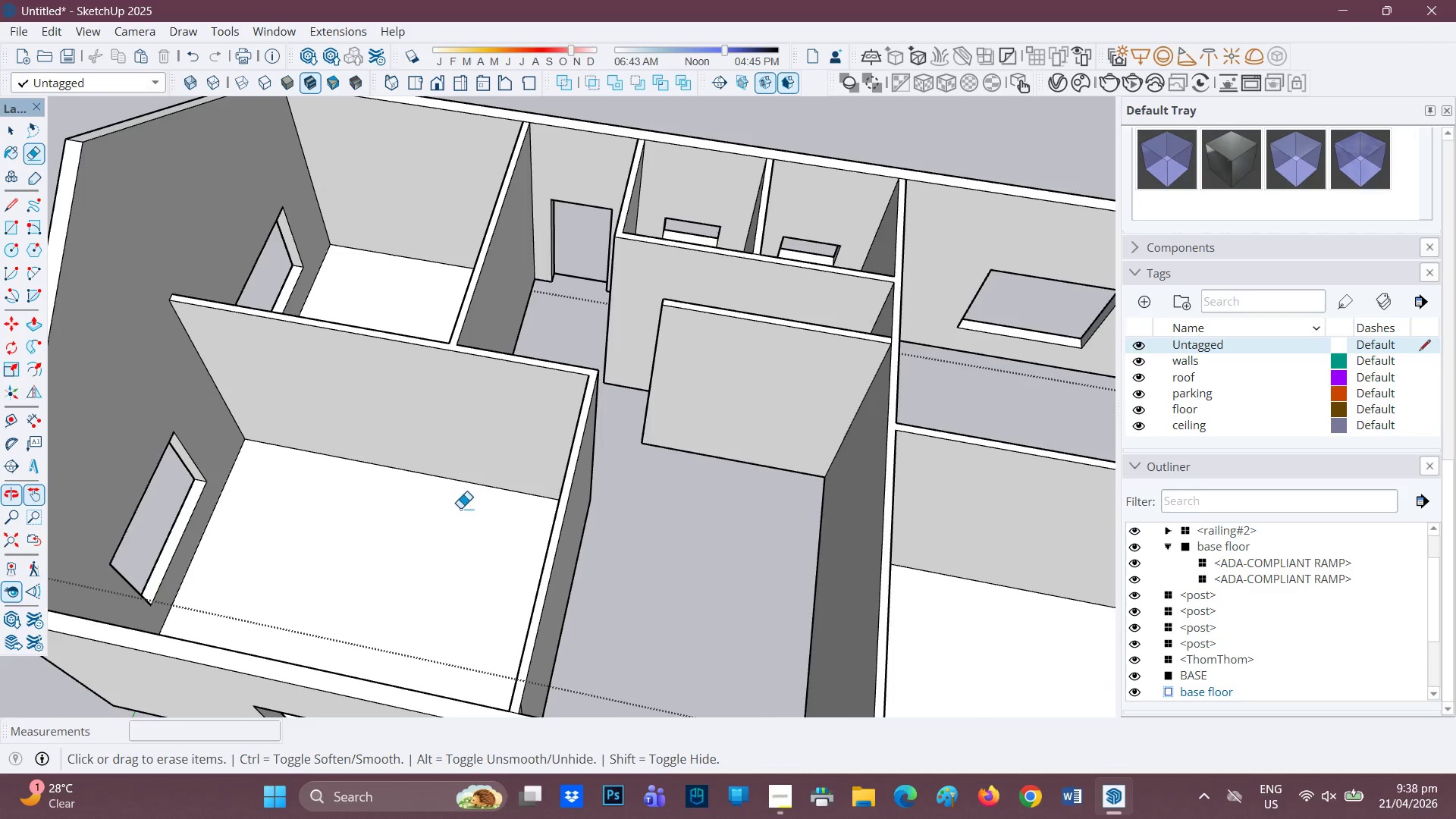 
right_click([394, 529])
 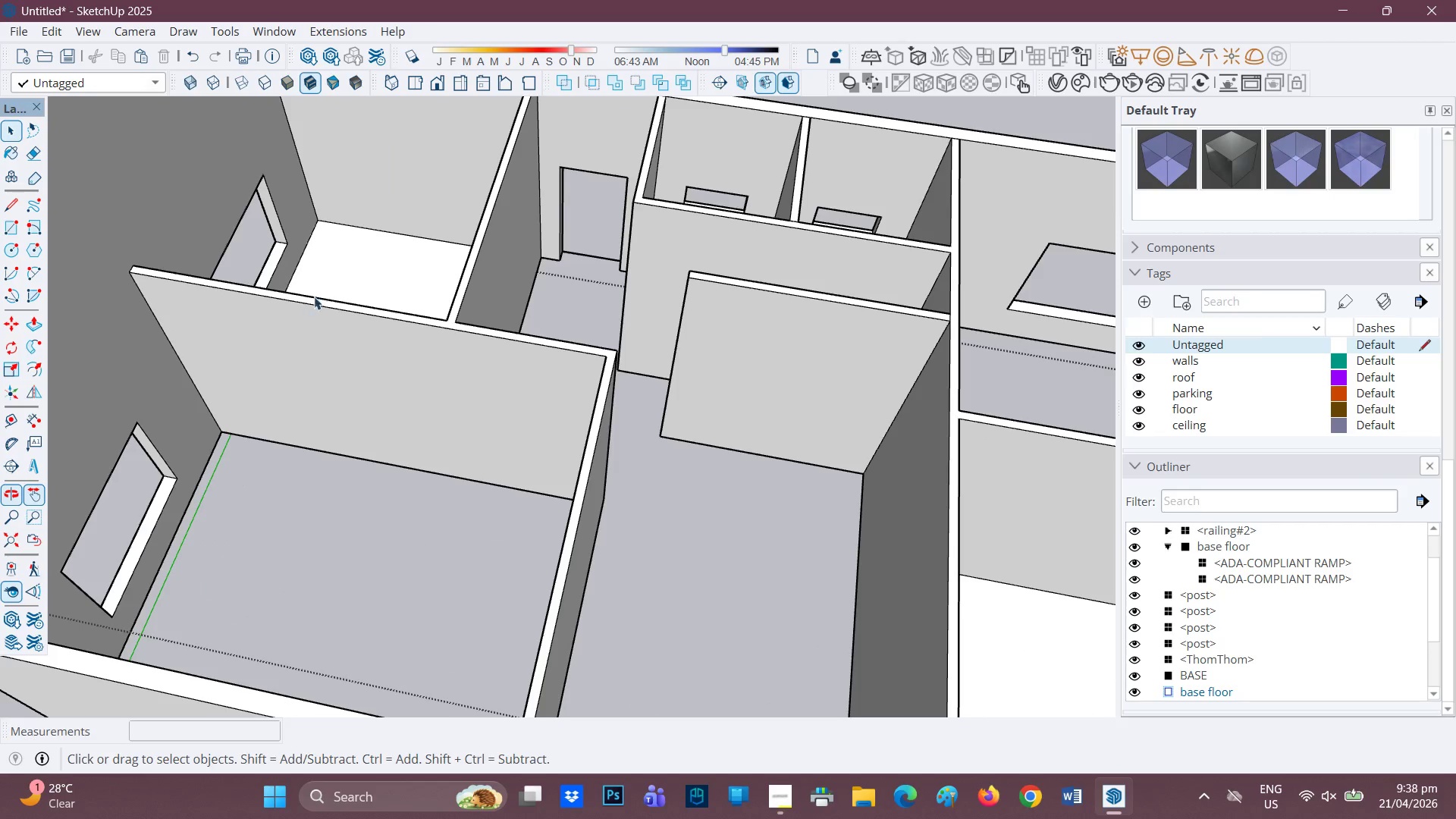 
right_click([362, 264])
 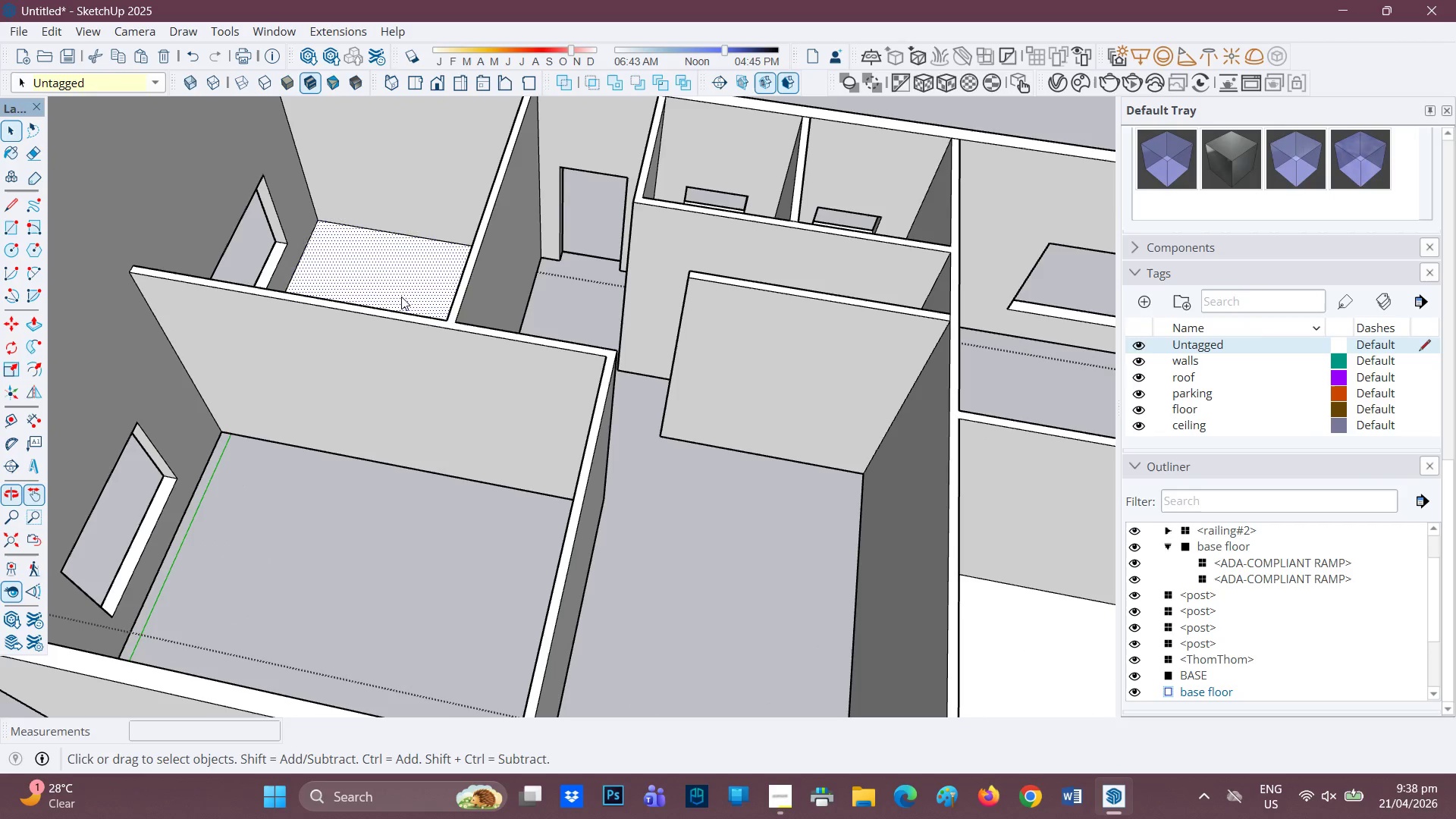 
key(H)
 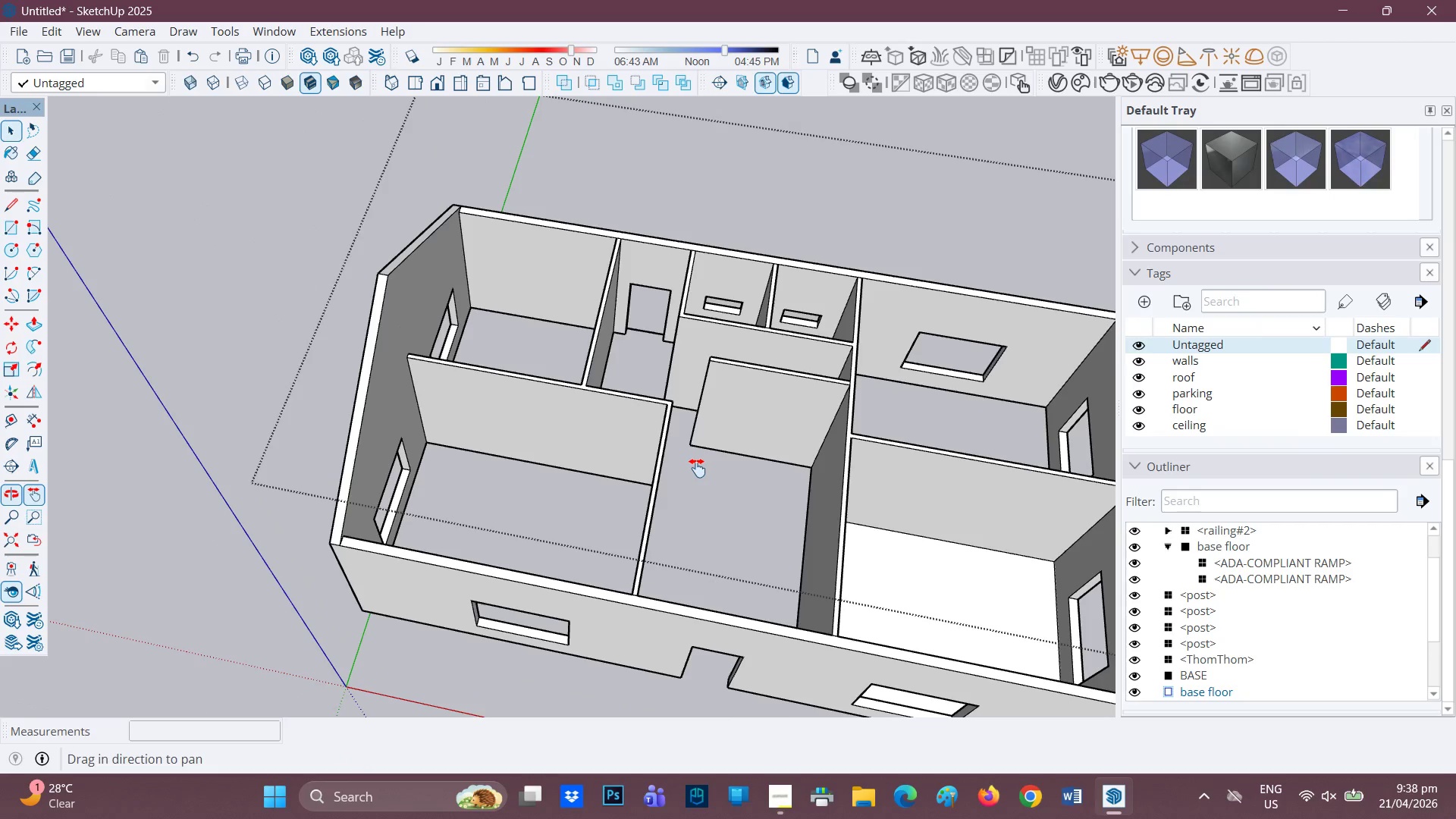 
scroll: coordinate [703, 475], scroll_direction: down, amount: 6.0
 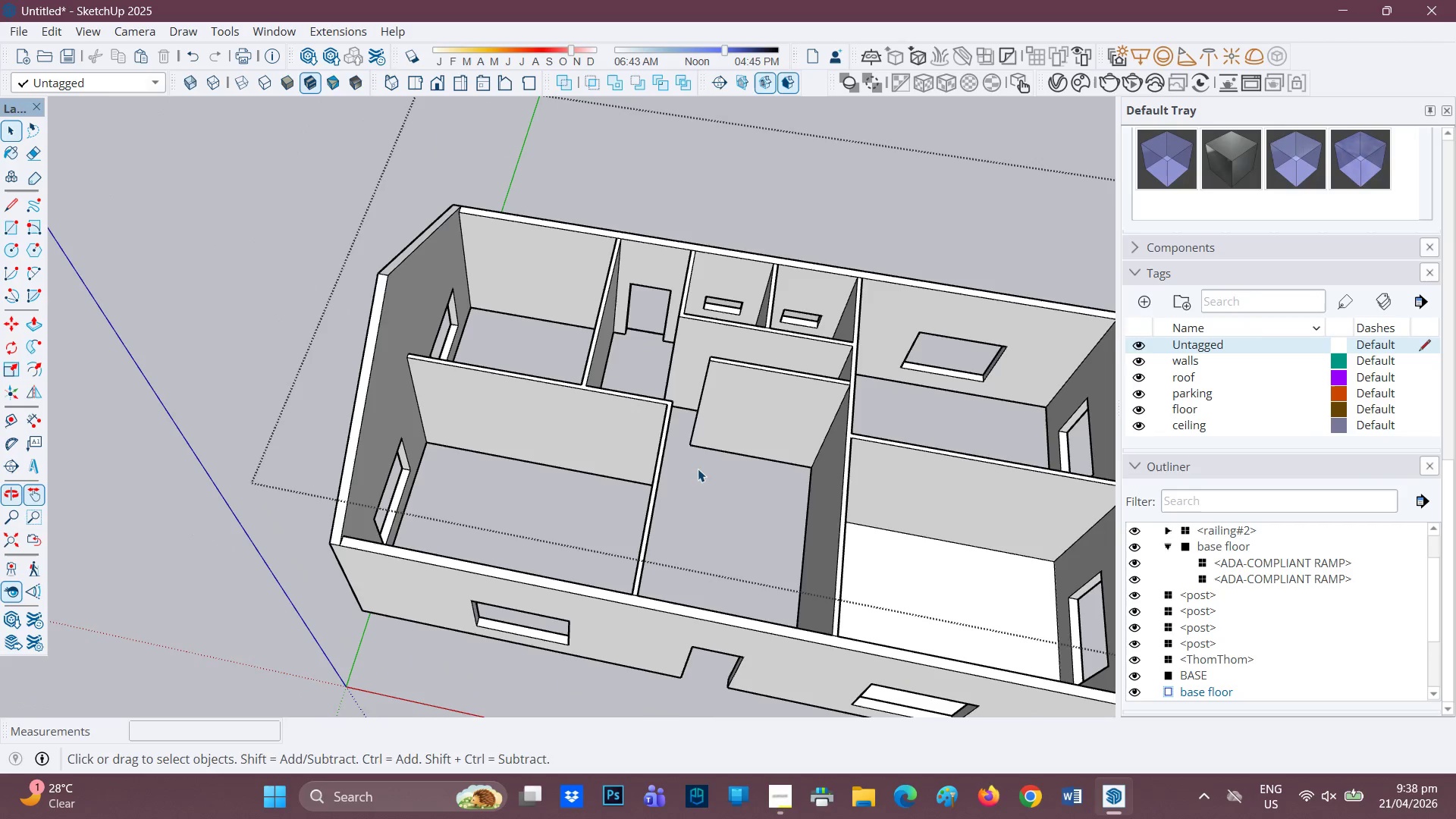 
left_click_drag(start_coordinate=[695, 468], to_coordinate=[394, 385])
 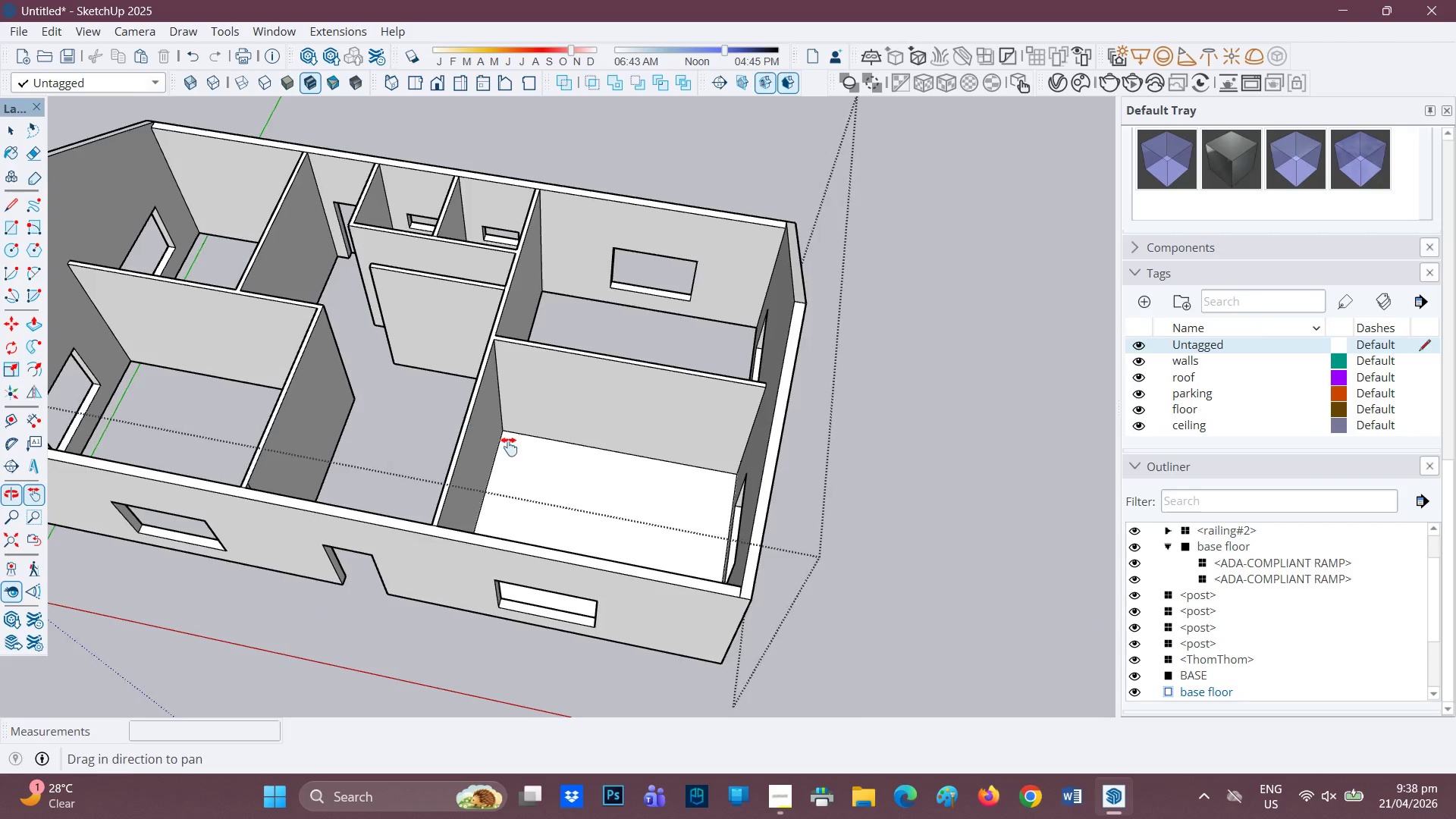 
key(Space)
 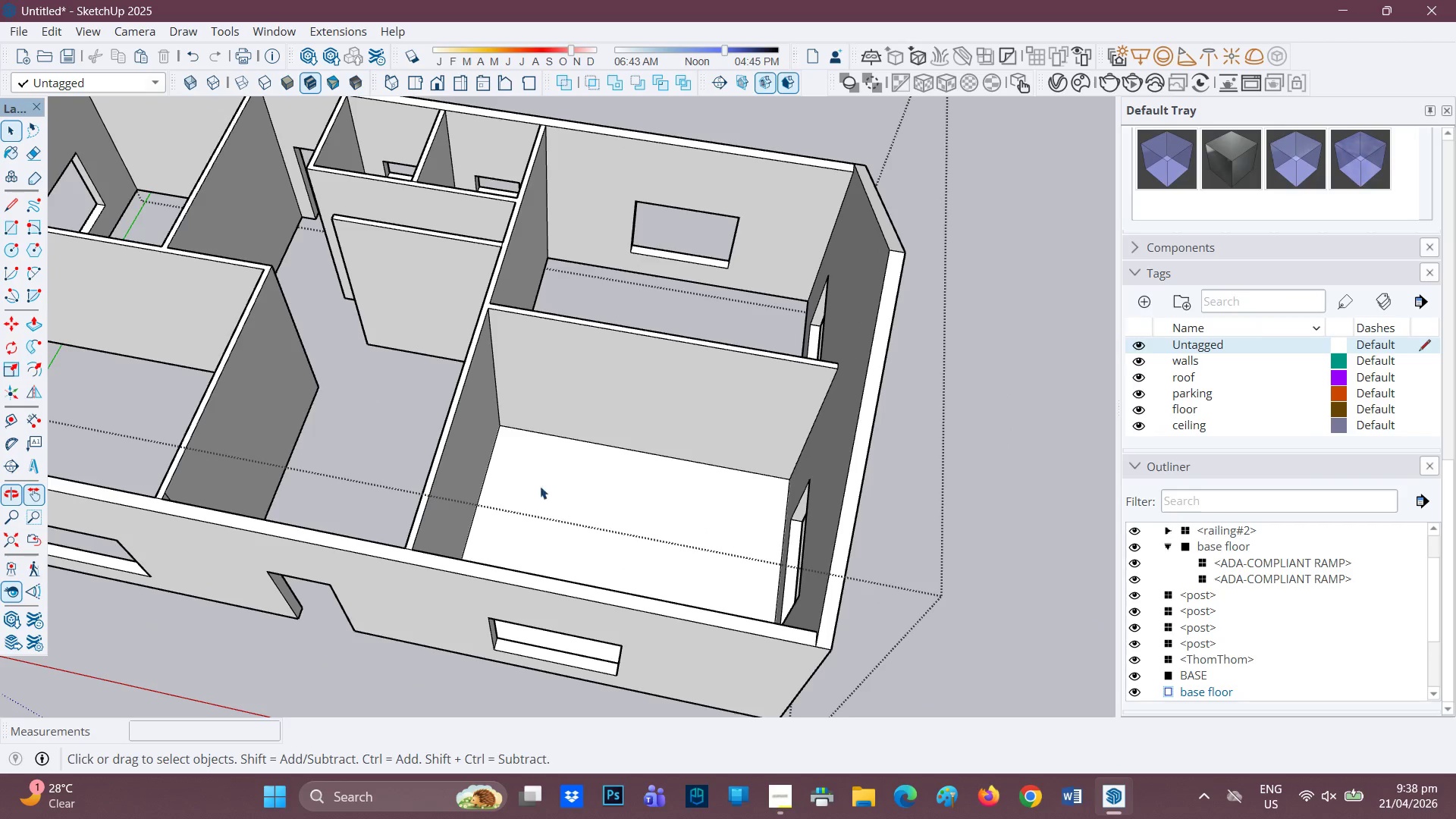 
left_click([550, 488])
 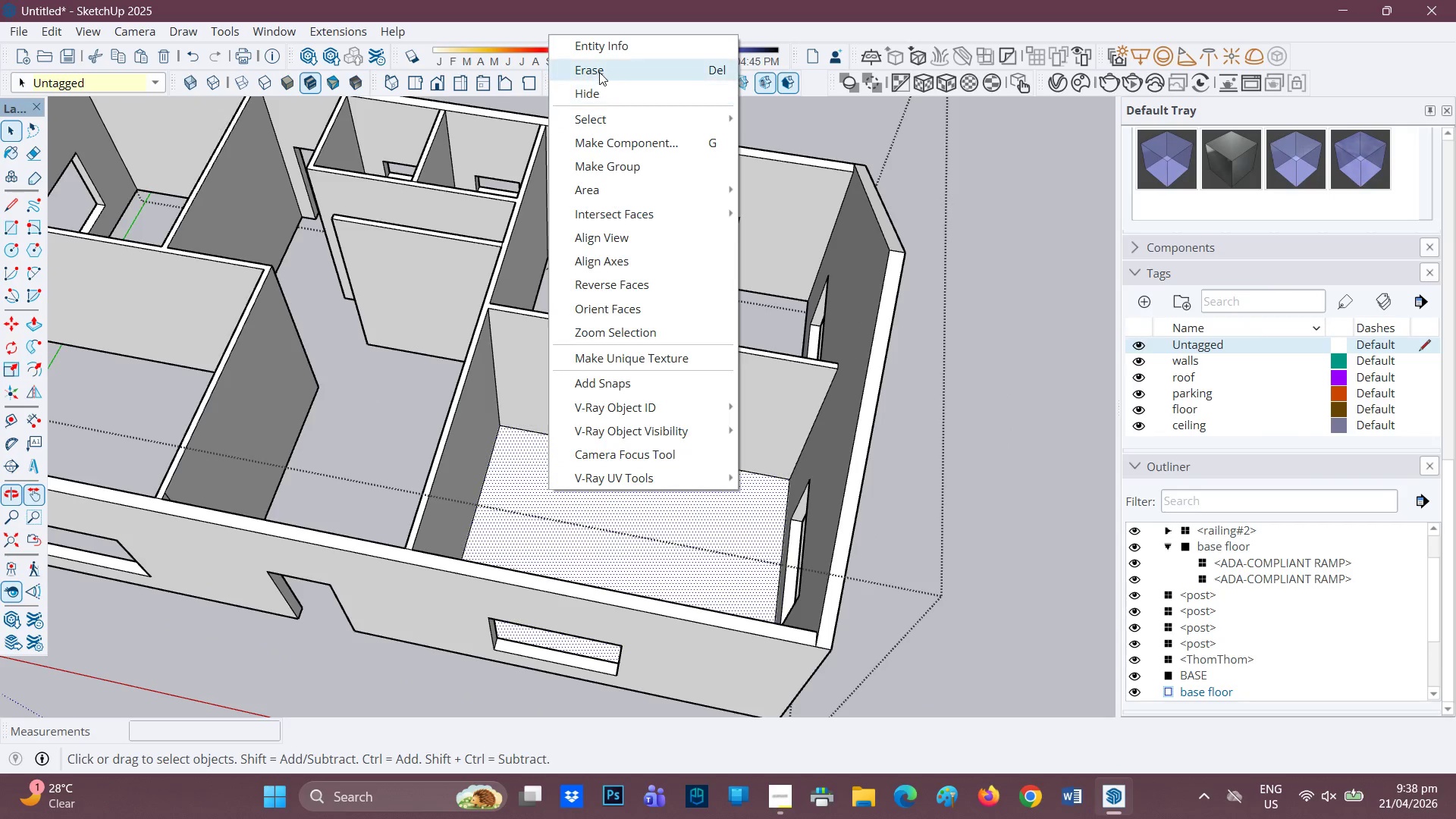 
scroll: coordinate [516, 453], scroll_direction: up, amount: 1.0
 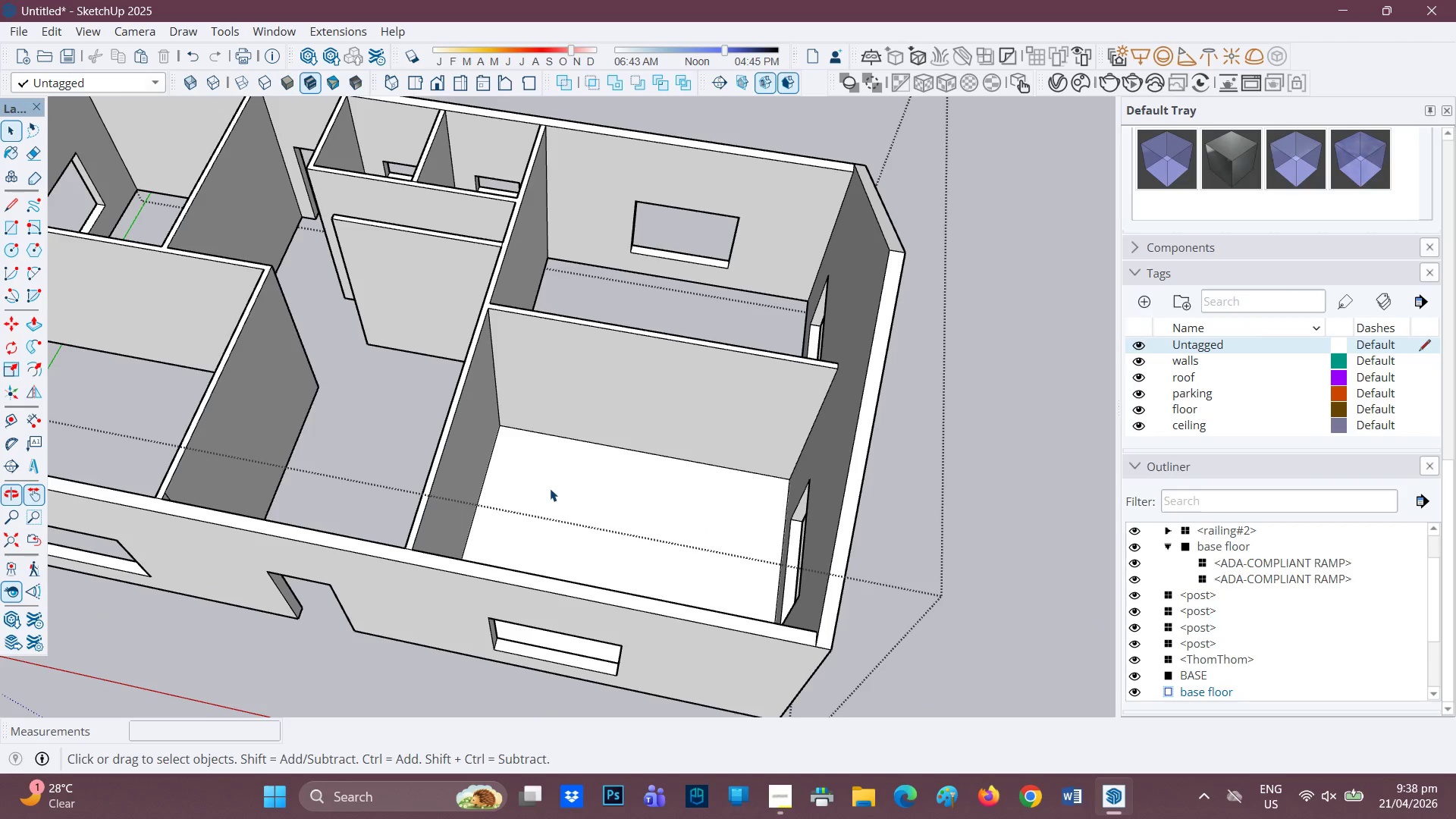 
scroll: coordinate [428, 485], scroll_direction: down, amount: 5.0
 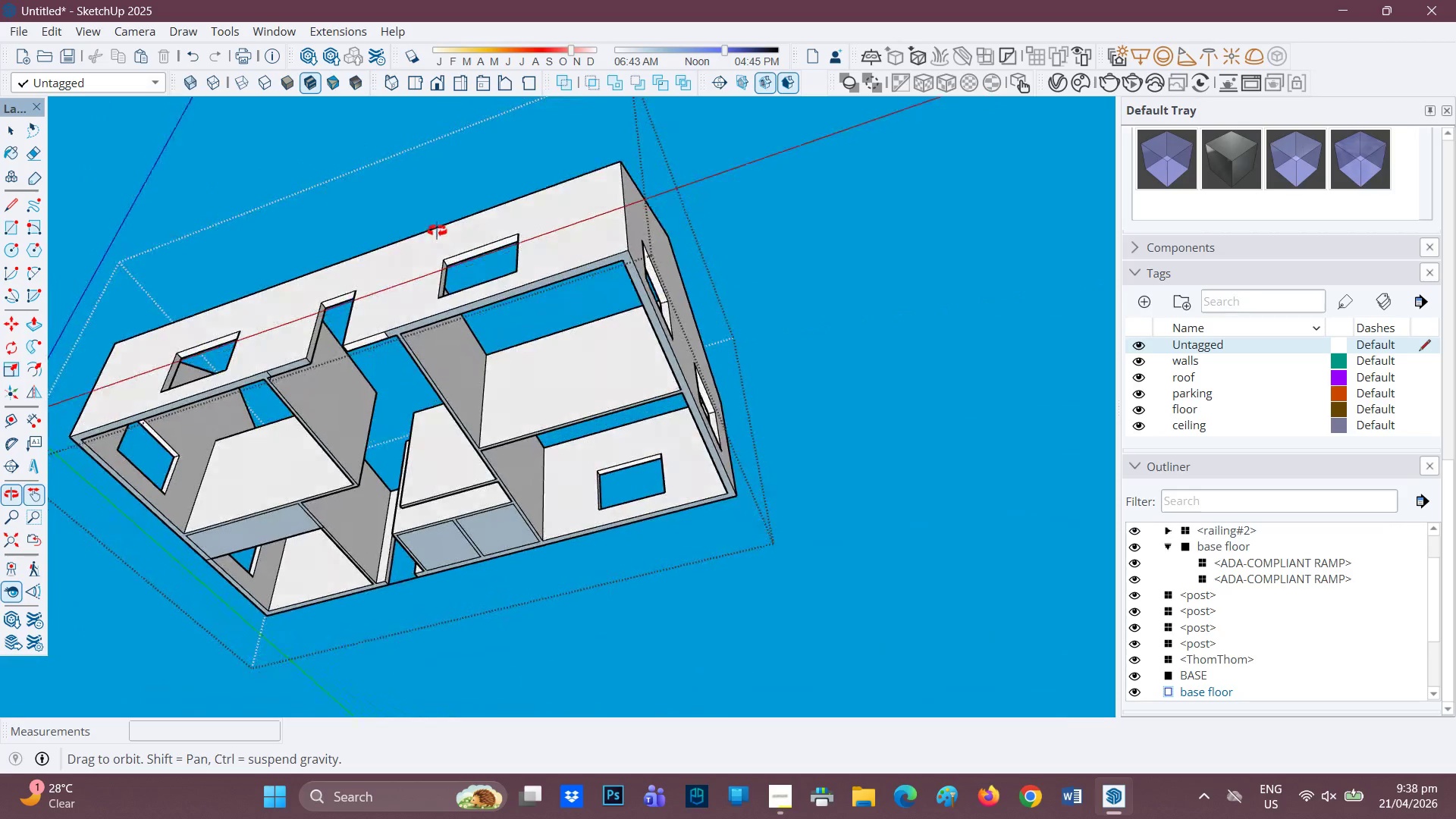 
scroll: coordinate [485, 369], scroll_direction: up, amount: 3.0
 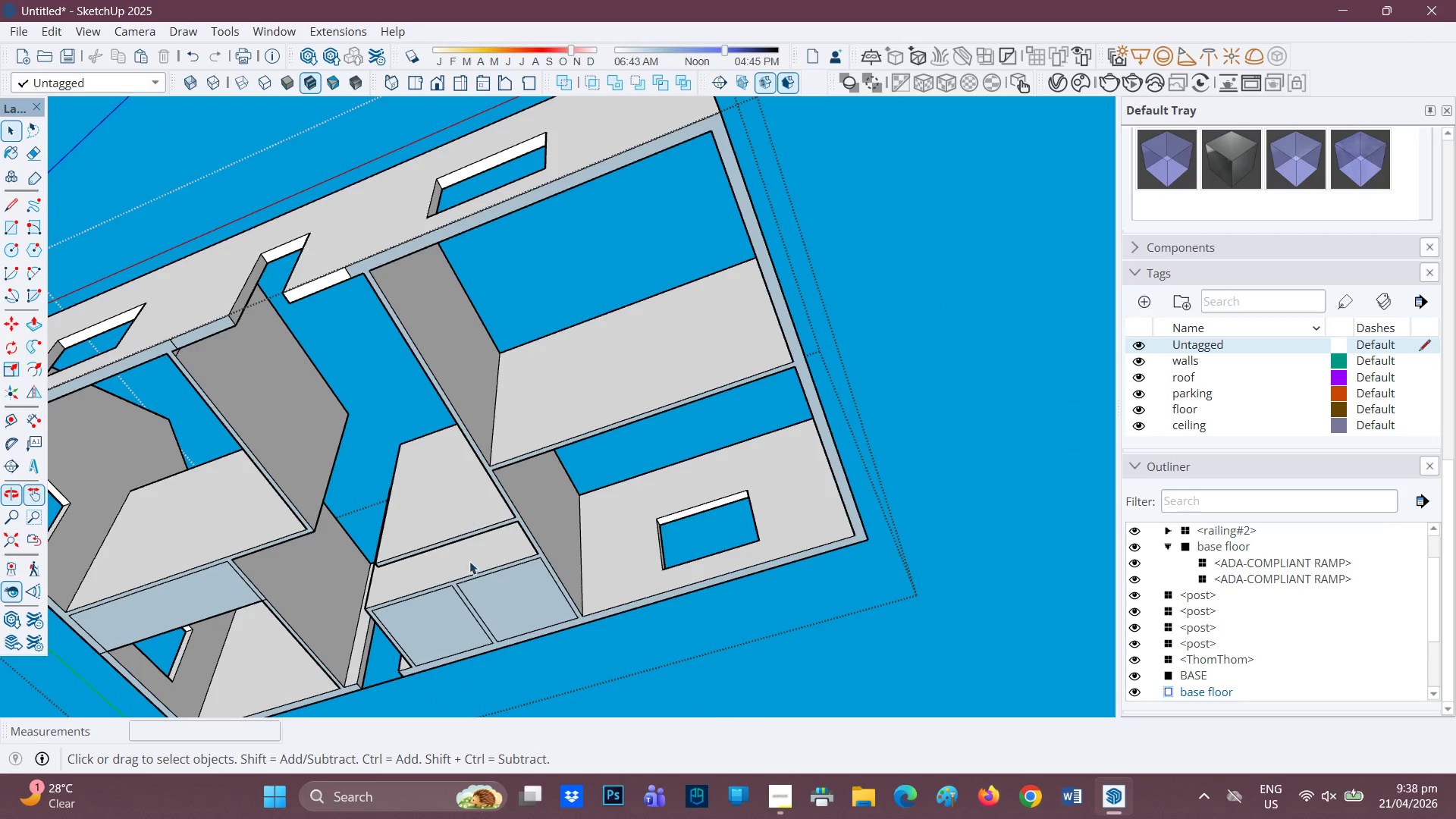 
key(Space)
 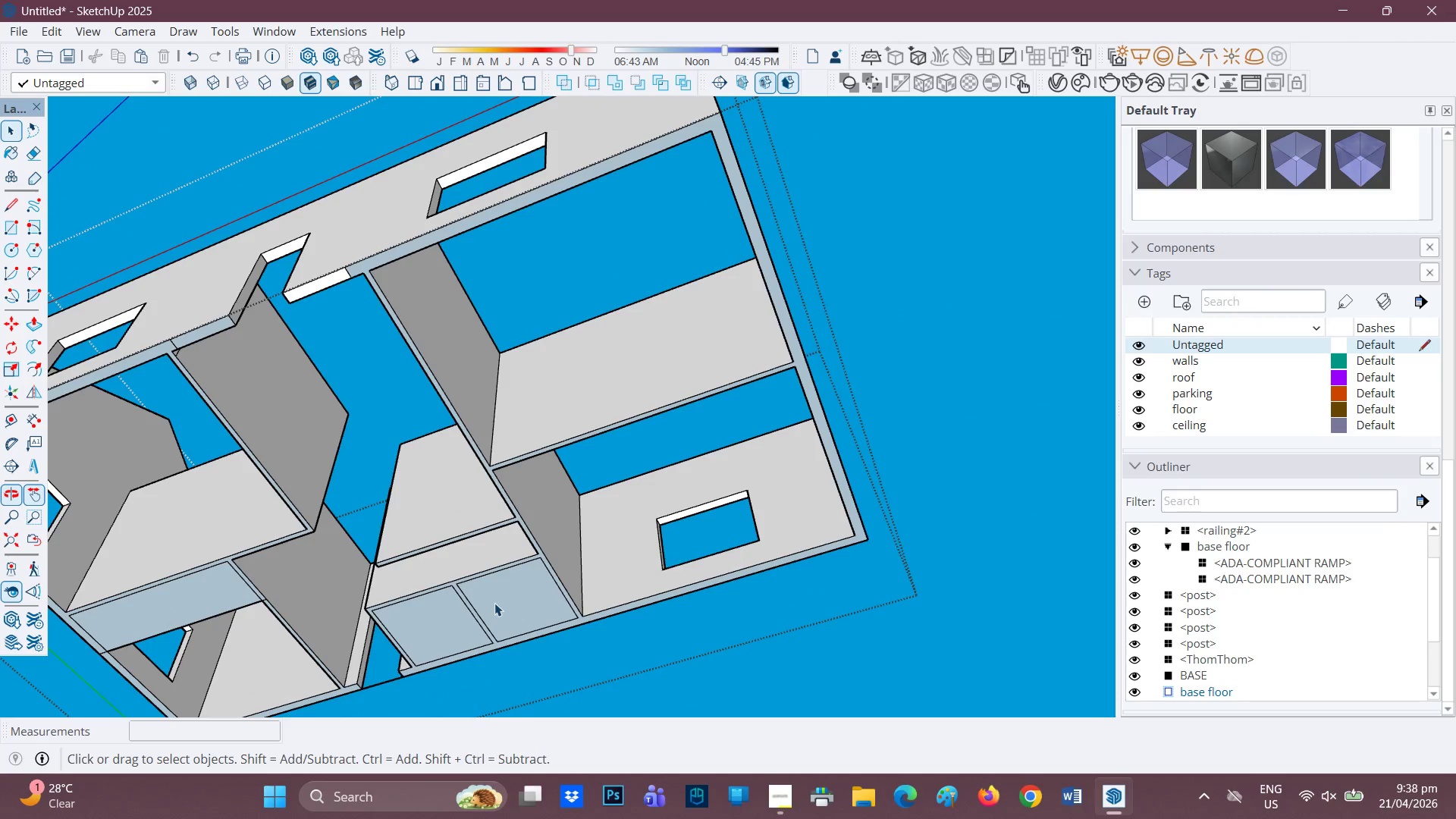 
left_click([503, 601])
 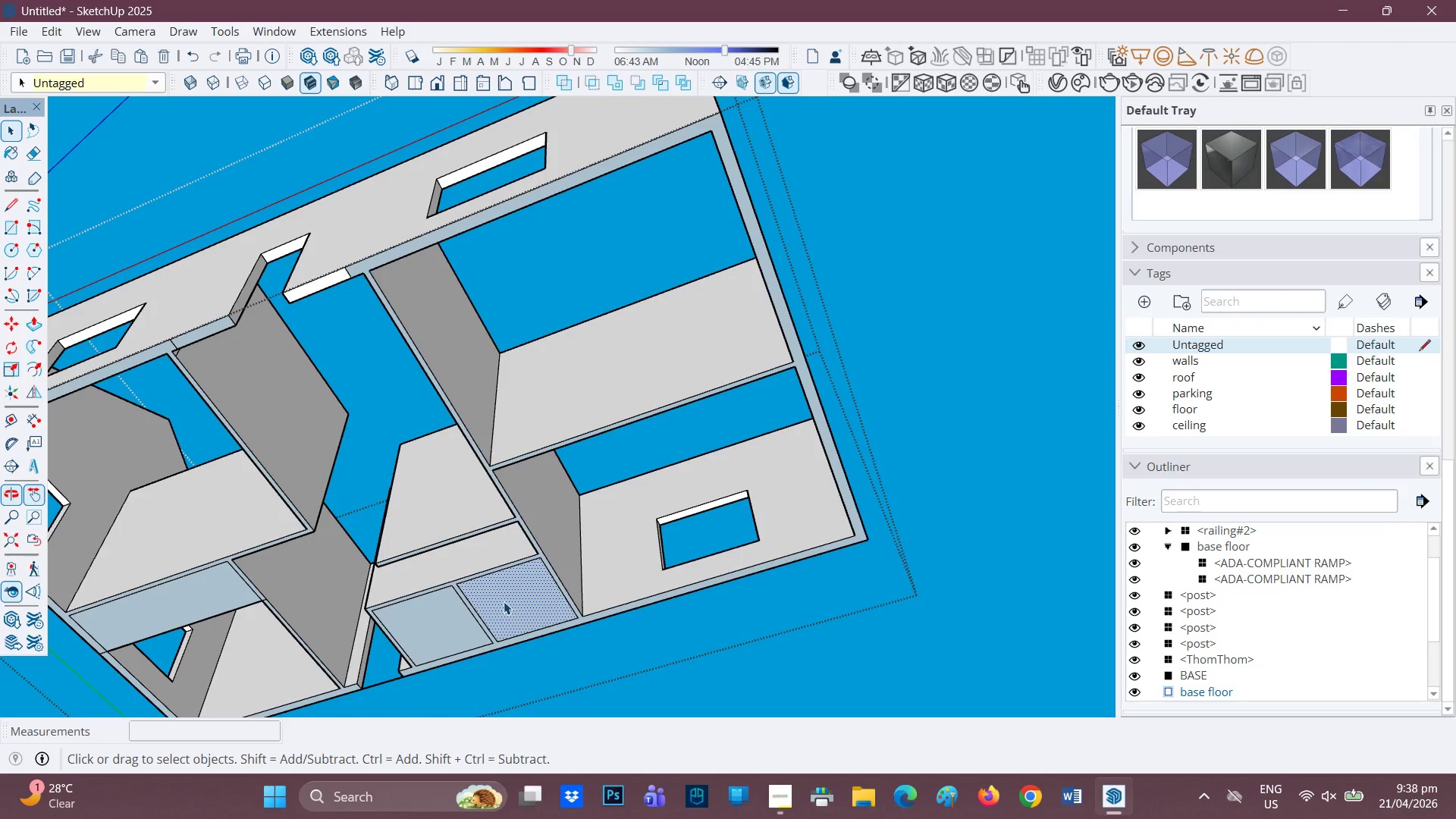 
right_click([504, 601])
 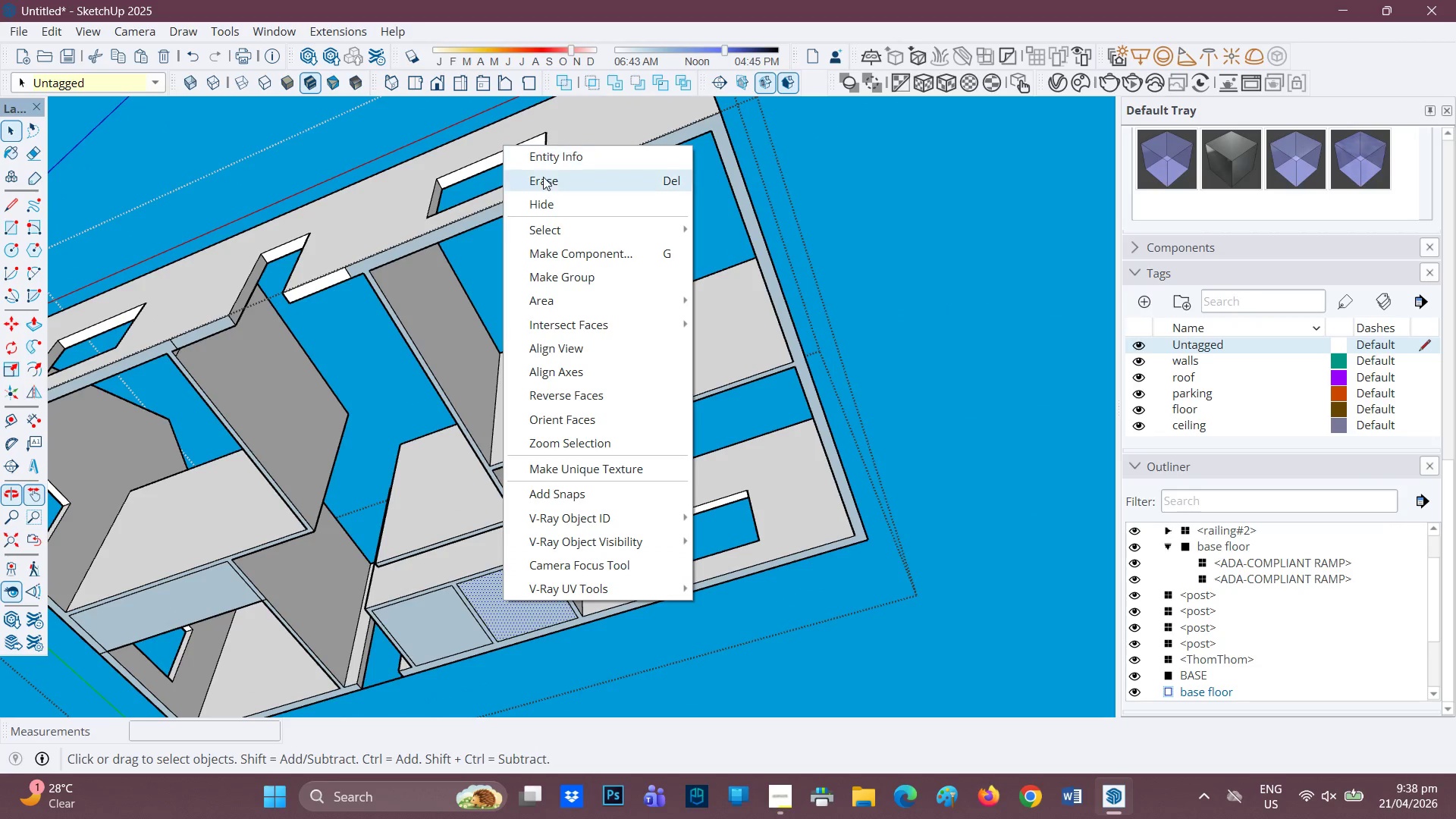 
left_click([541, 178])
 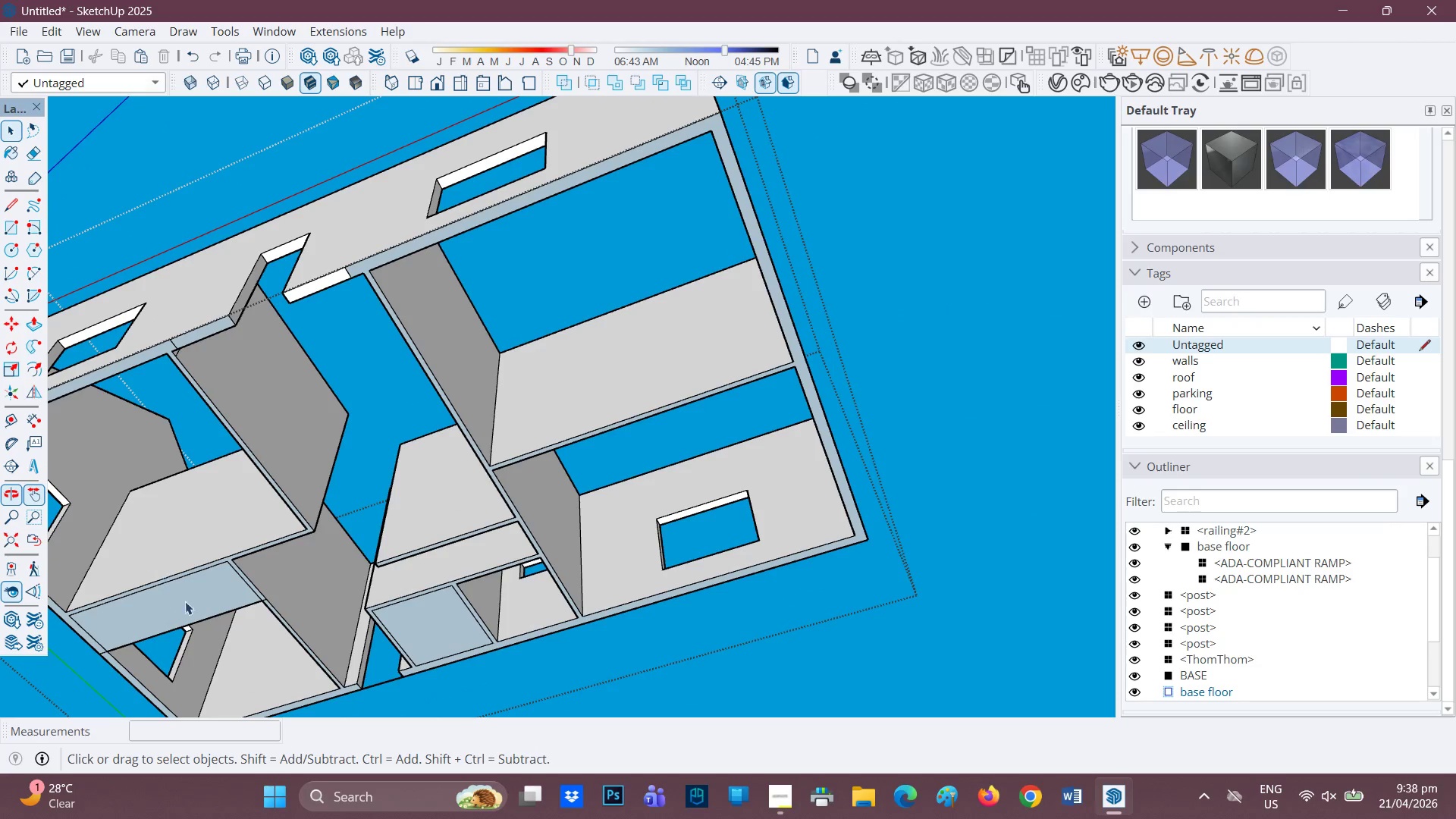 
left_click([192, 609])
 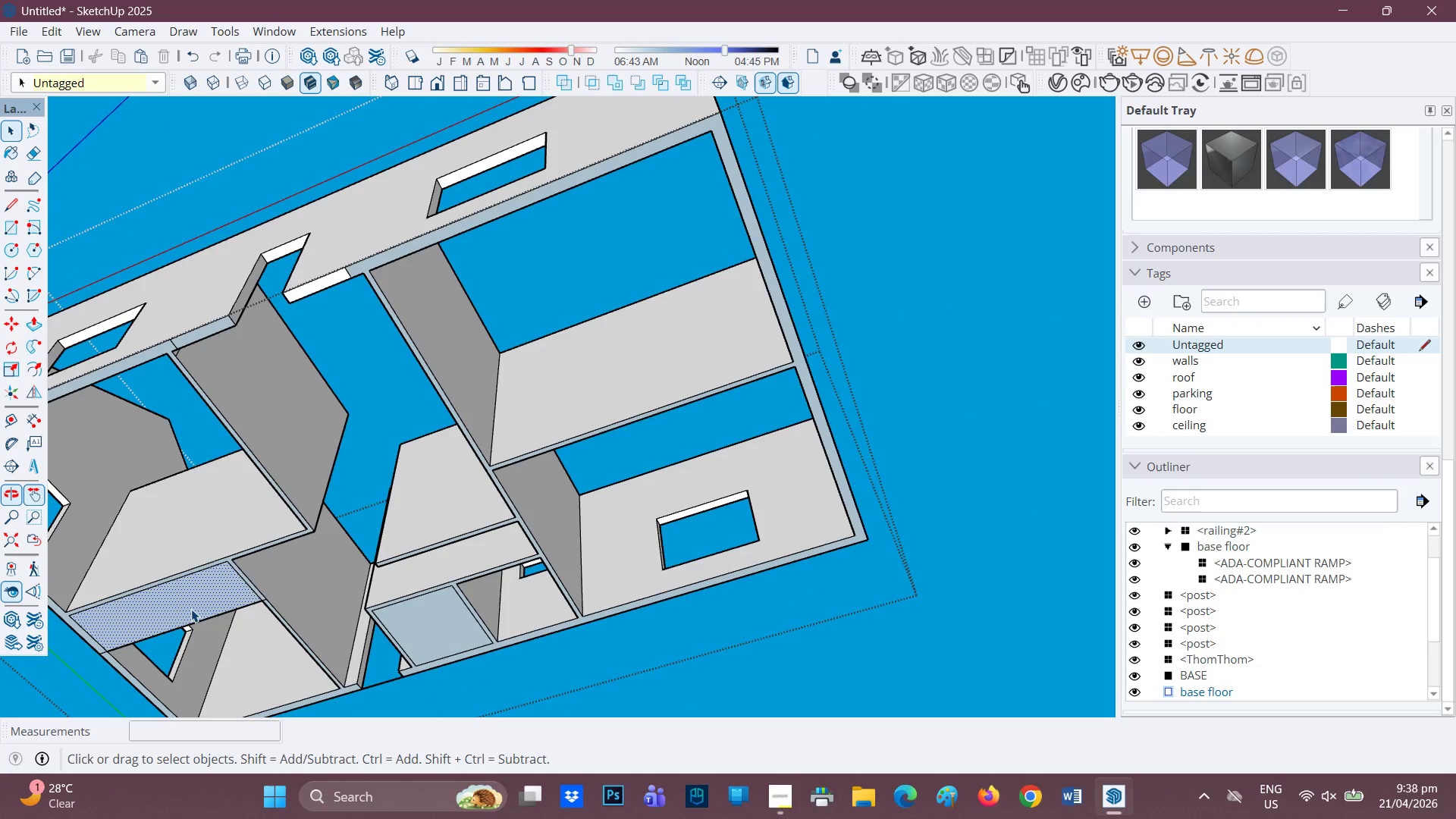 
right_click([191, 609])
 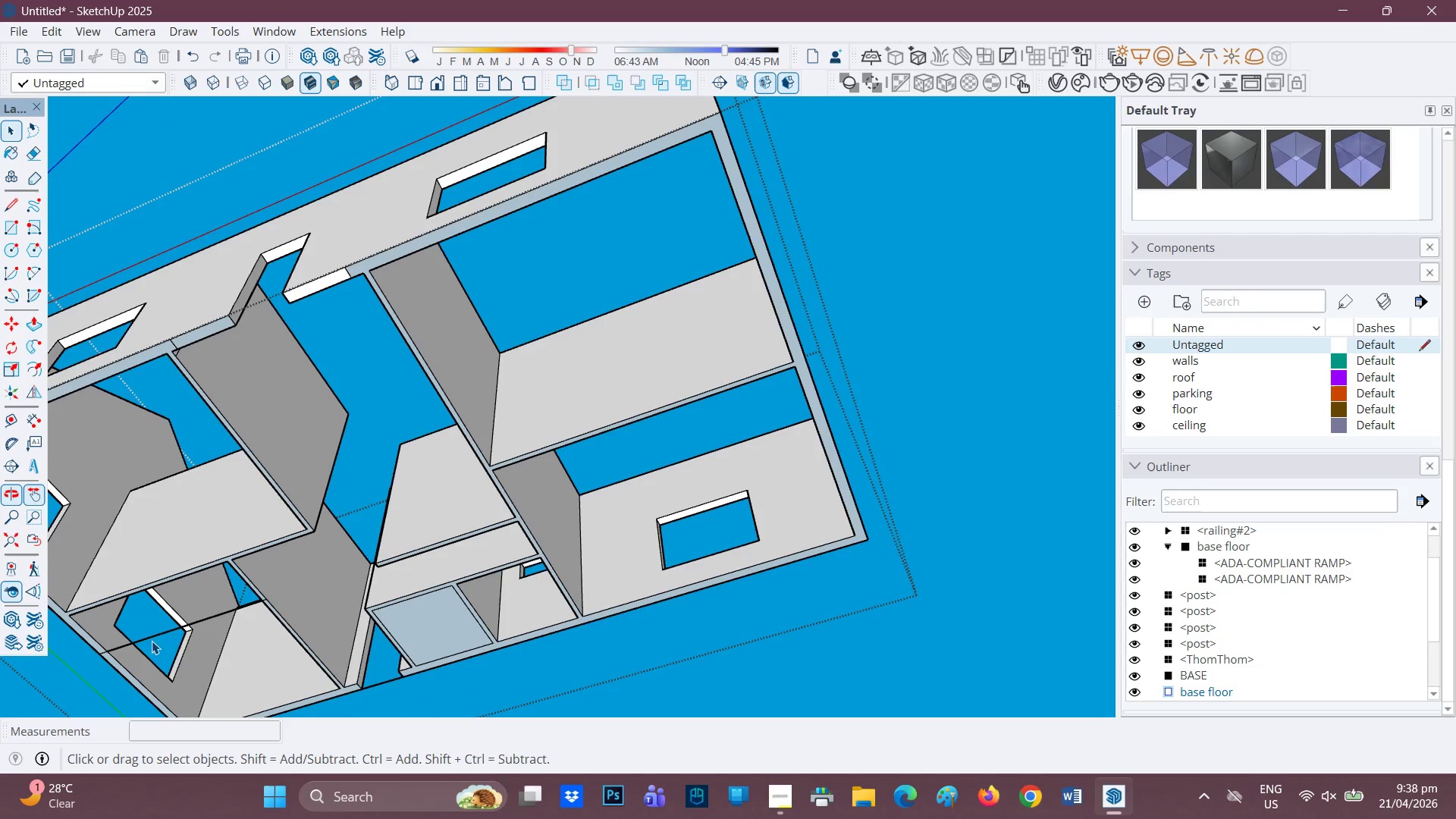 
key(E)
 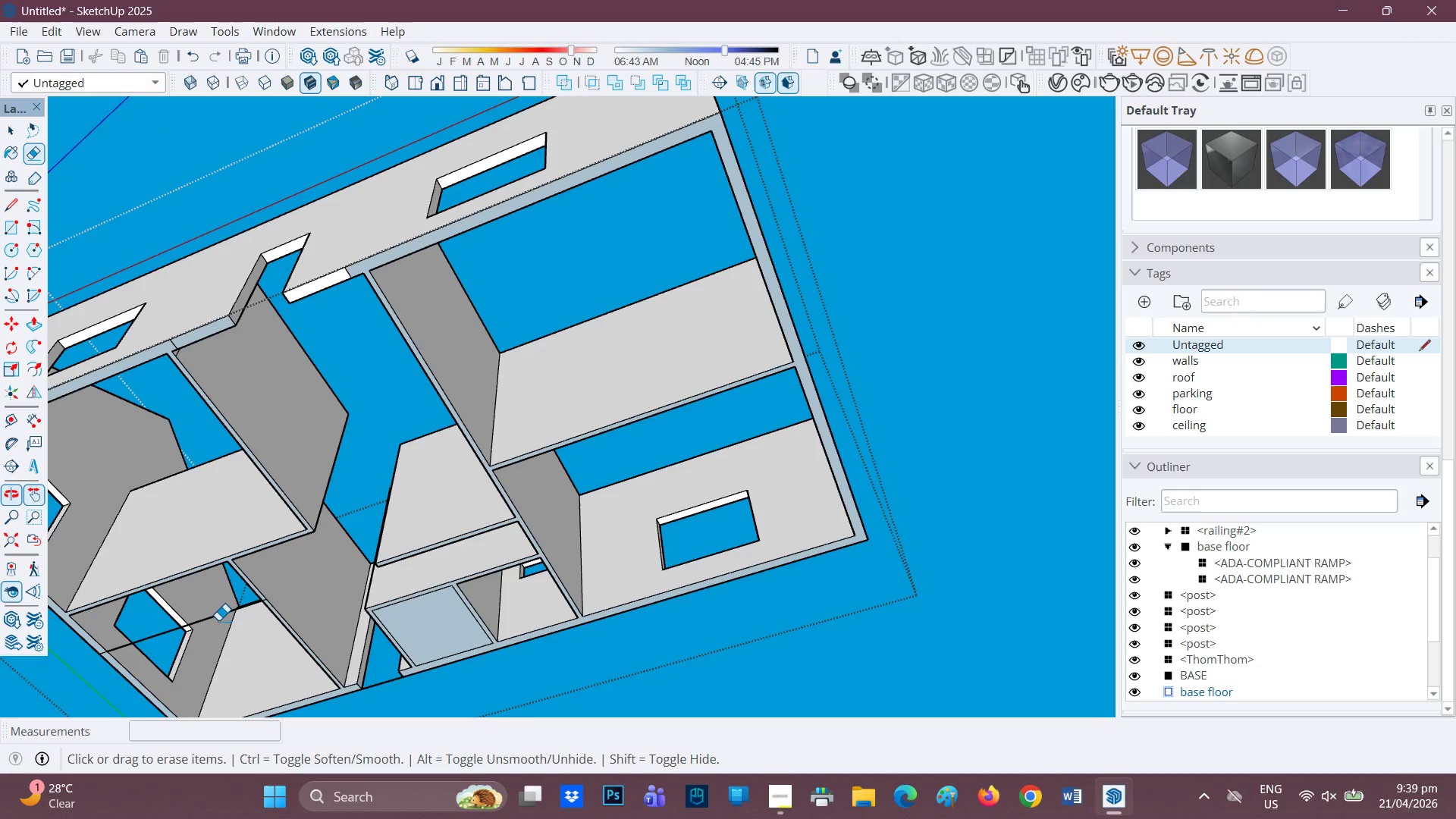 
left_click([224, 616])
 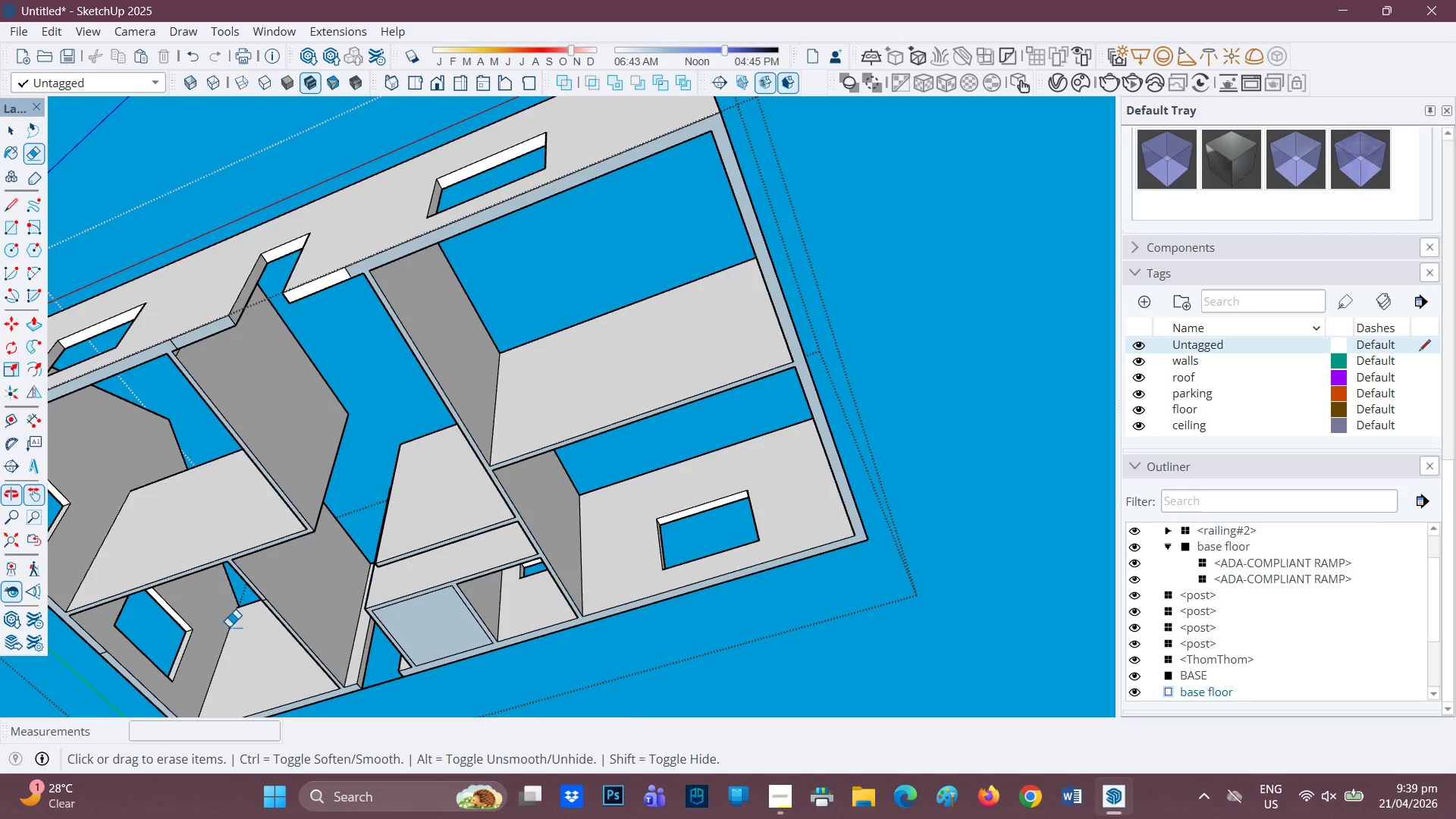 
scroll: coordinate [157, 664], scroll_direction: up, amount: 1.0
 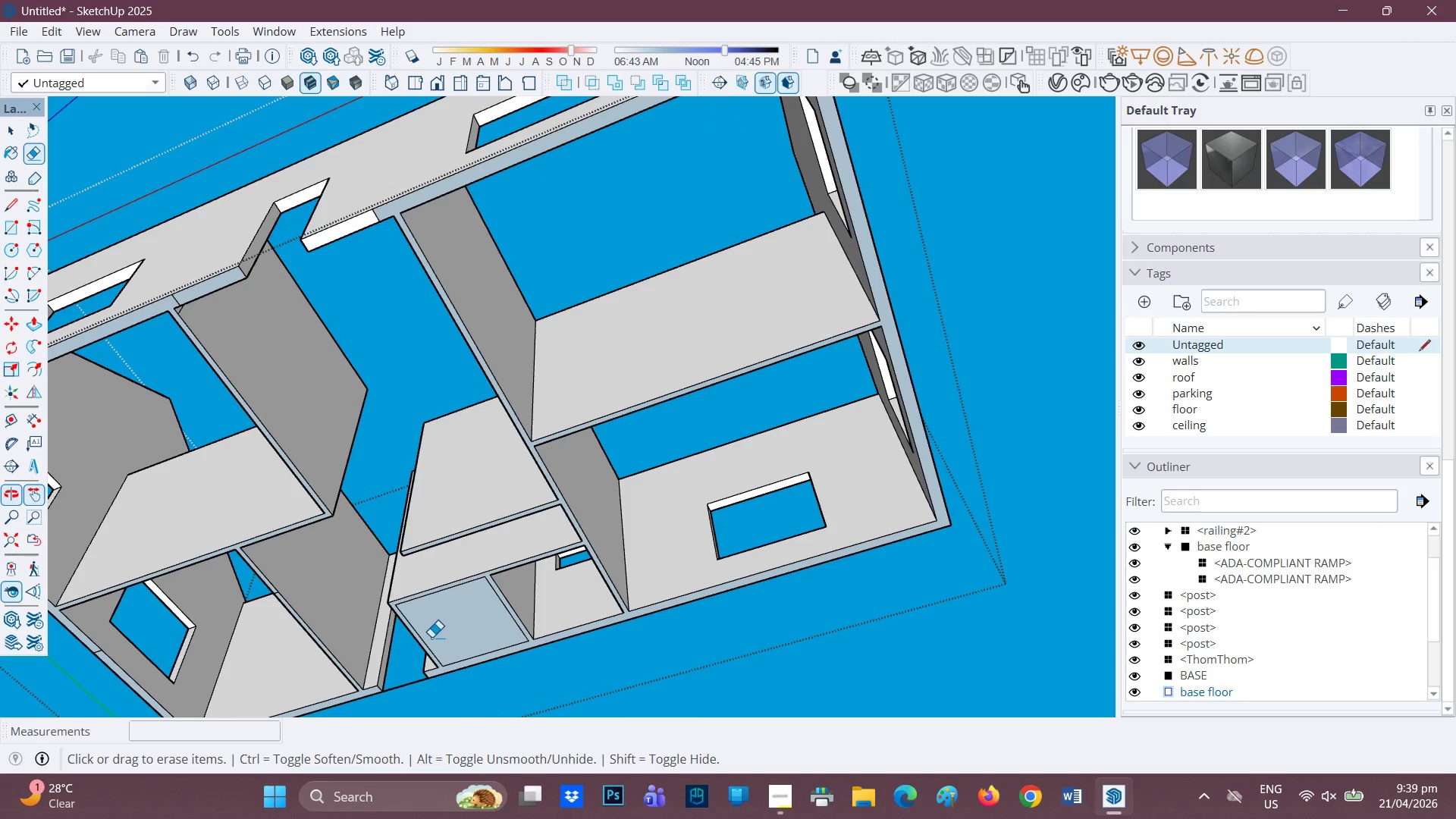 
key(Space)
 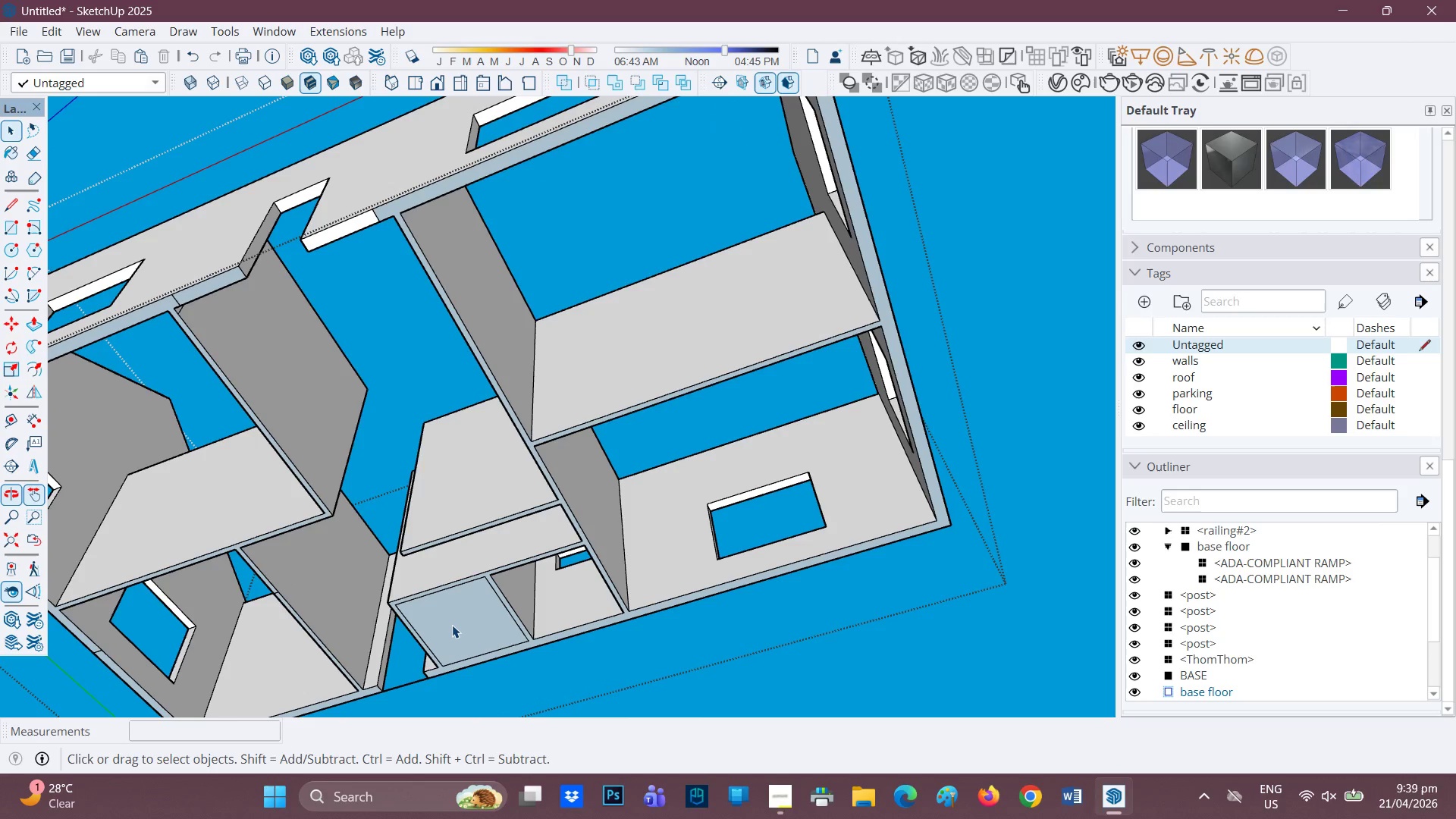 
left_click([452, 625])
 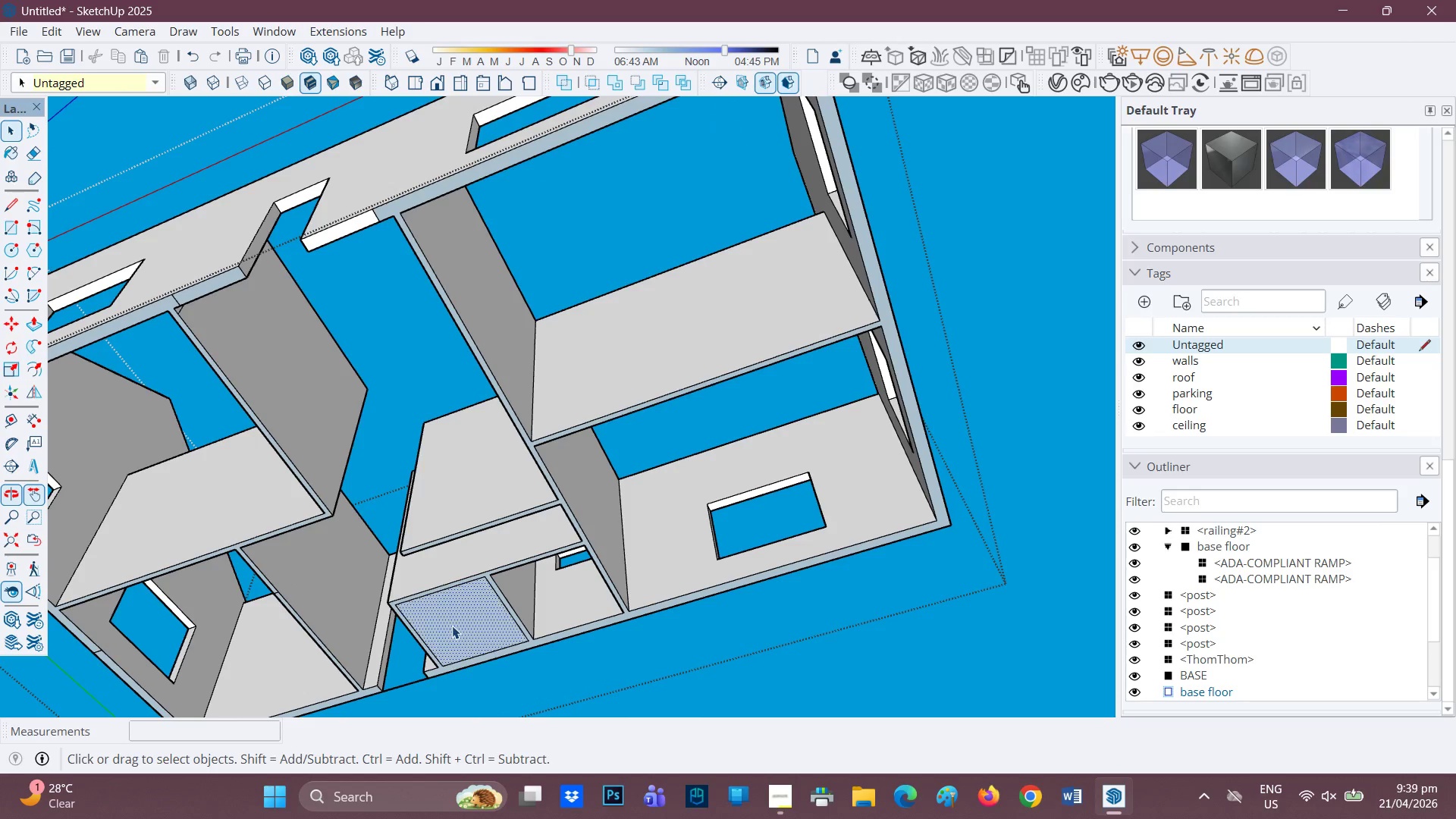 
right_click([452, 626])
 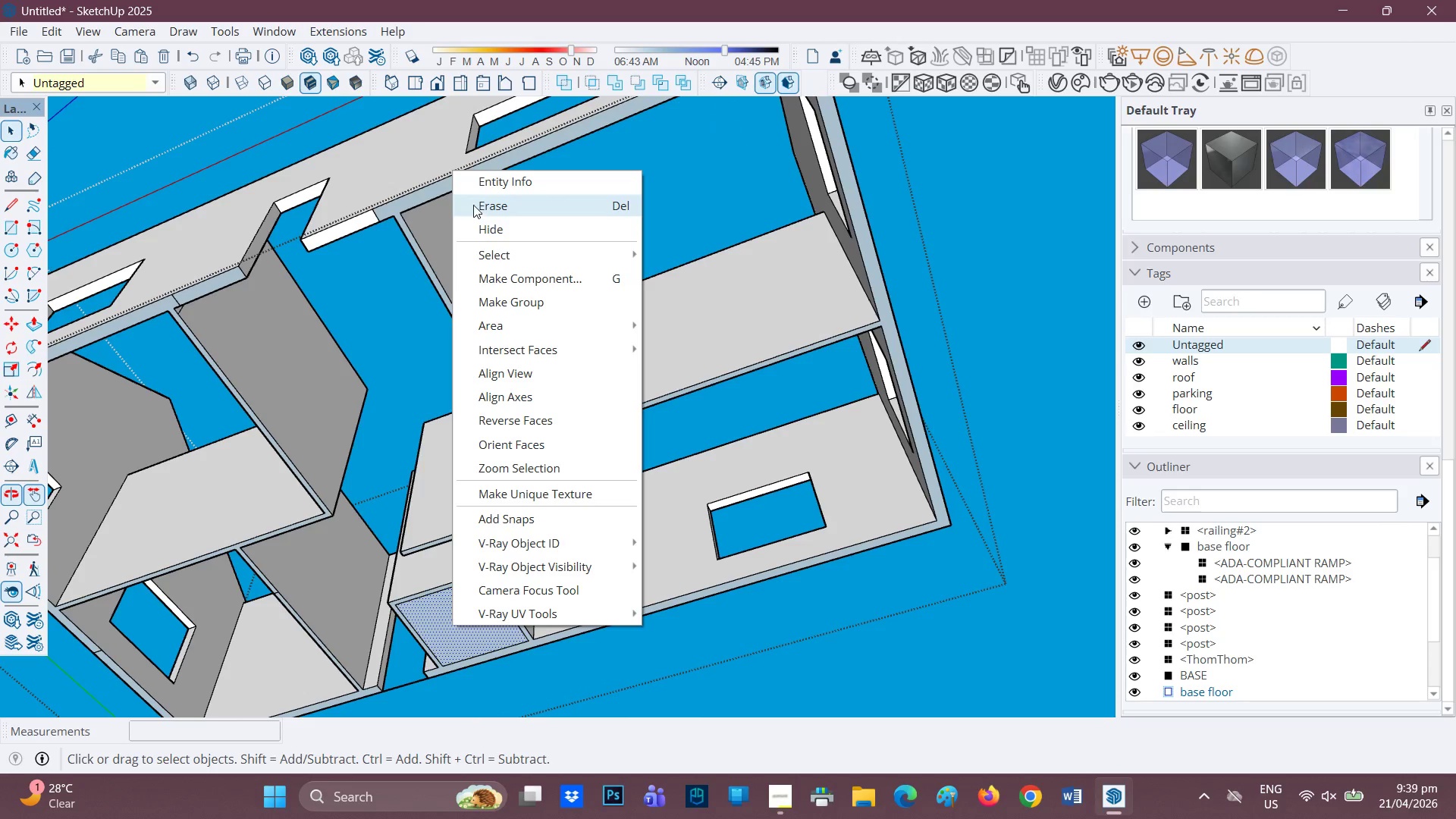 
left_click_drag(start_coordinate=[478, 202], to_coordinate=[479, 207])
 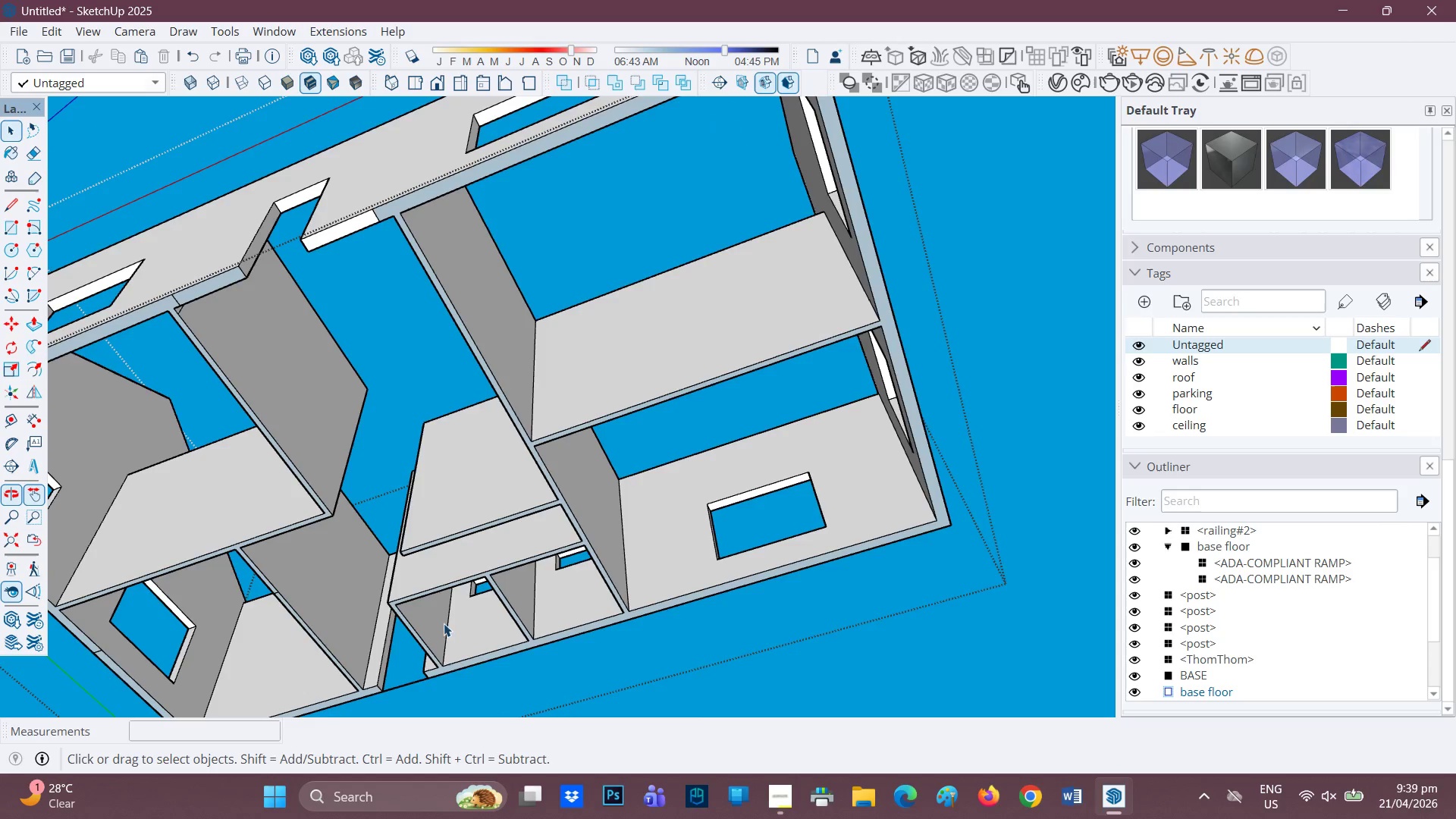 
scroll: coordinate [434, 598], scroll_direction: up, amount: 1.0
 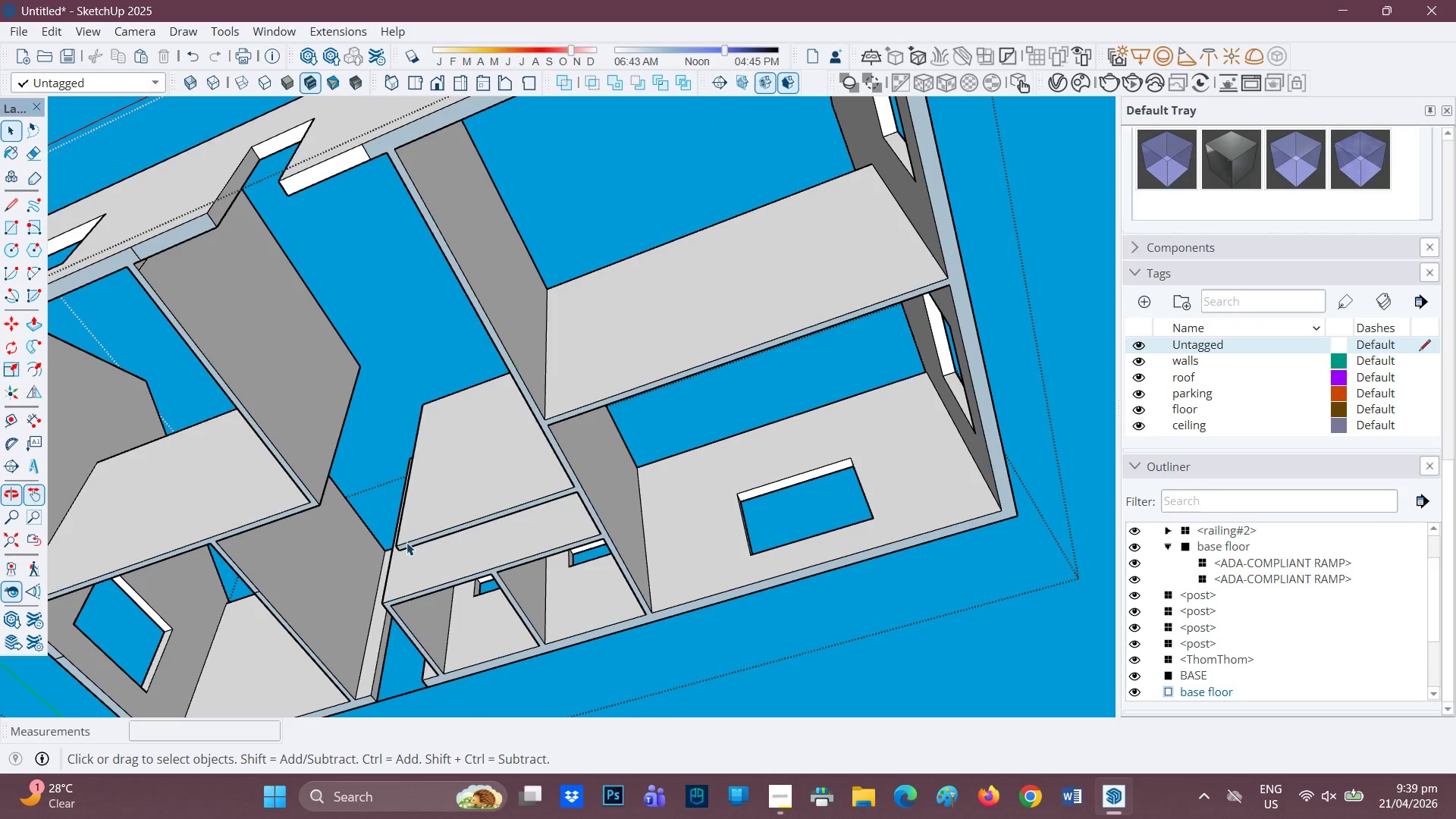 
scroll: coordinate [406, 540], scroll_direction: none, amount: 0.0
 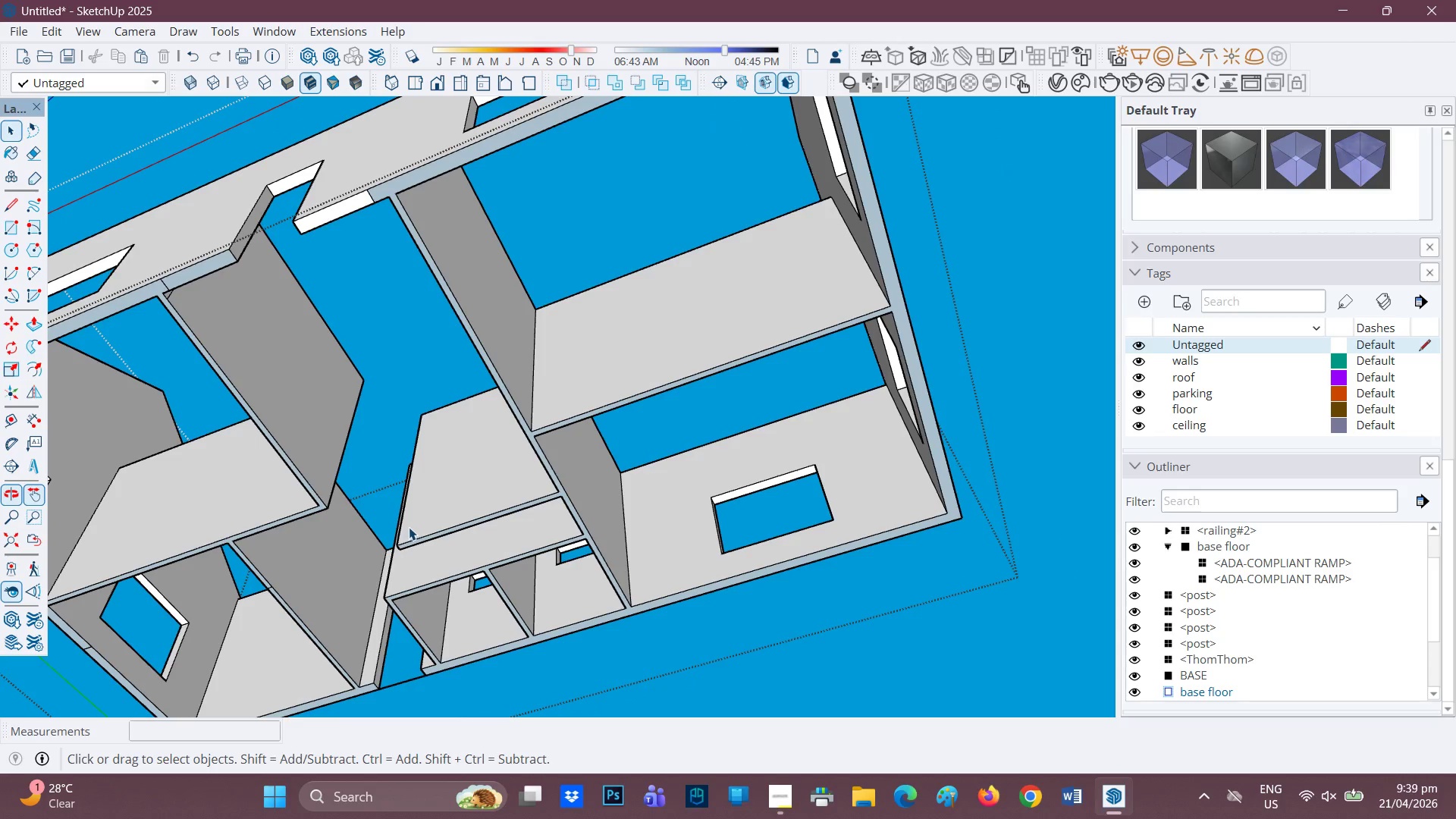 
scroll: coordinate [410, 525], scroll_direction: down, amount: 2.0
 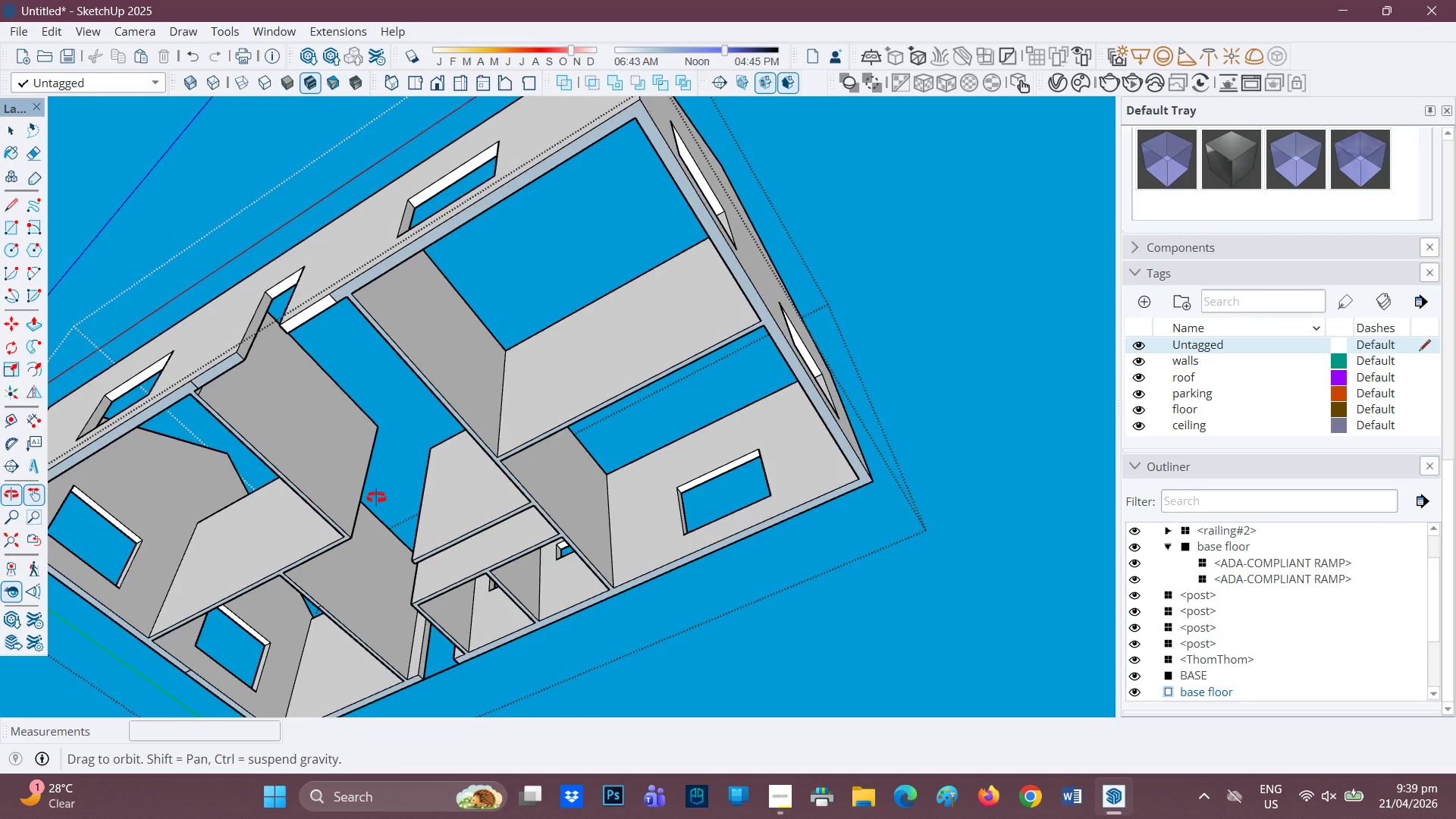 
key(H)
 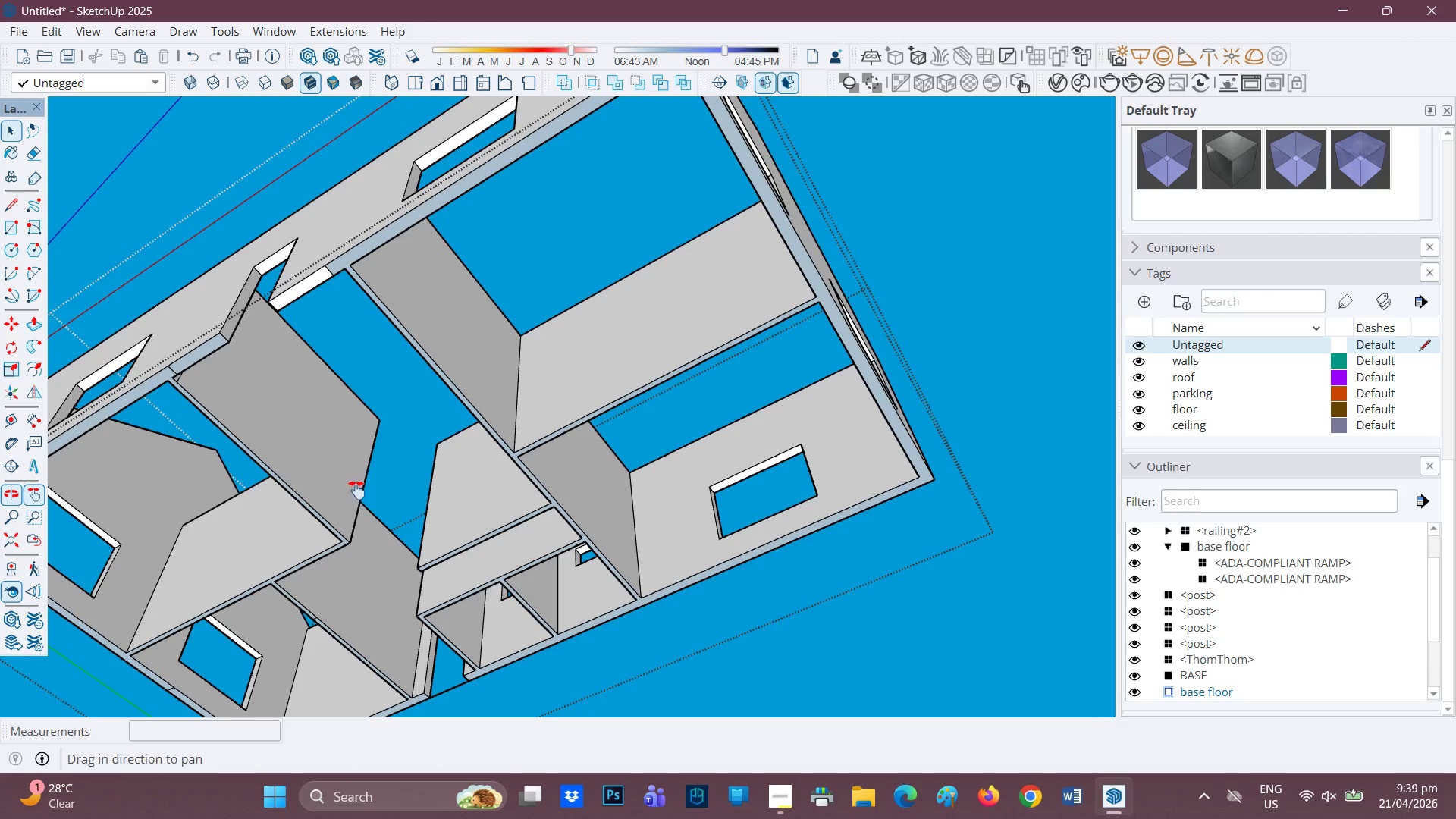 
scroll: coordinate [361, 495], scroll_direction: none, amount: 0.0
 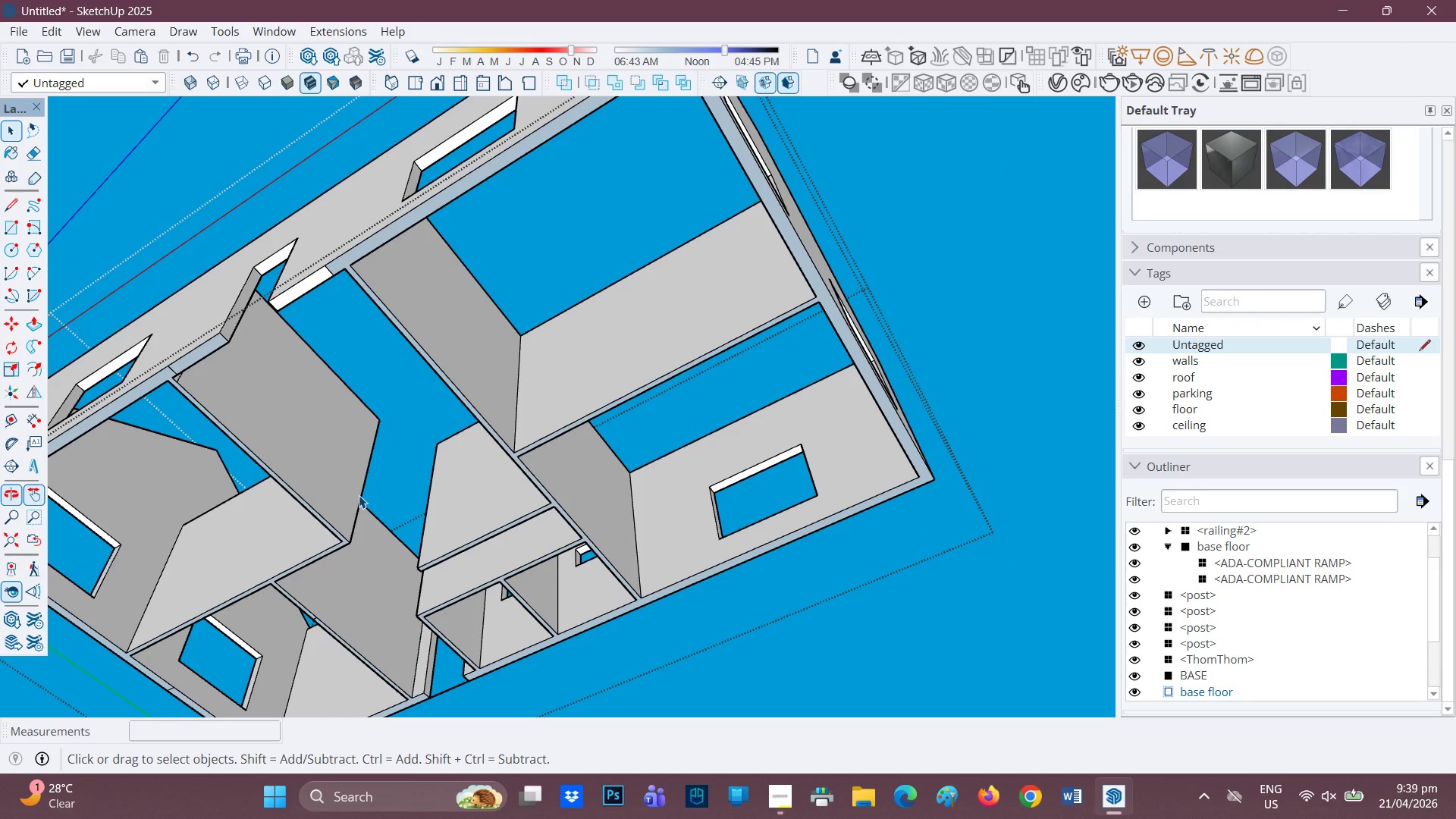 
left_click_drag(start_coordinate=[366, 485], to_coordinate=[655, 366])
 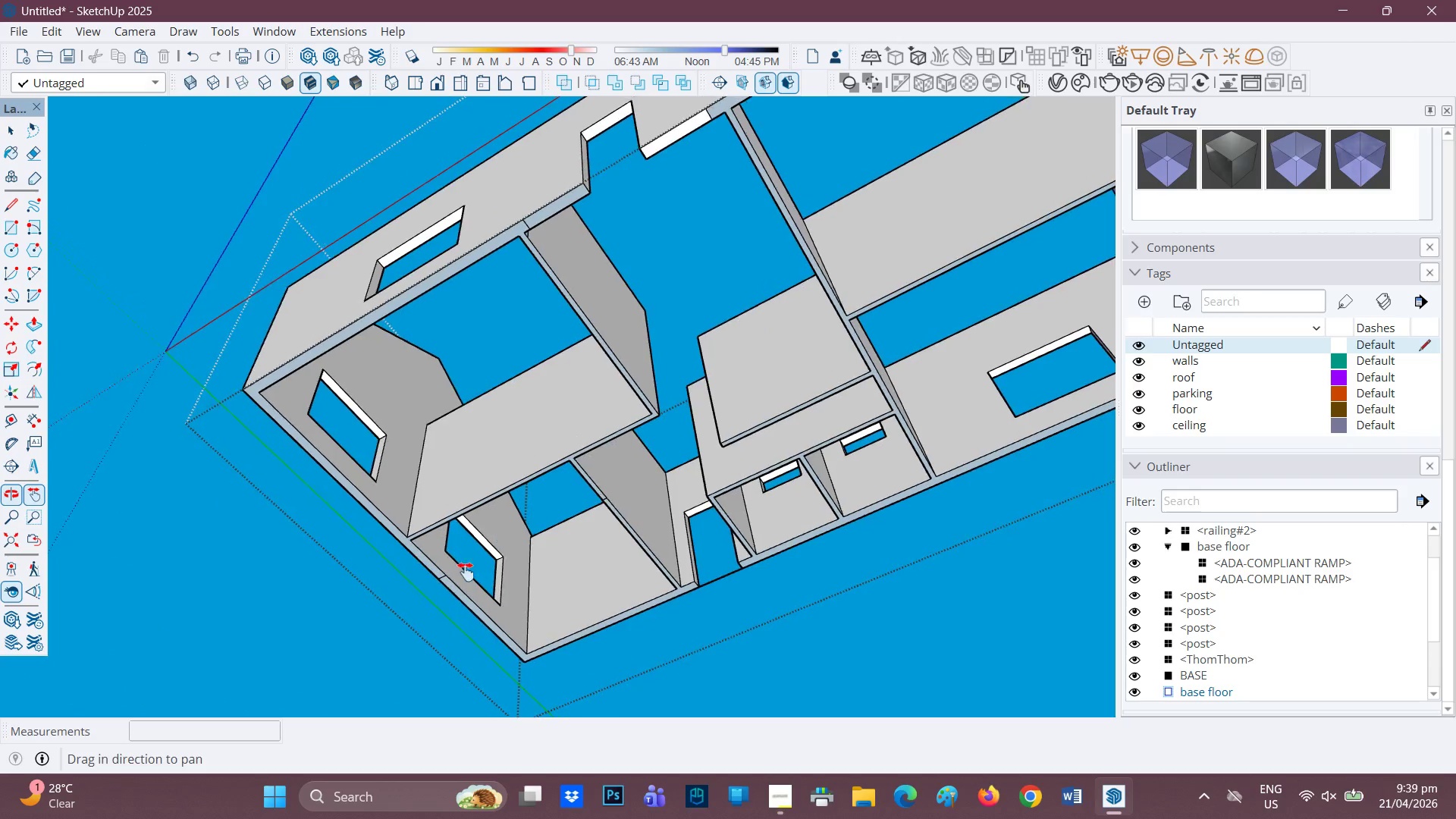 
scroll: coordinate [431, 579], scroll_direction: up, amount: 5.0
 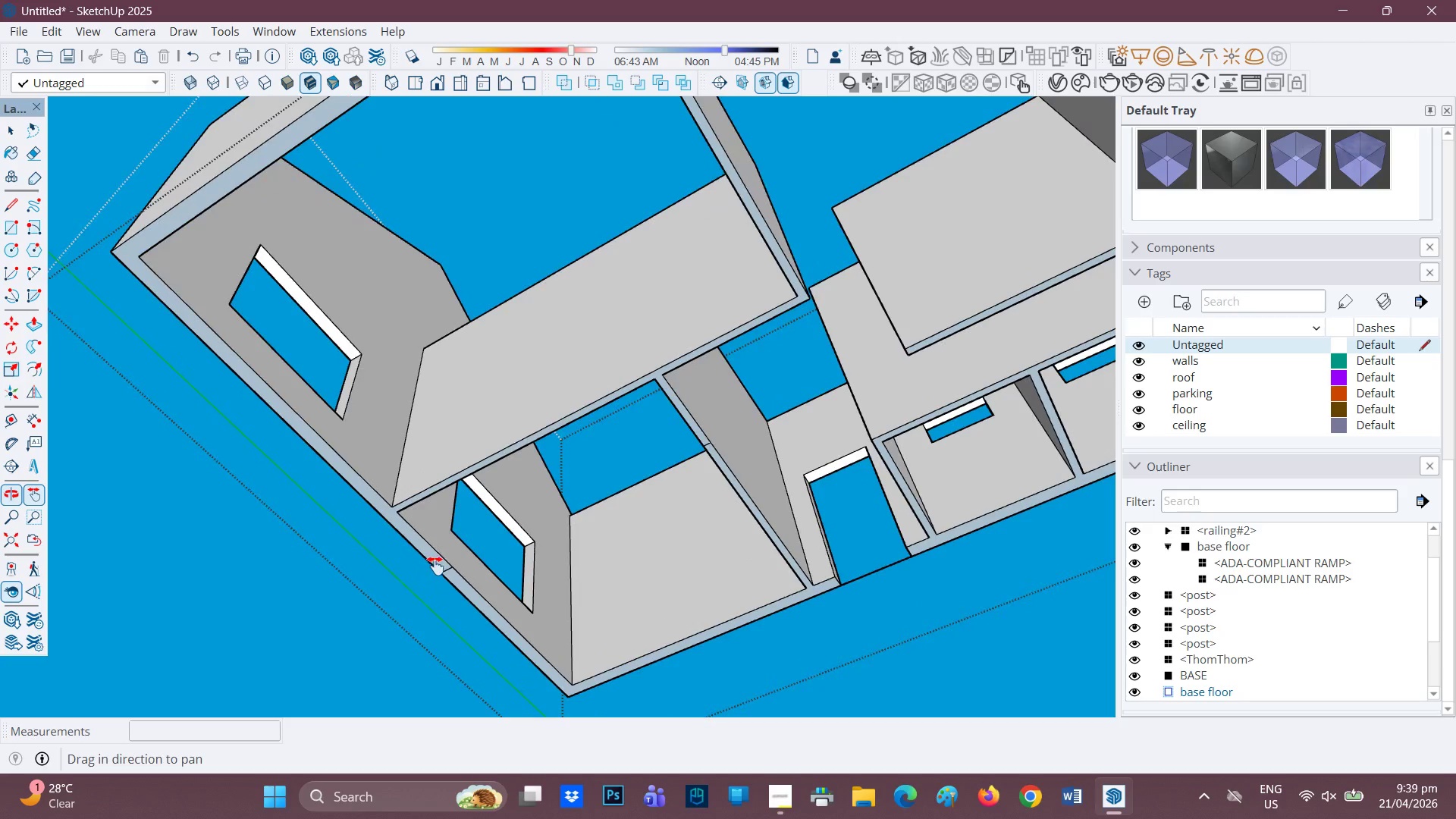 
key(E)
 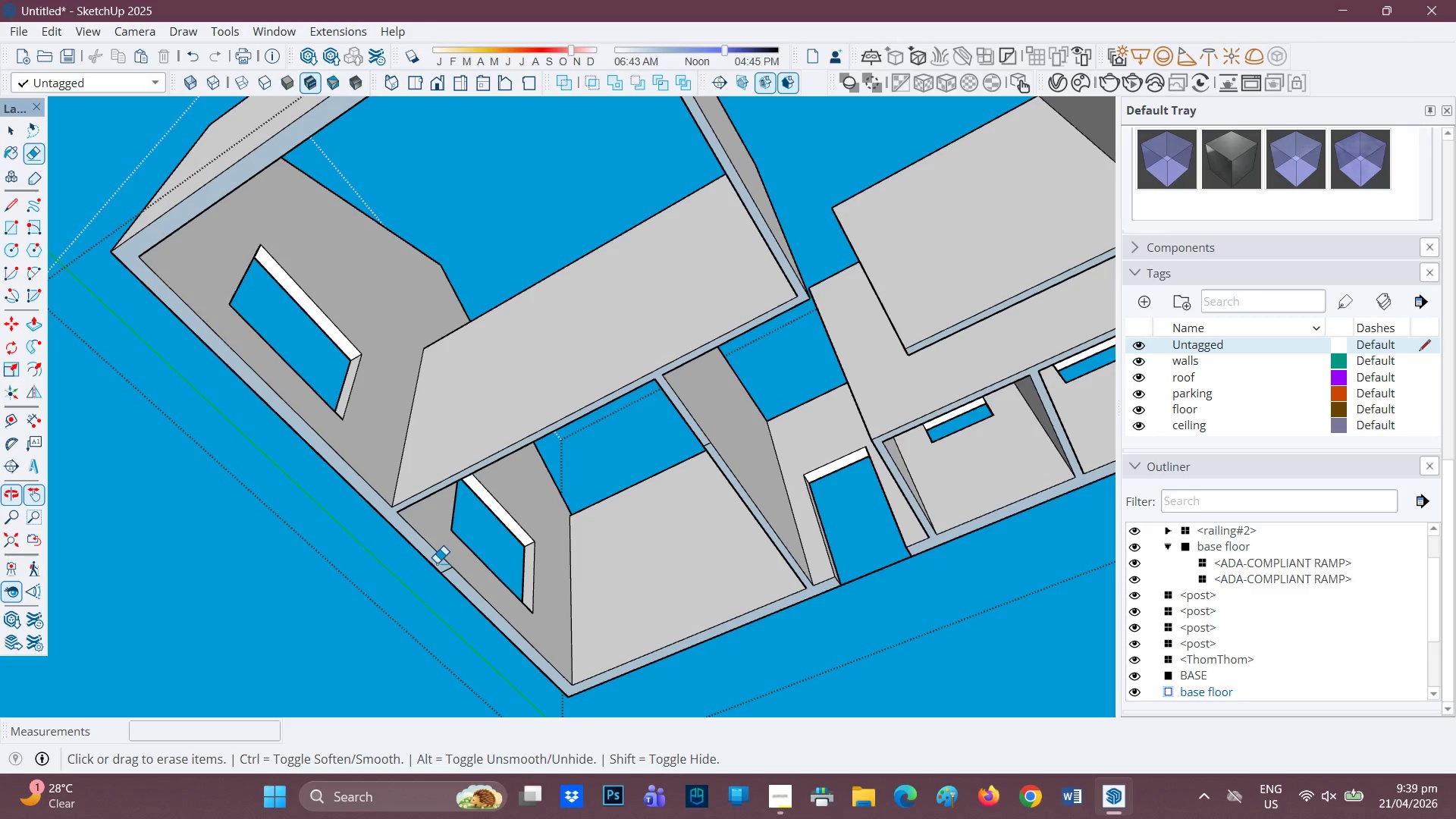 
scroll: coordinate [419, 570], scroll_direction: up, amount: 3.0
 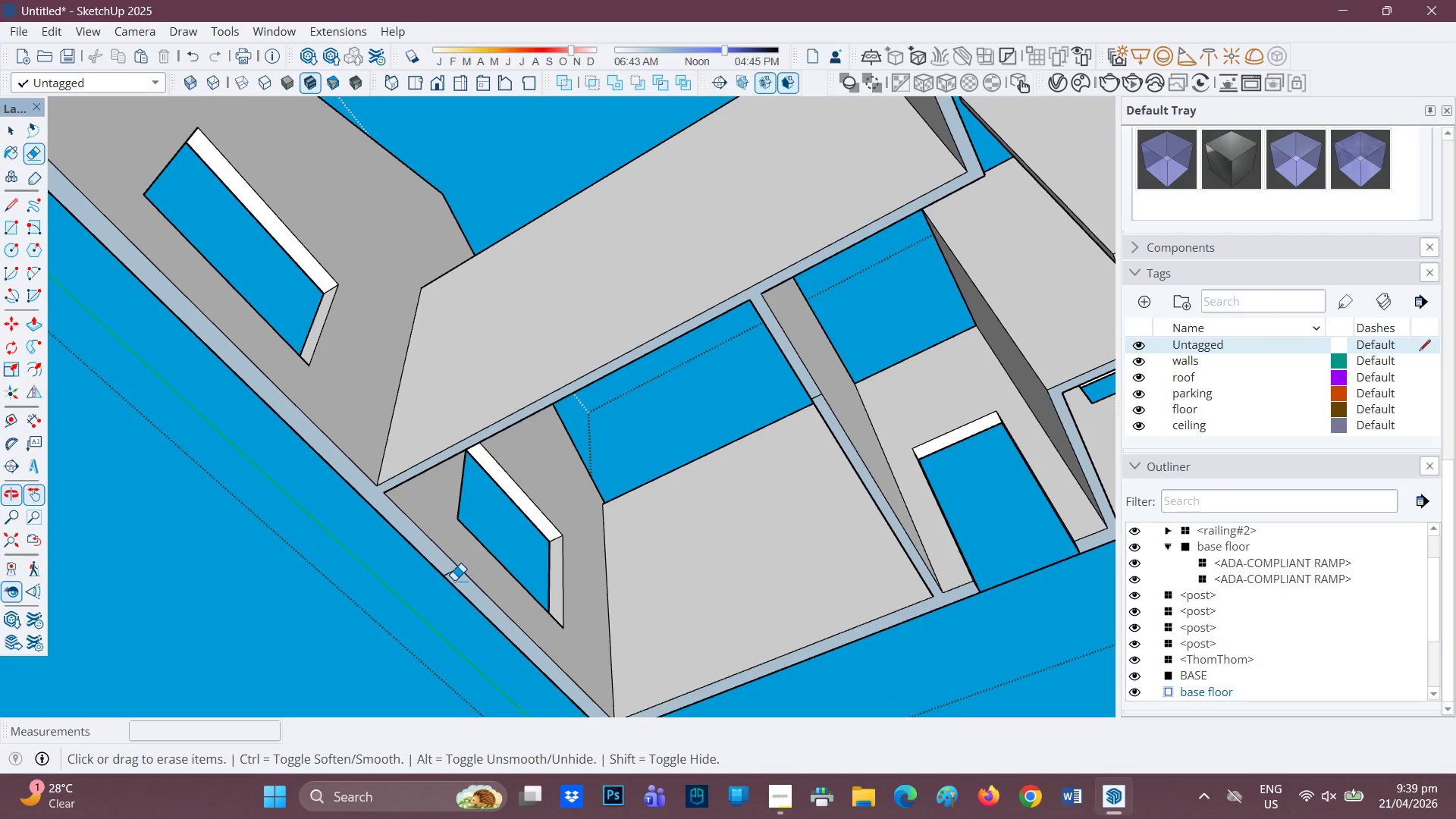 
left_click_drag(start_coordinate=[454, 577], to_coordinate=[450, 573])
 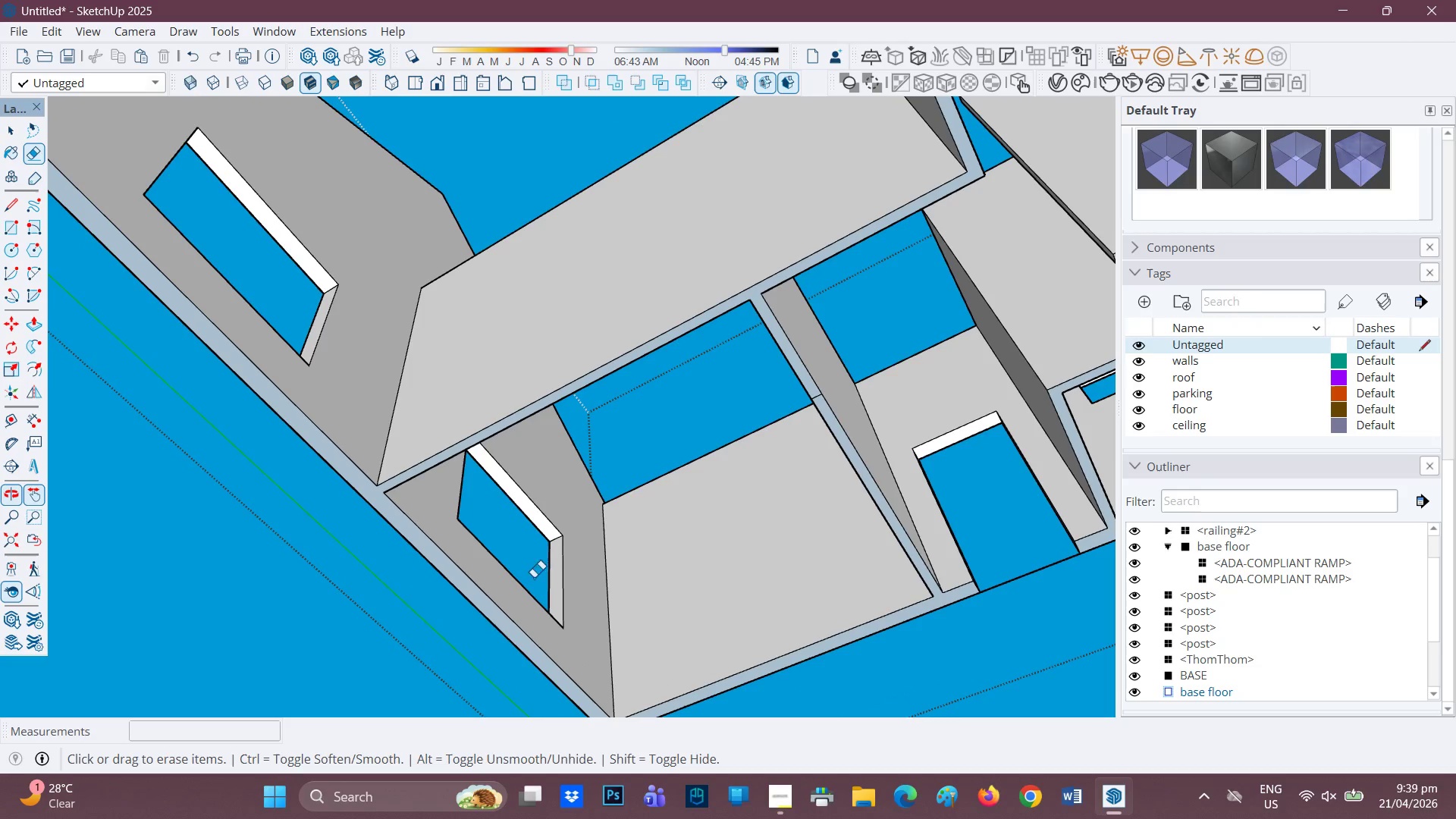 
scroll: coordinate [588, 607], scroll_direction: down, amount: 8.0
 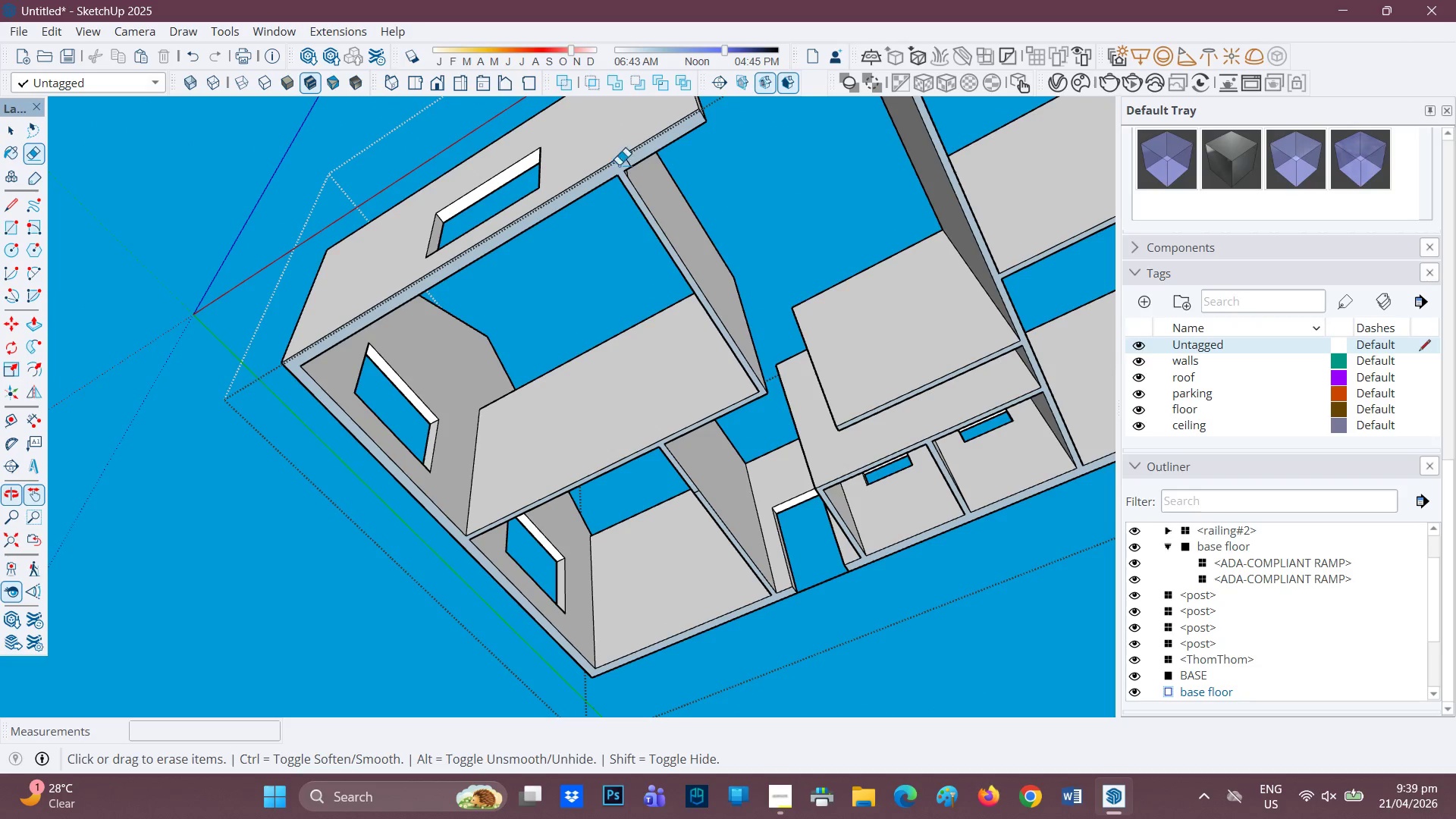 
left_click_drag(start_coordinate=[629, 162], to_coordinate=[626, 164])
 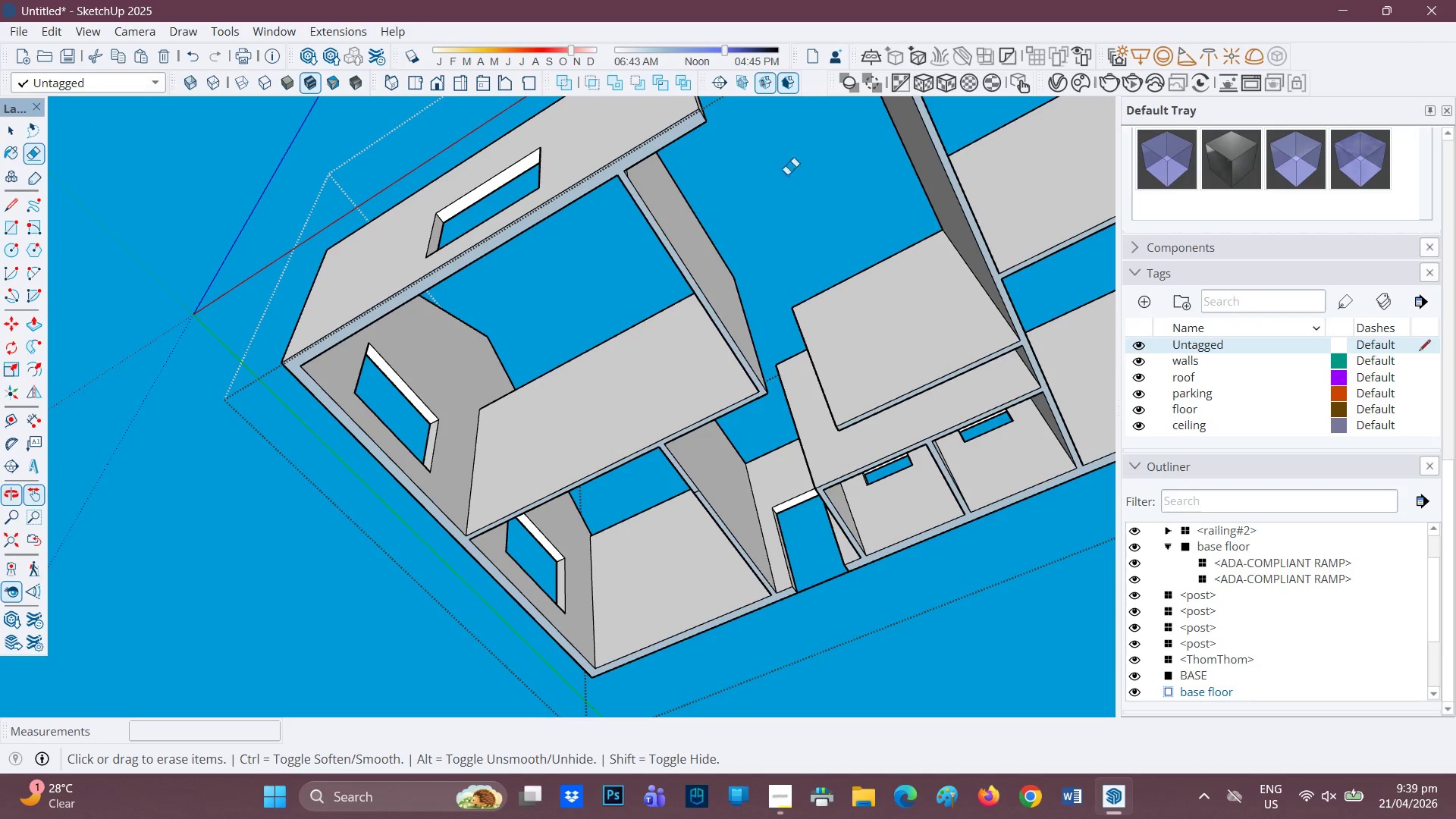 
key(H)
 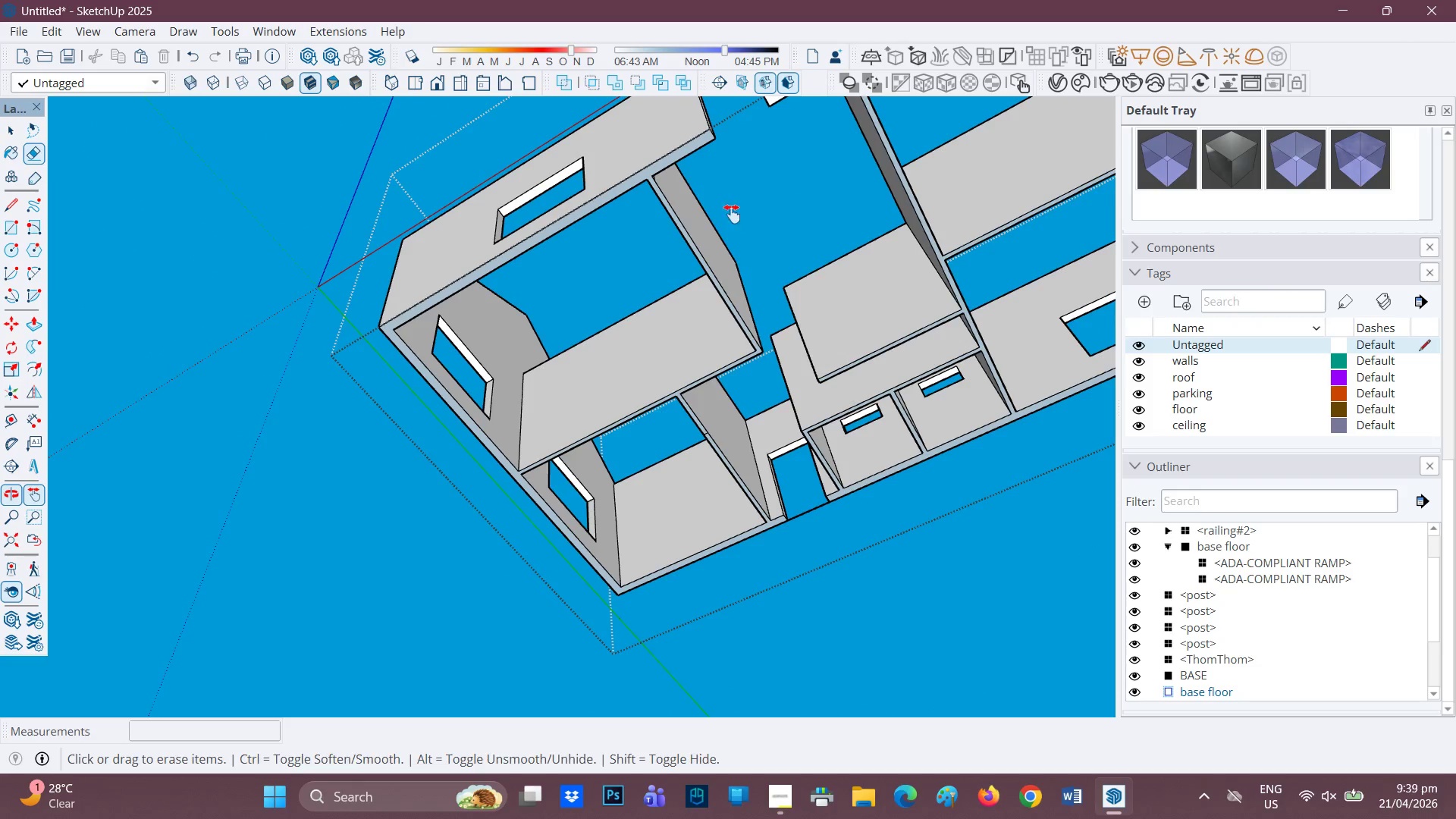 
scroll: coordinate [739, 197], scroll_direction: down, amount: 3.0
 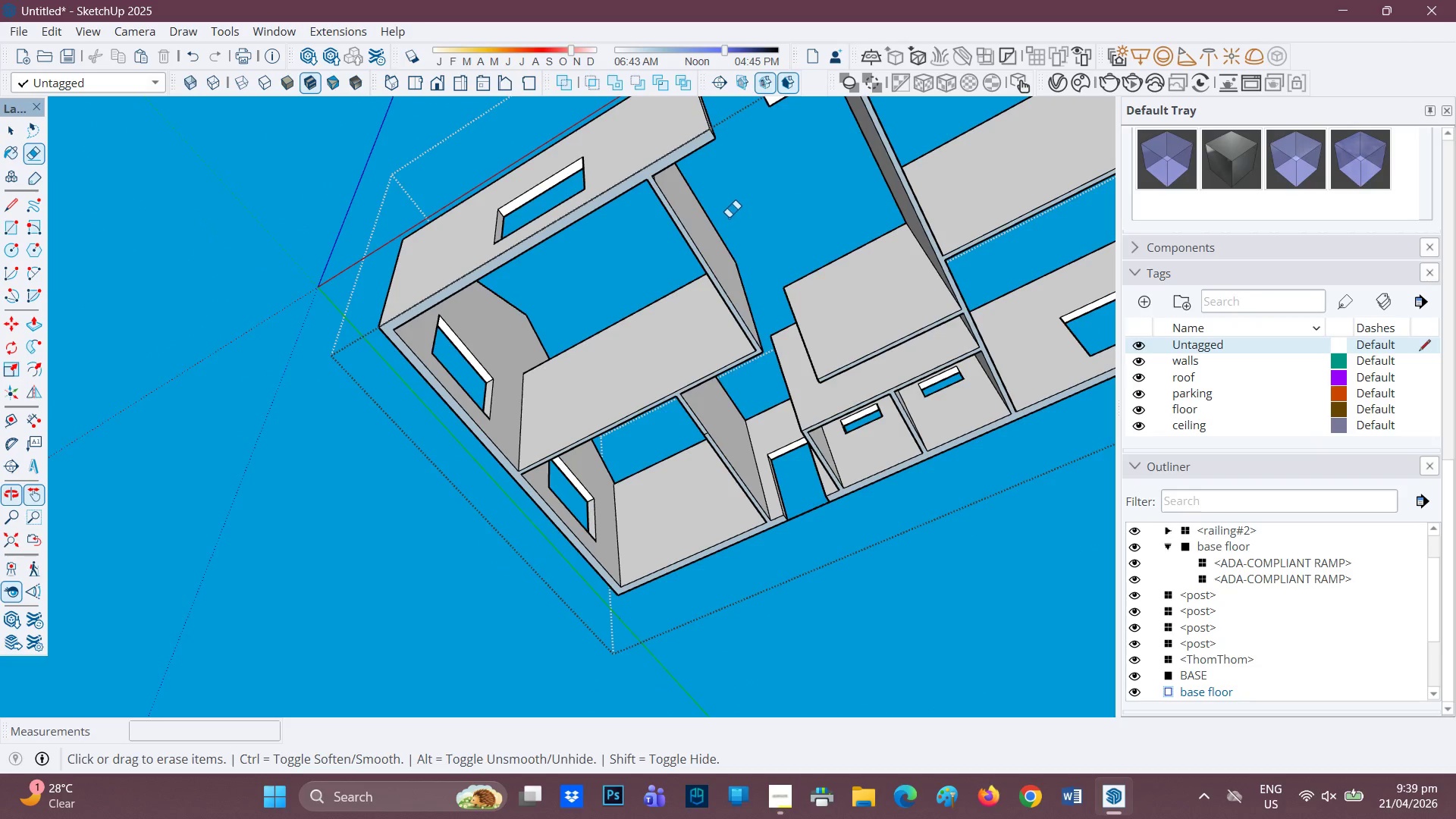 
left_click_drag(start_coordinate=[730, 215], to_coordinate=[591, 331])
 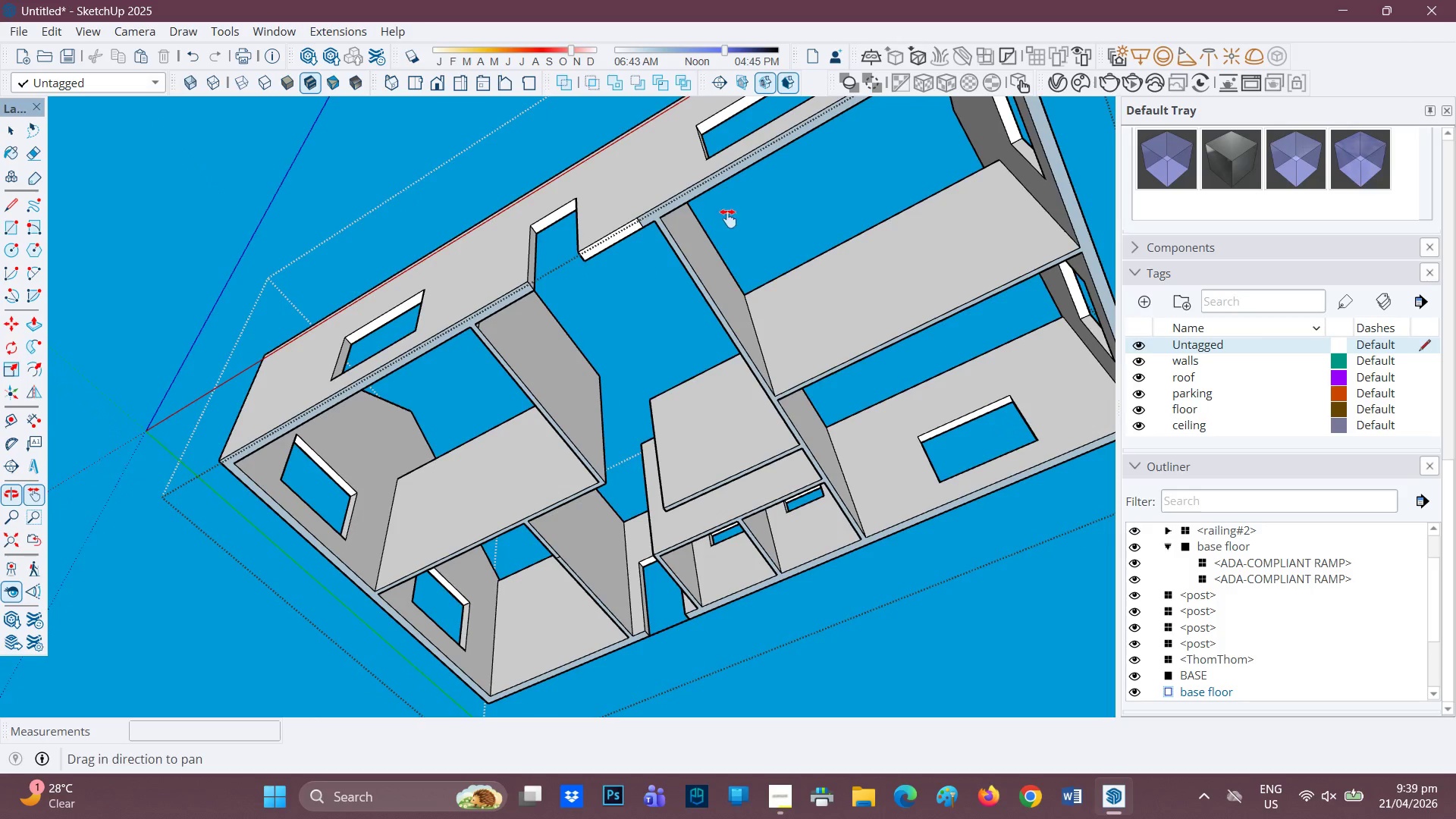 
left_click_drag(start_coordinate=[723, 228], to_coordinate=[659, 275])
 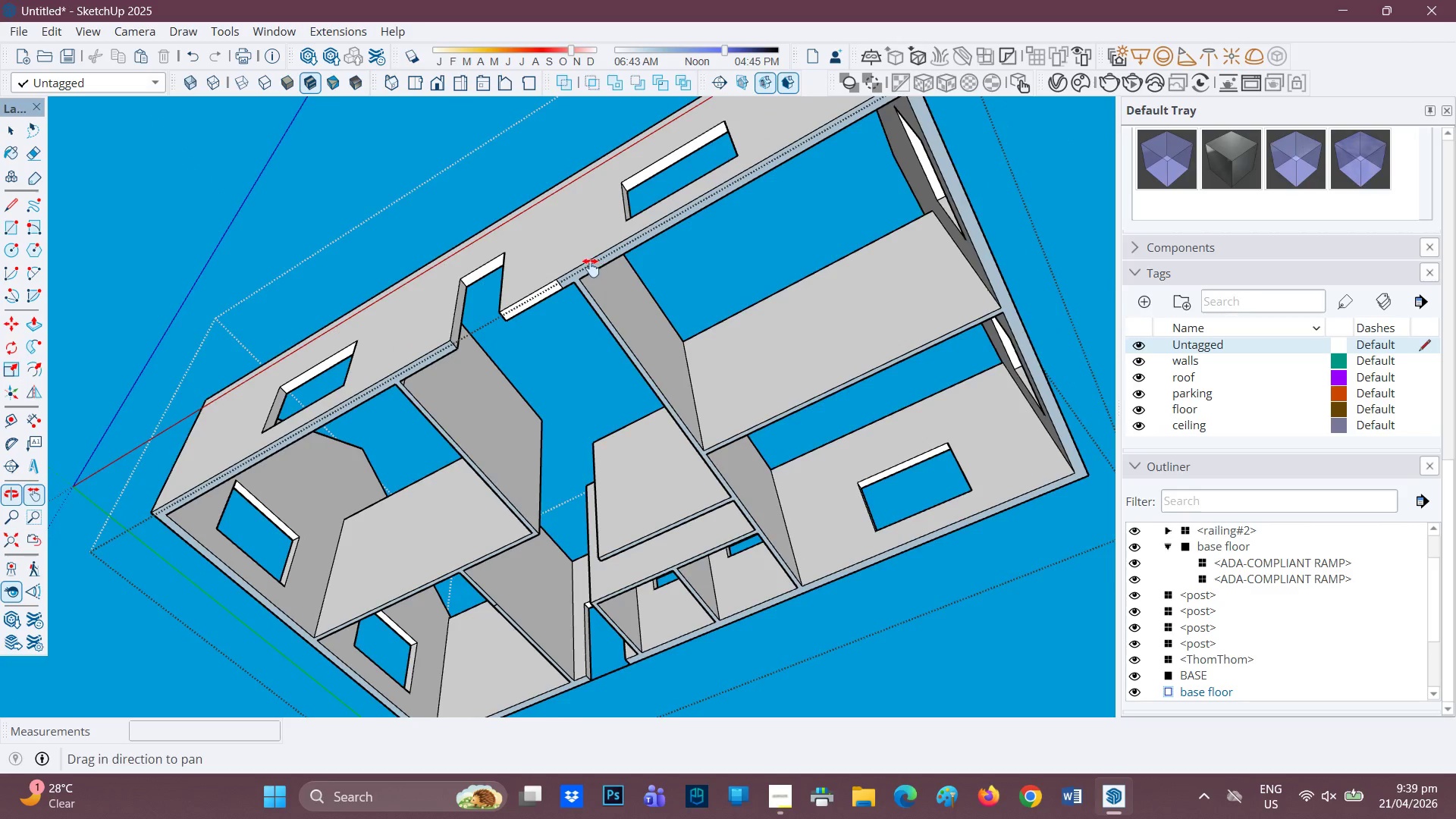 
key(E)
 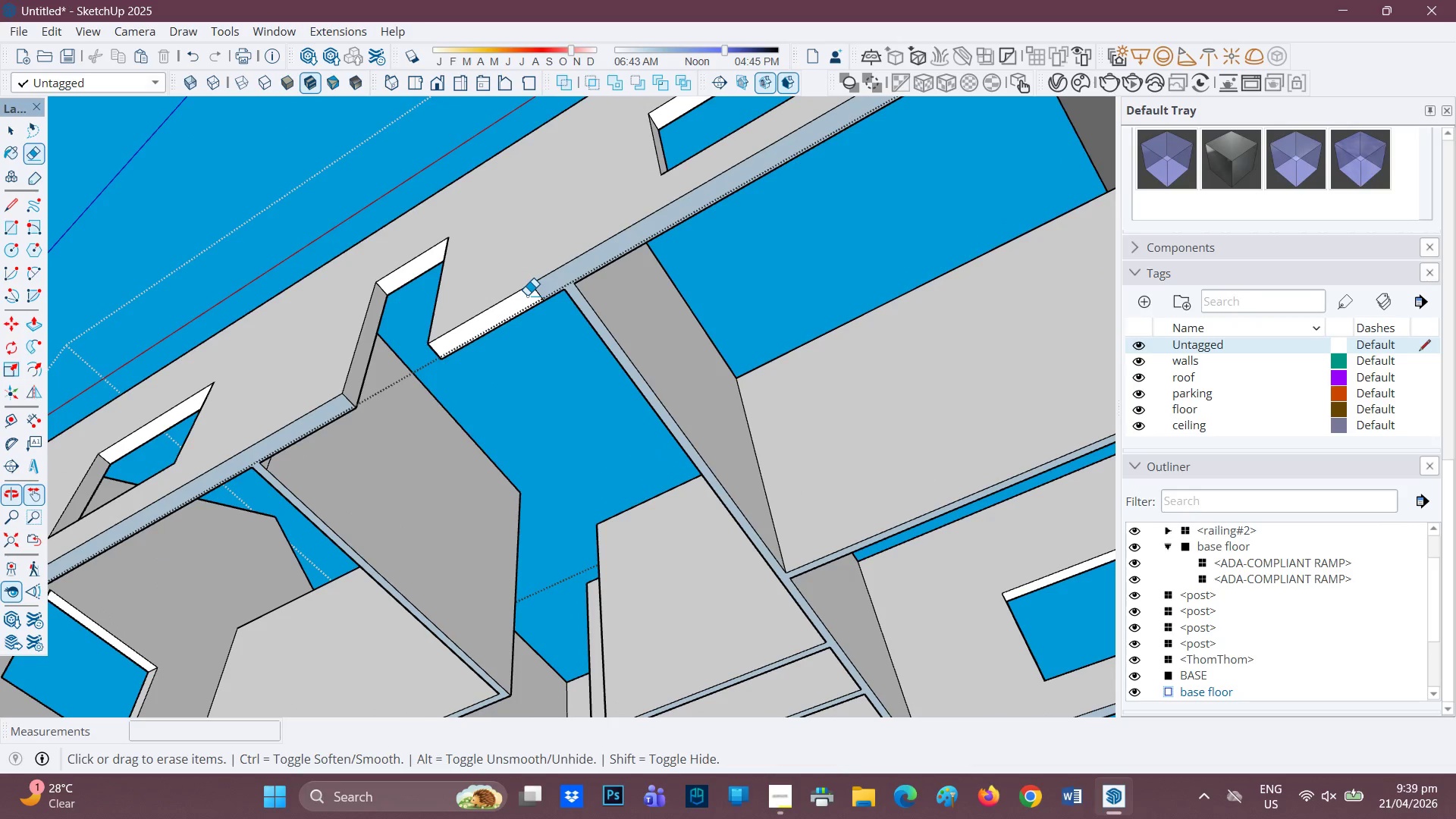 
scroll: coordinate [570, 290], scroll_direction: up, amount: 5.0
 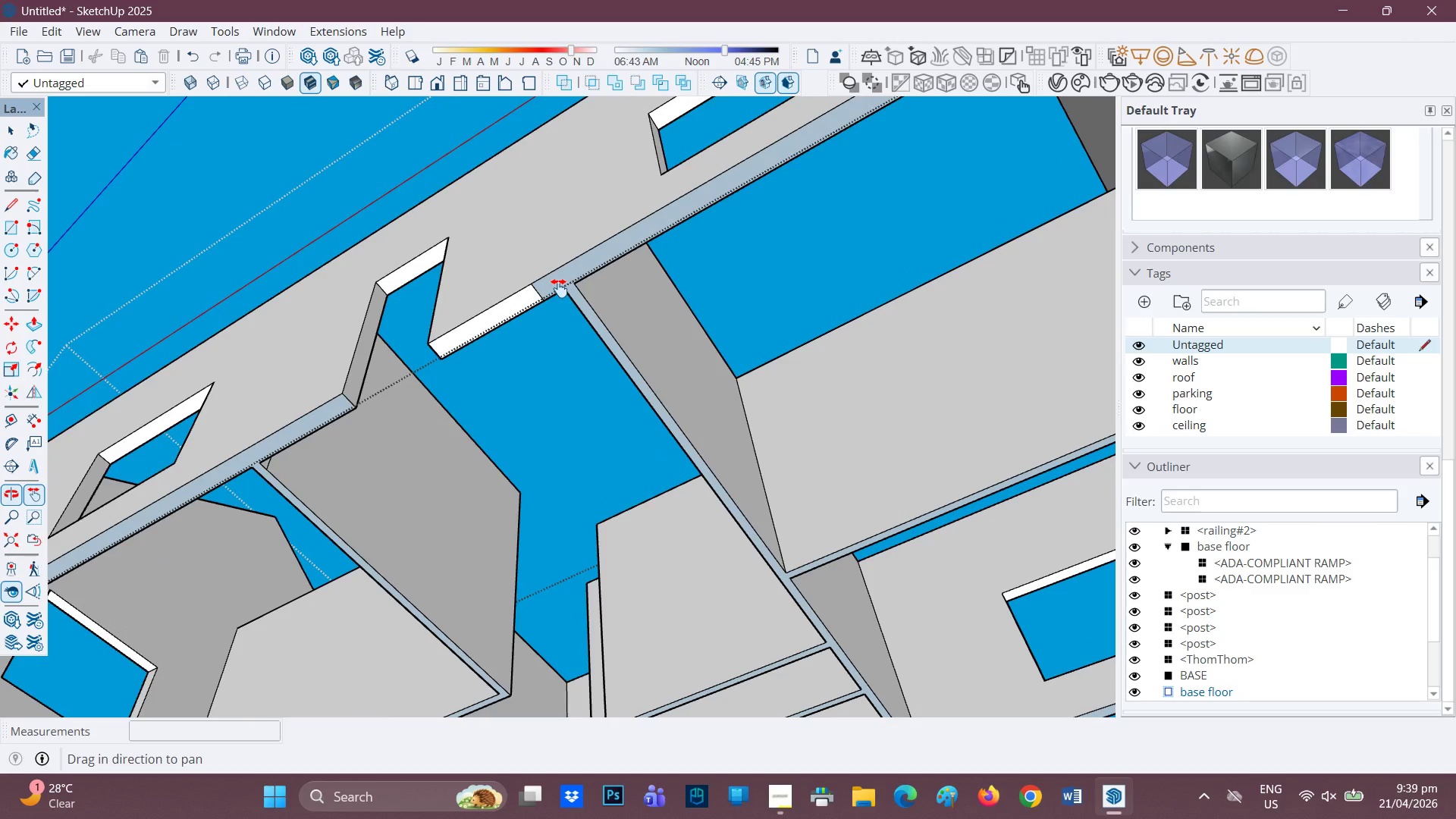 
left_click_drag(start_coordinate=[532, 297], to_coordinate=[543, 290])
 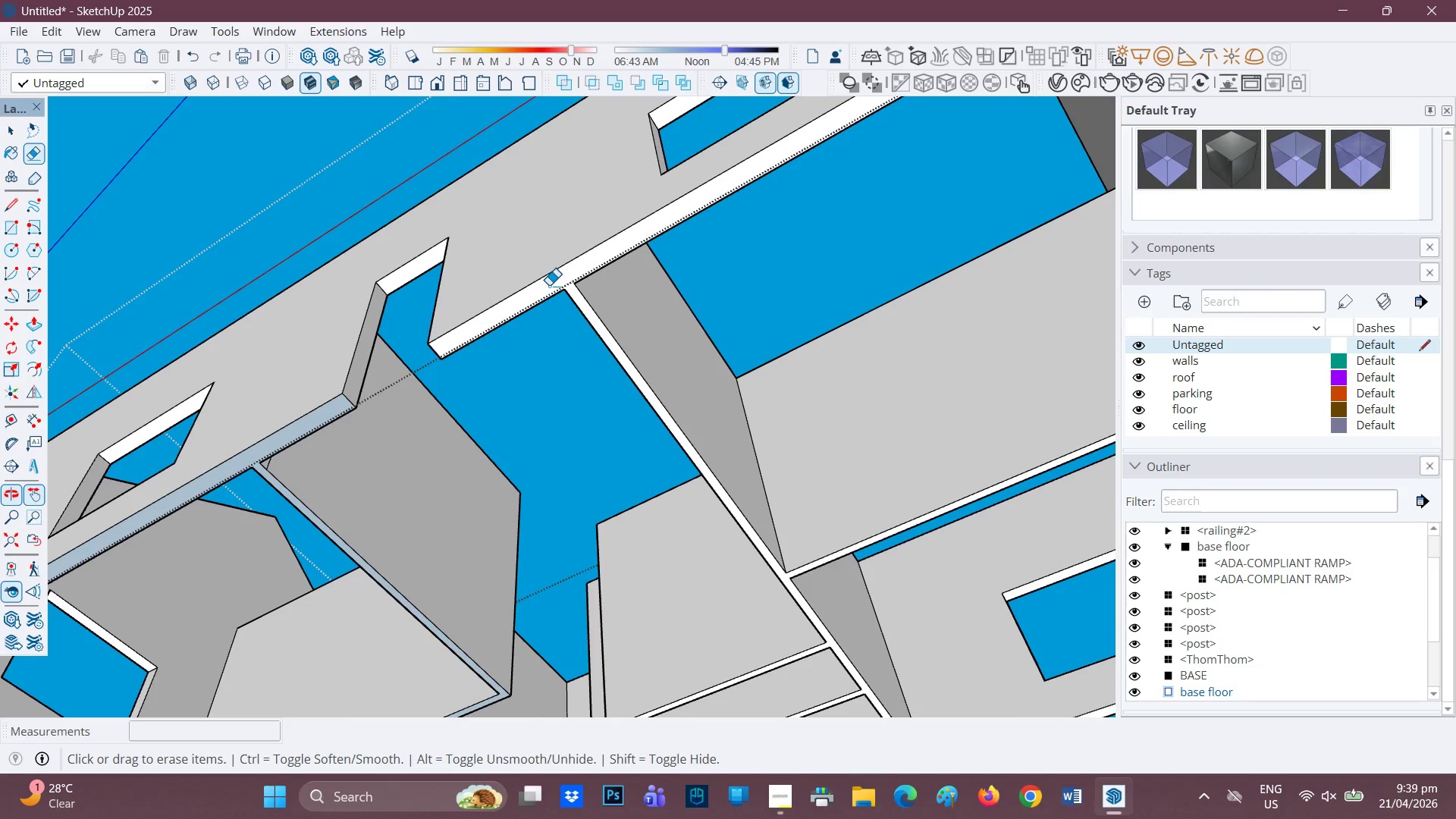 
scroll: coordinate [684, 325], scroll_direction: down, amount: 11.0
 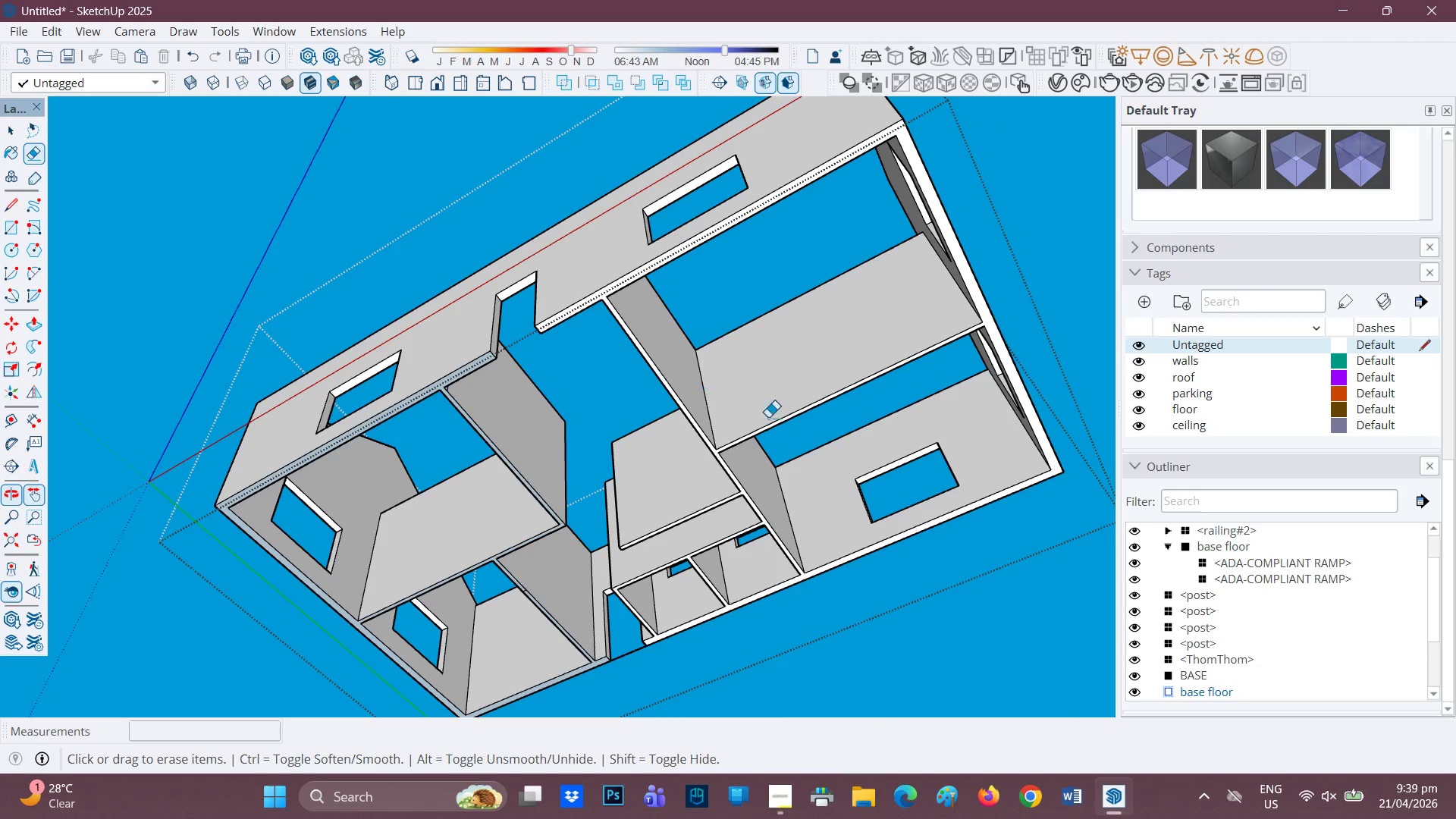 
scroll: coordinate [905, 425], scroll_direction: none, amount: 0.0
 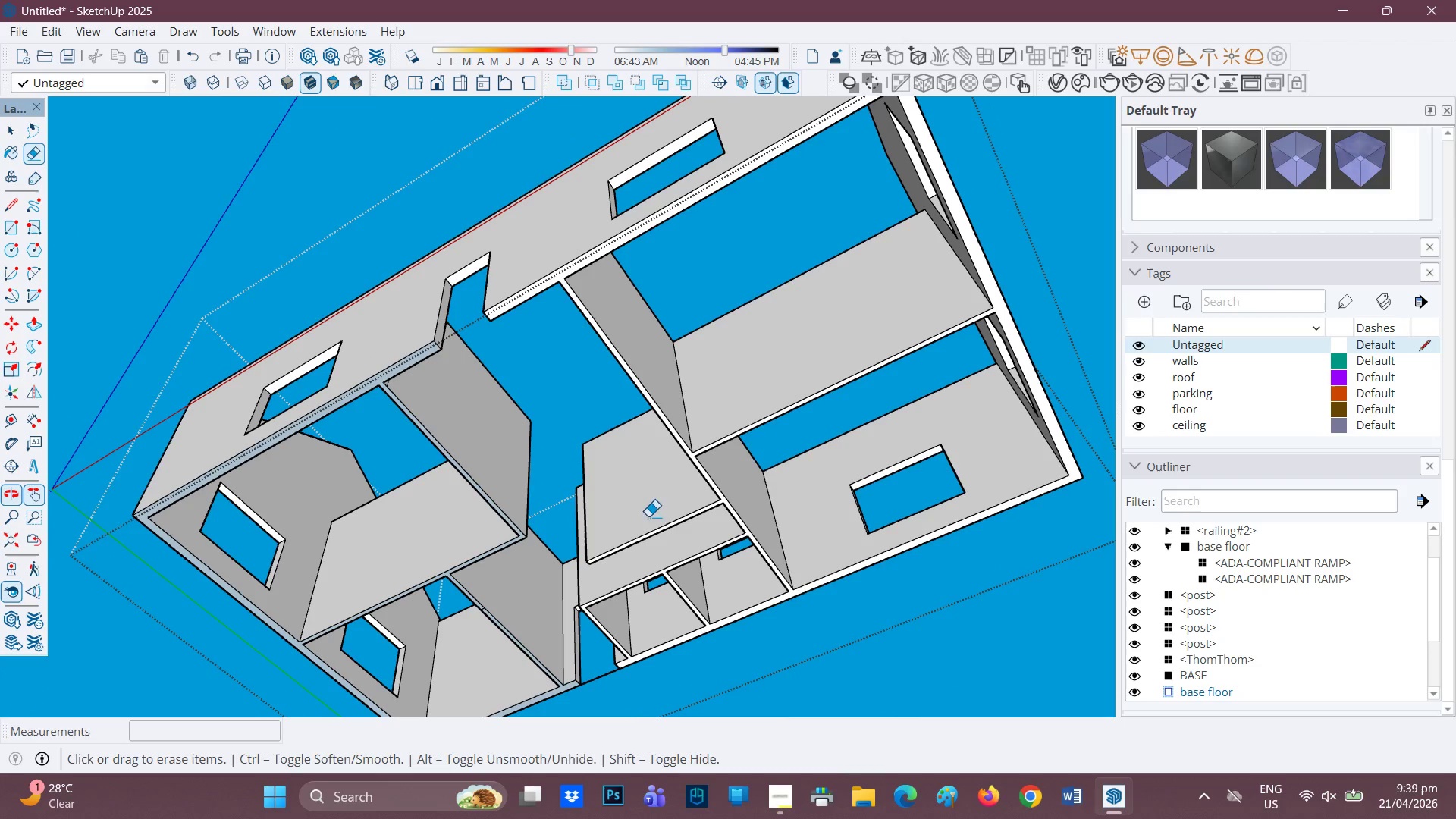 
scroll: coordinate [403, 366], scroll_direction: up, amount: 3.0
 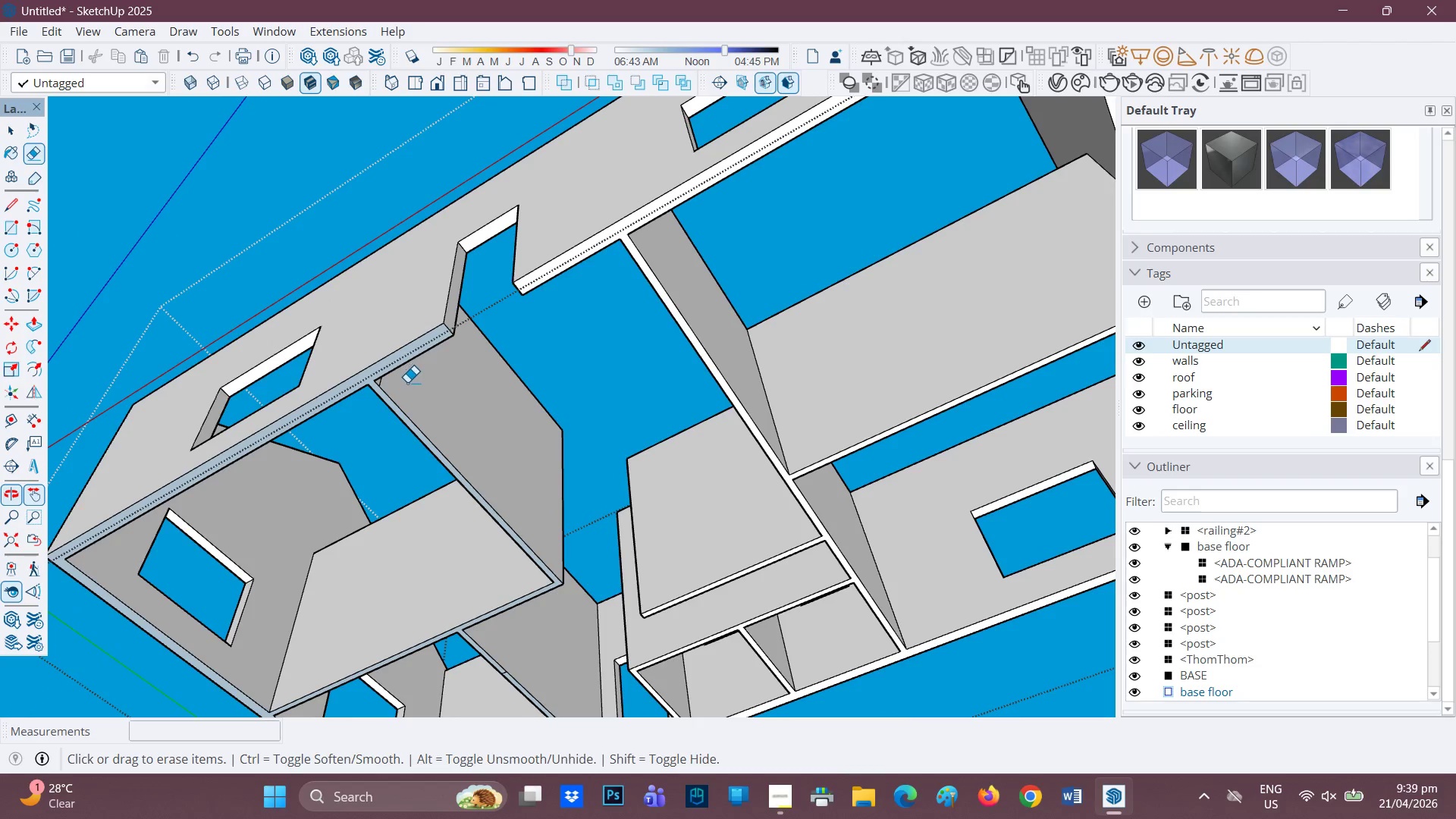 
scroll: coordinate [407, 386], scroll_direction: none, amount: 0.0
 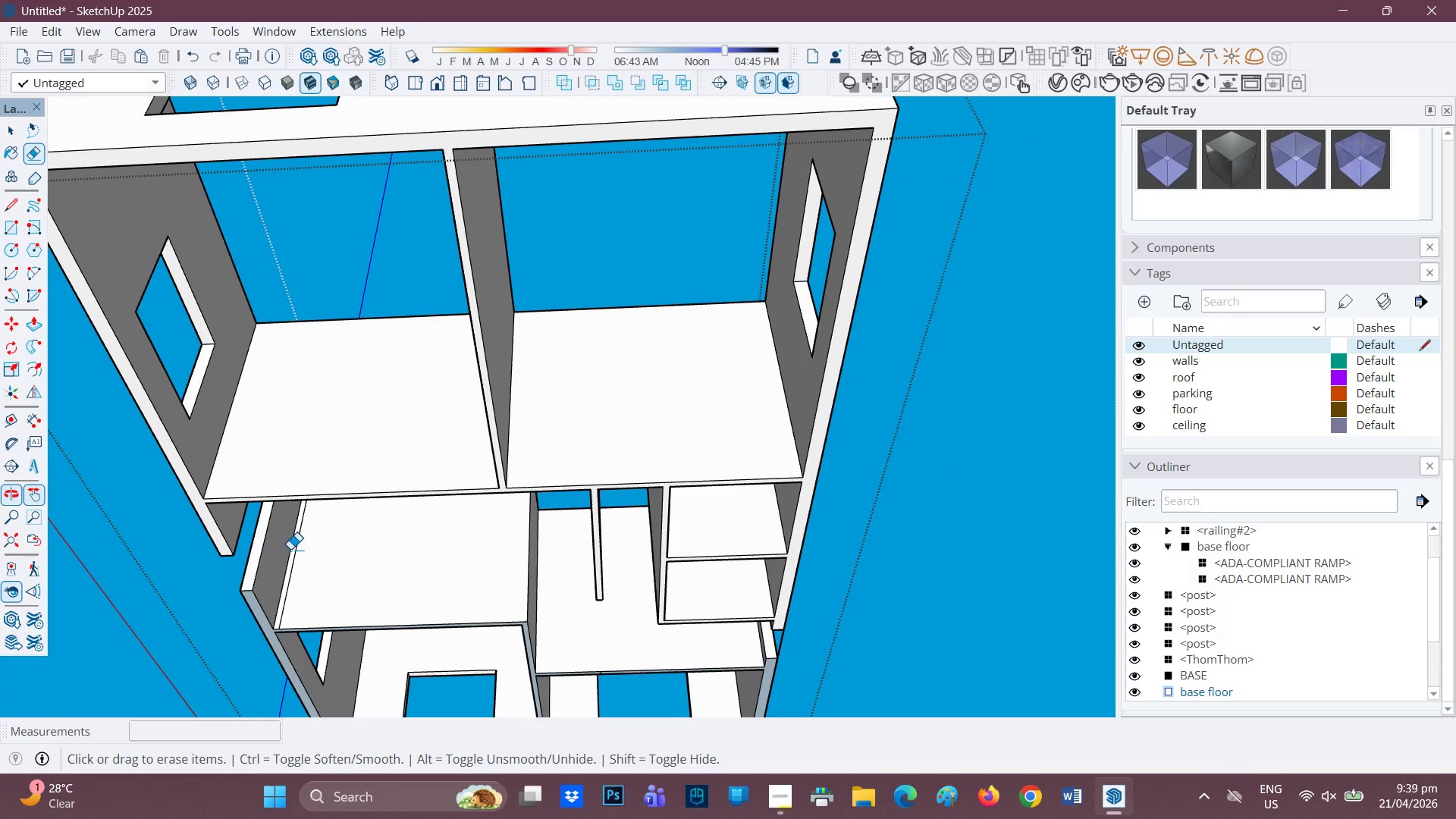 
scroll: coordinate [360, 560], scroll_direction: down, amount: 3.0
 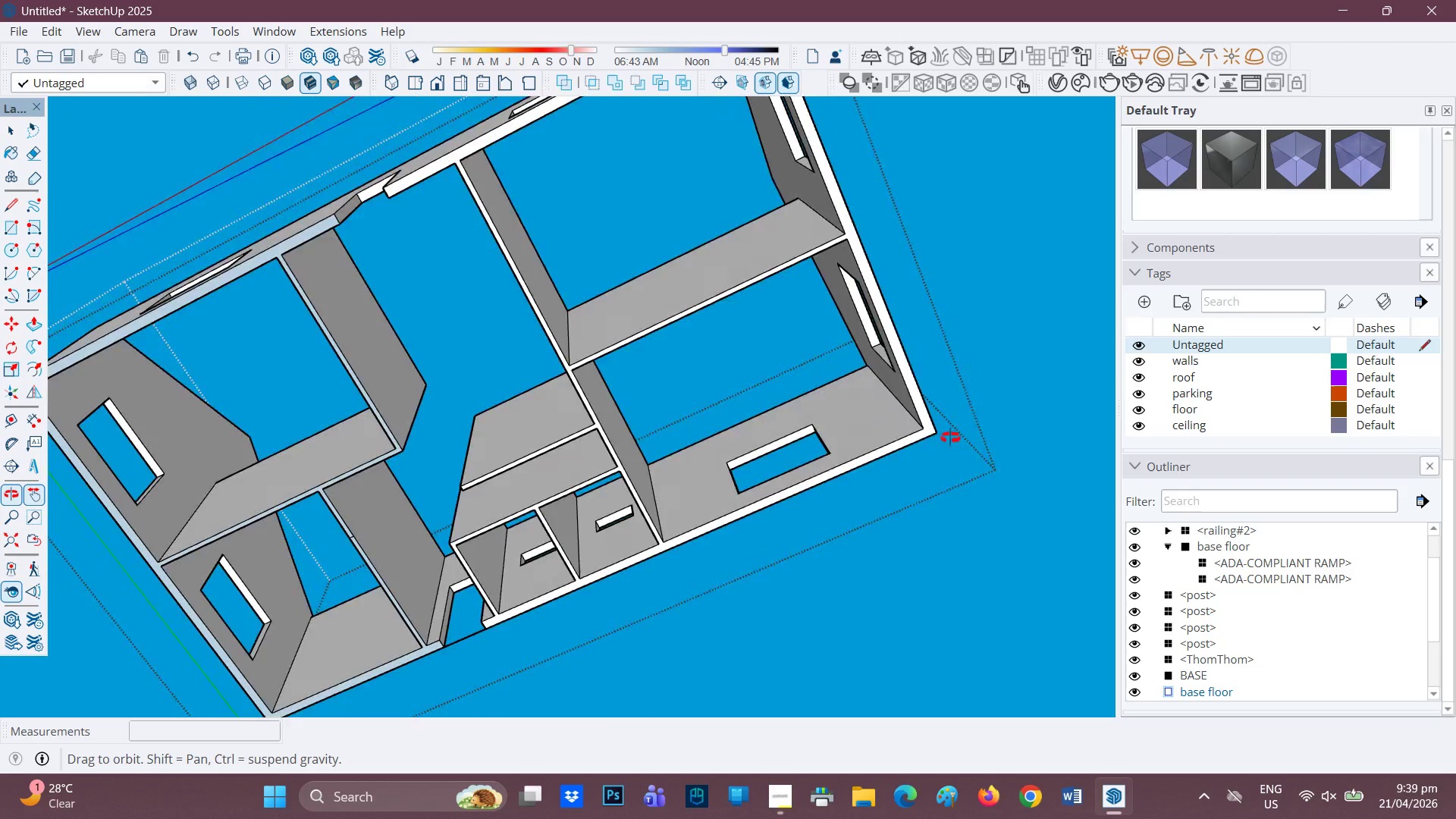 
scroll: coordinate [322, 490], scroll_direction: up, amount: 7.0
 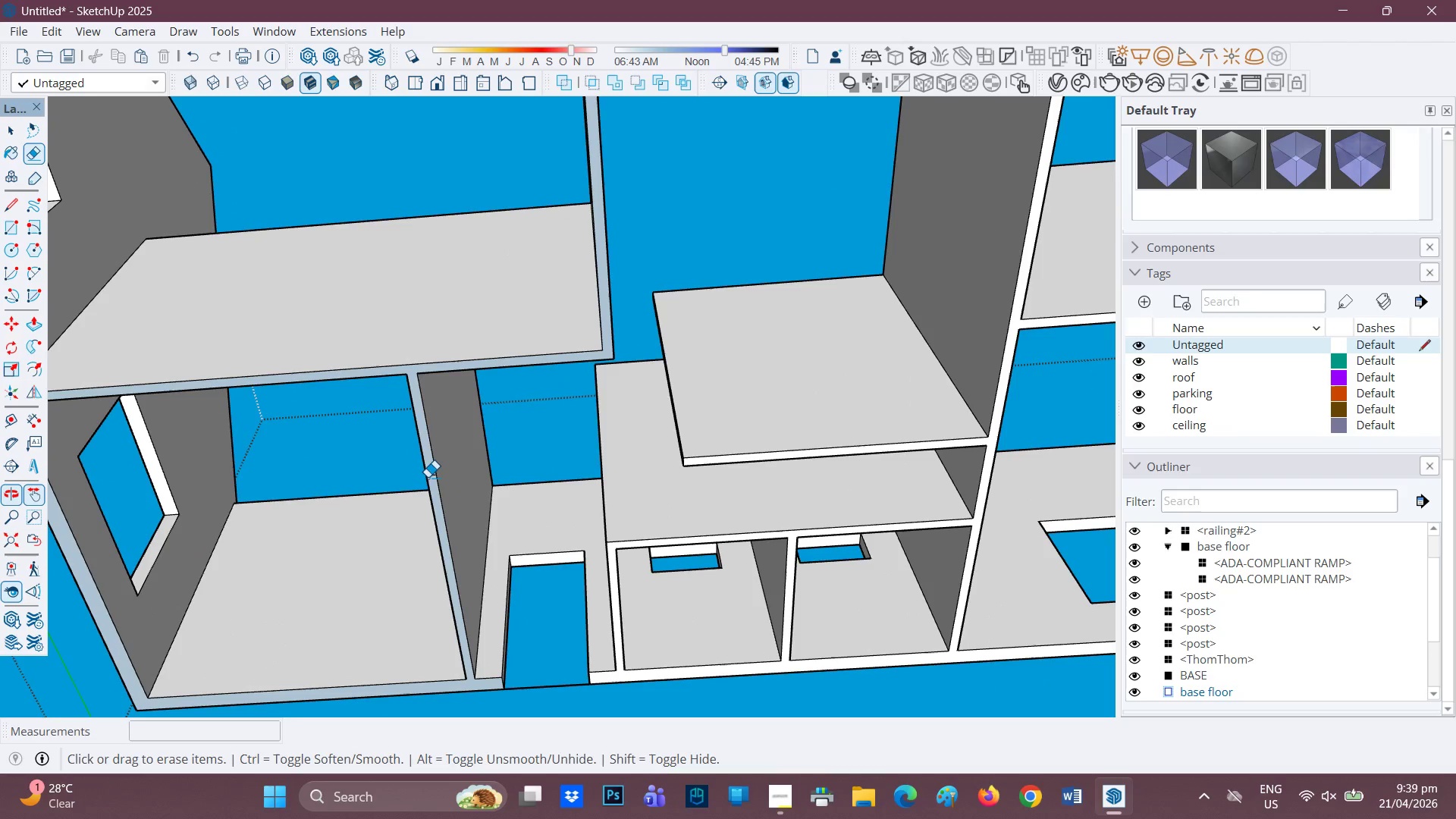 
left_click([431, 479])
 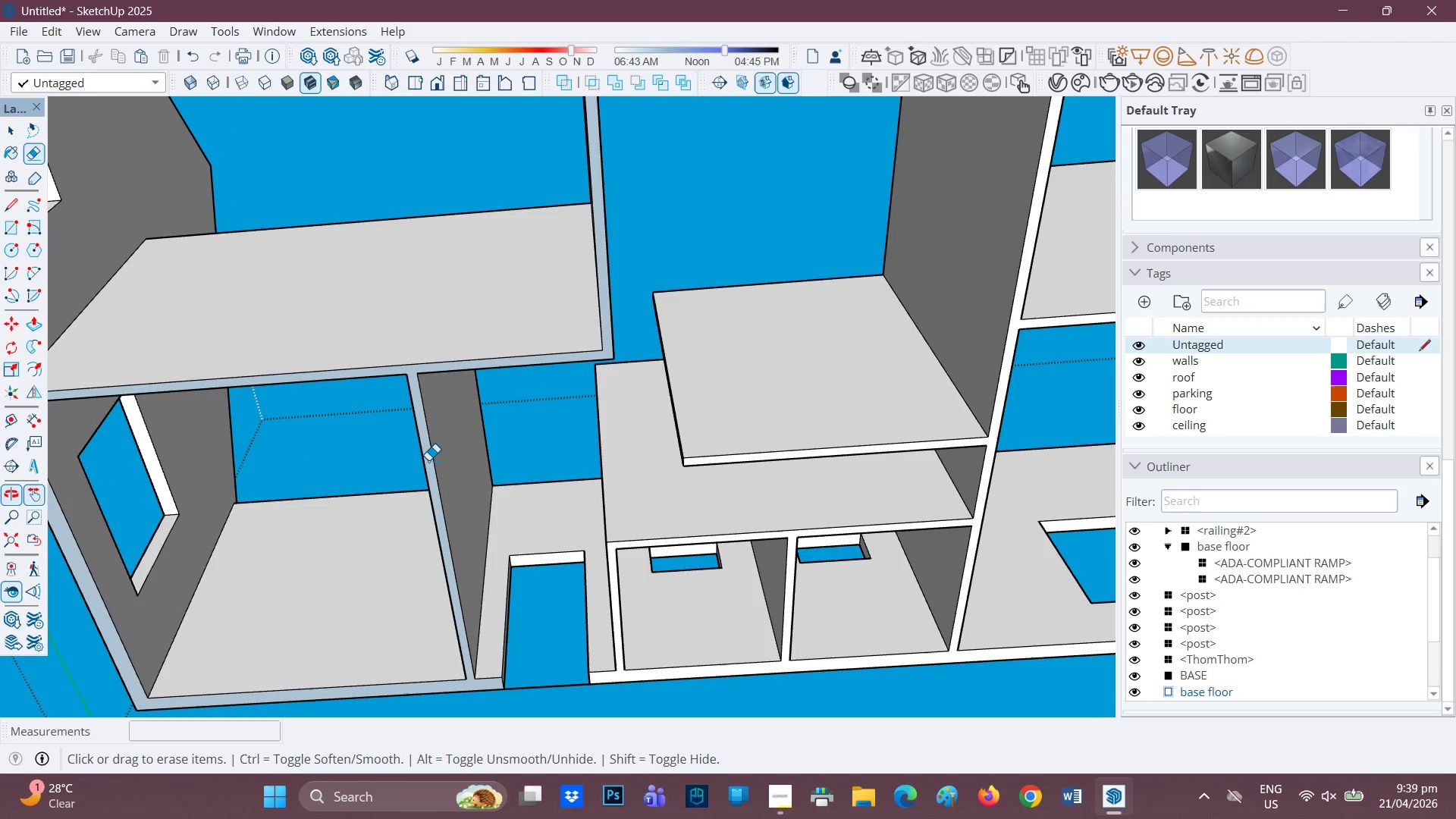 
key(Space)
 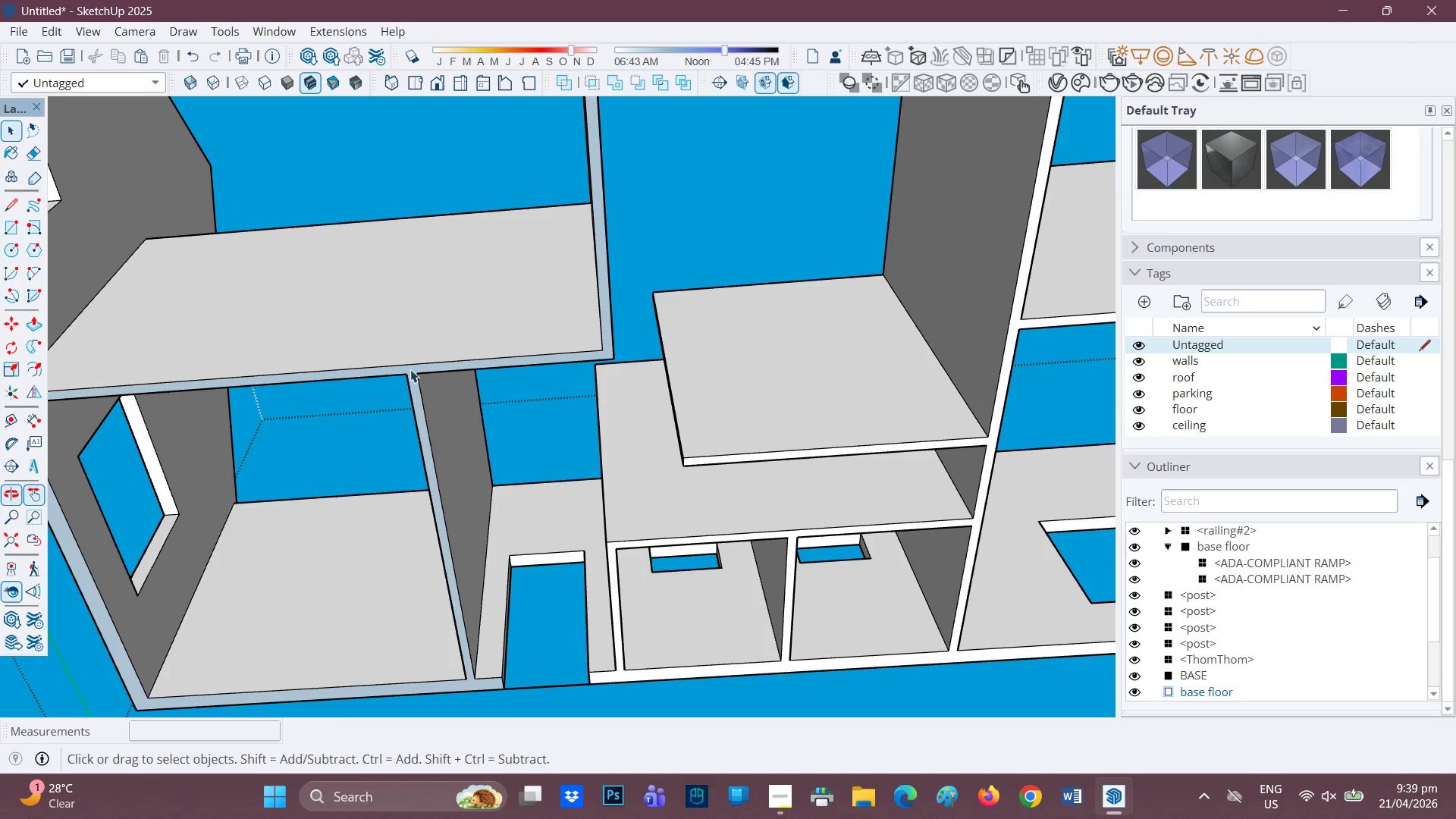 
left_click([410, 369])
 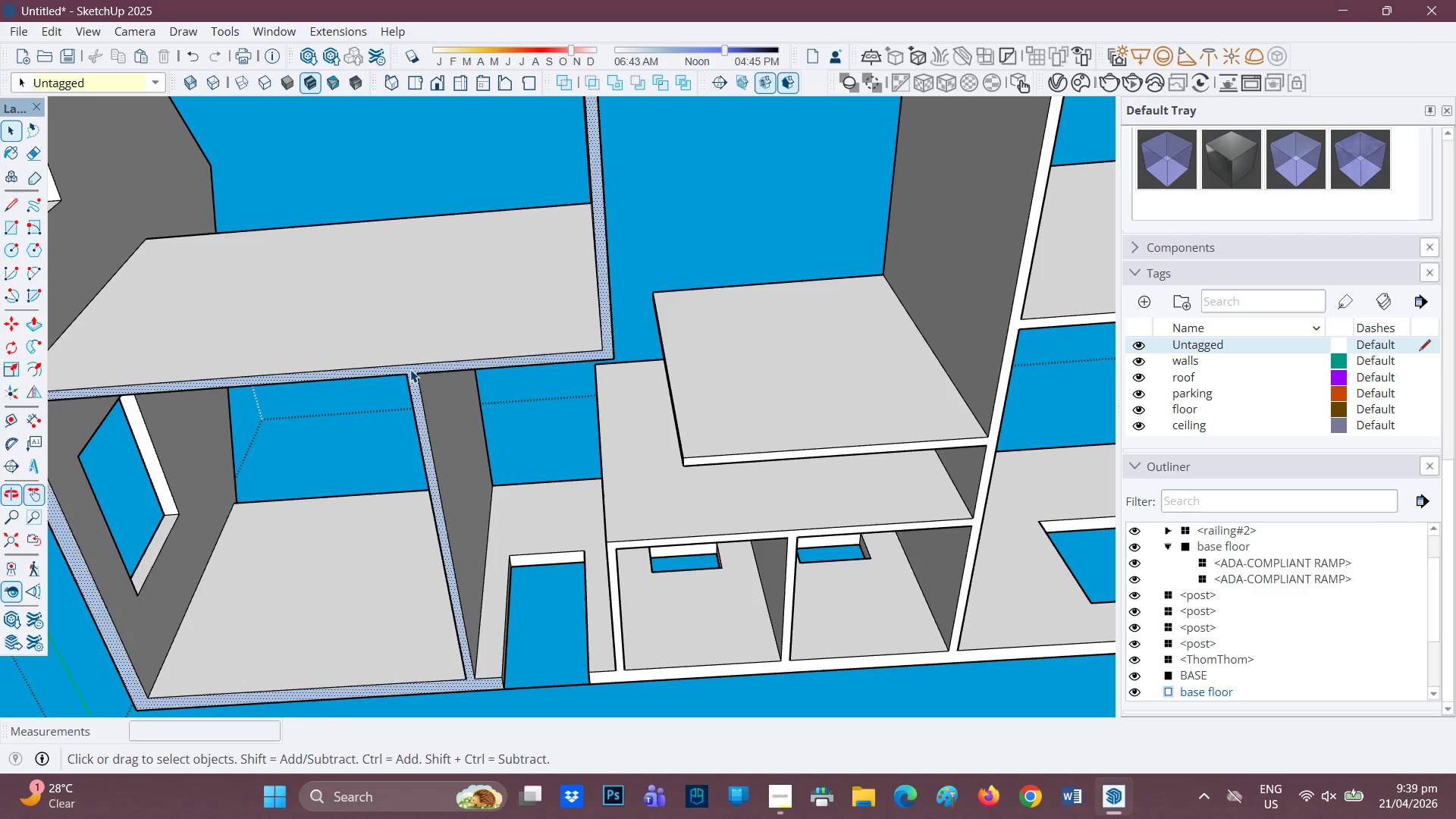 
right_click([410, 369])
 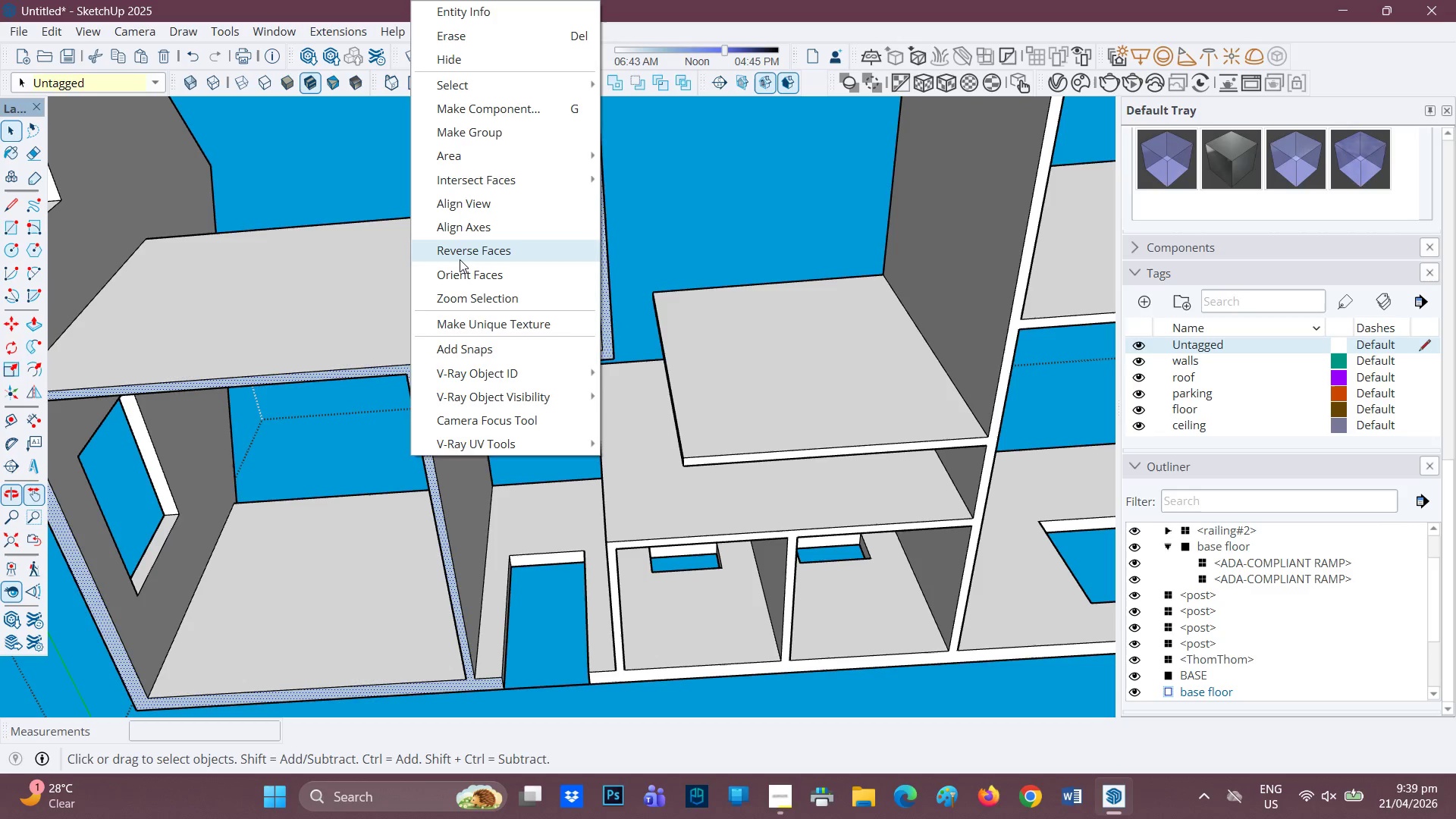 
left_click([460, 256])
 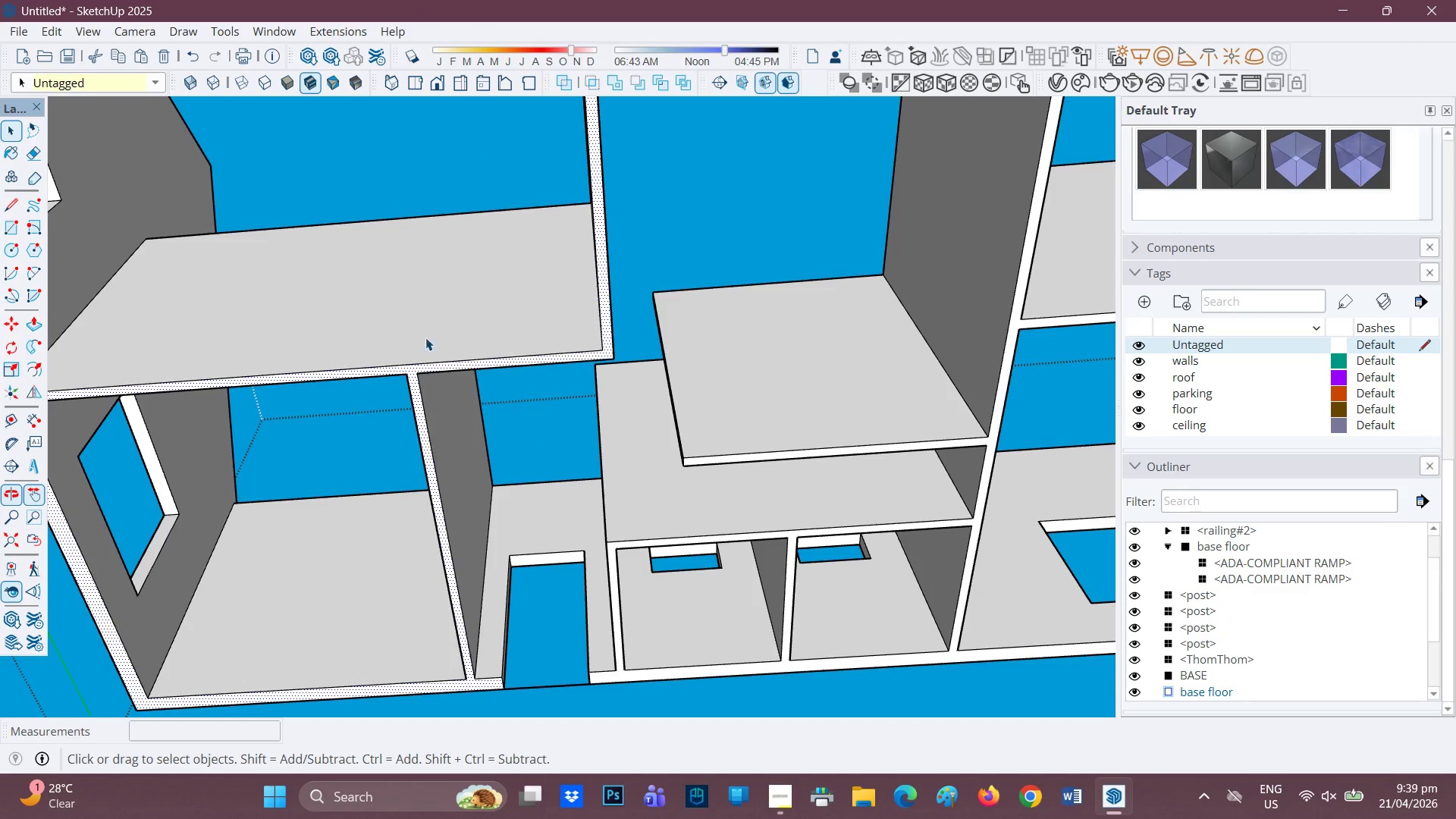 
scroll: coordinate [500, 566], scroll_direction: down, amount: 15.0
 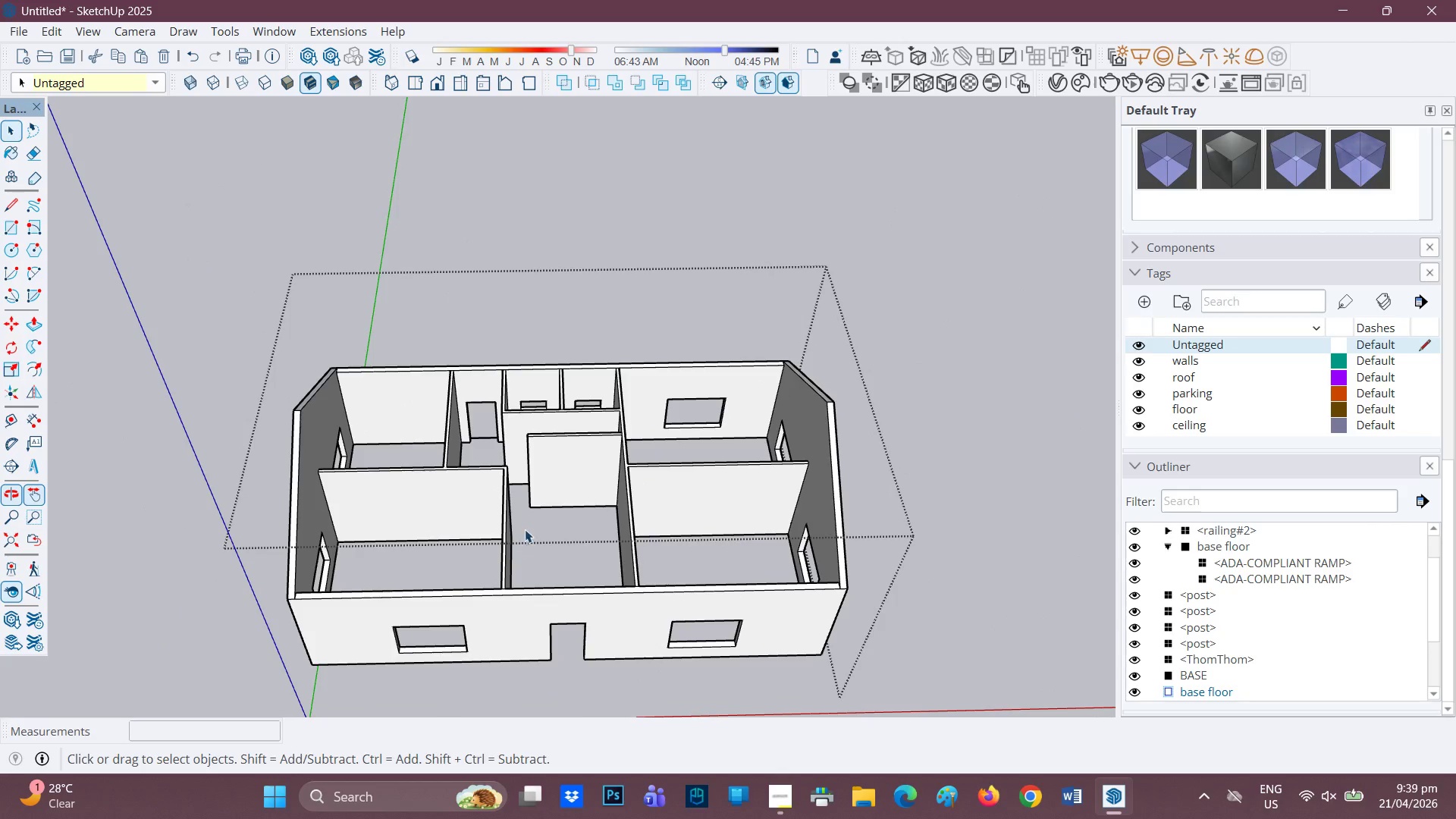 
key(H)
 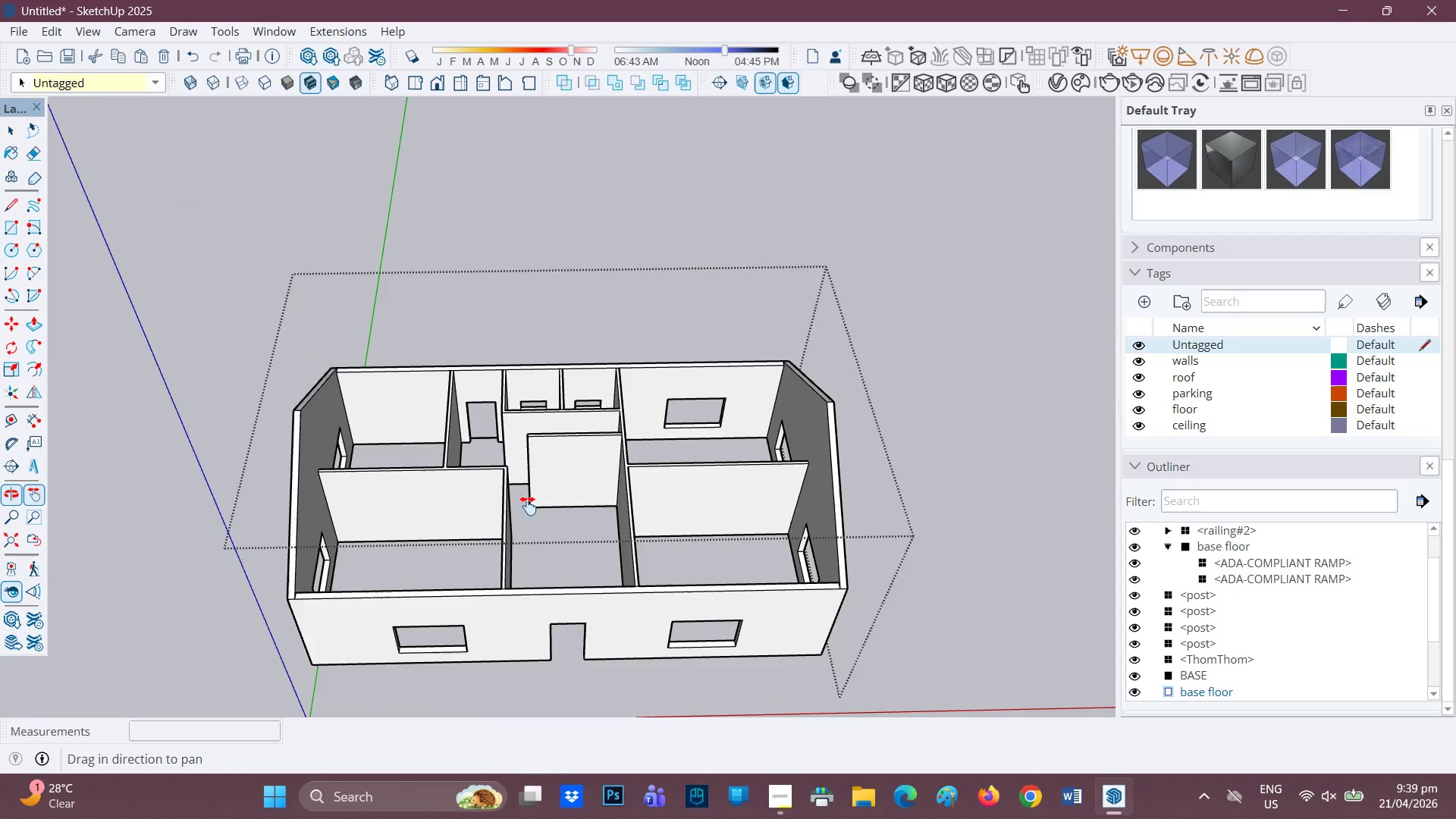 
left_click_drag(start_coordinate=[526, 501], to_coordinate=[375, 350])
 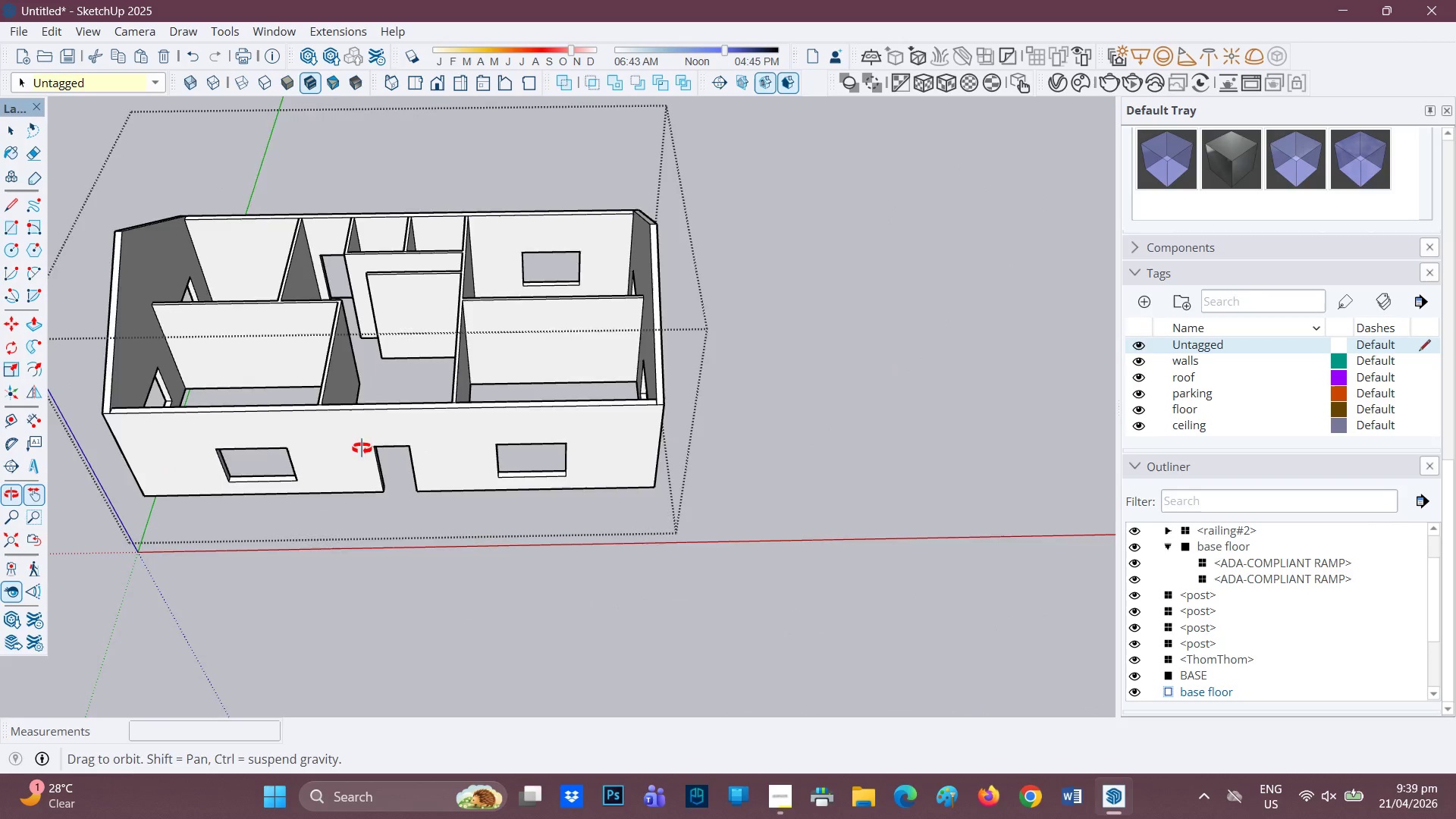 
key(Space)
 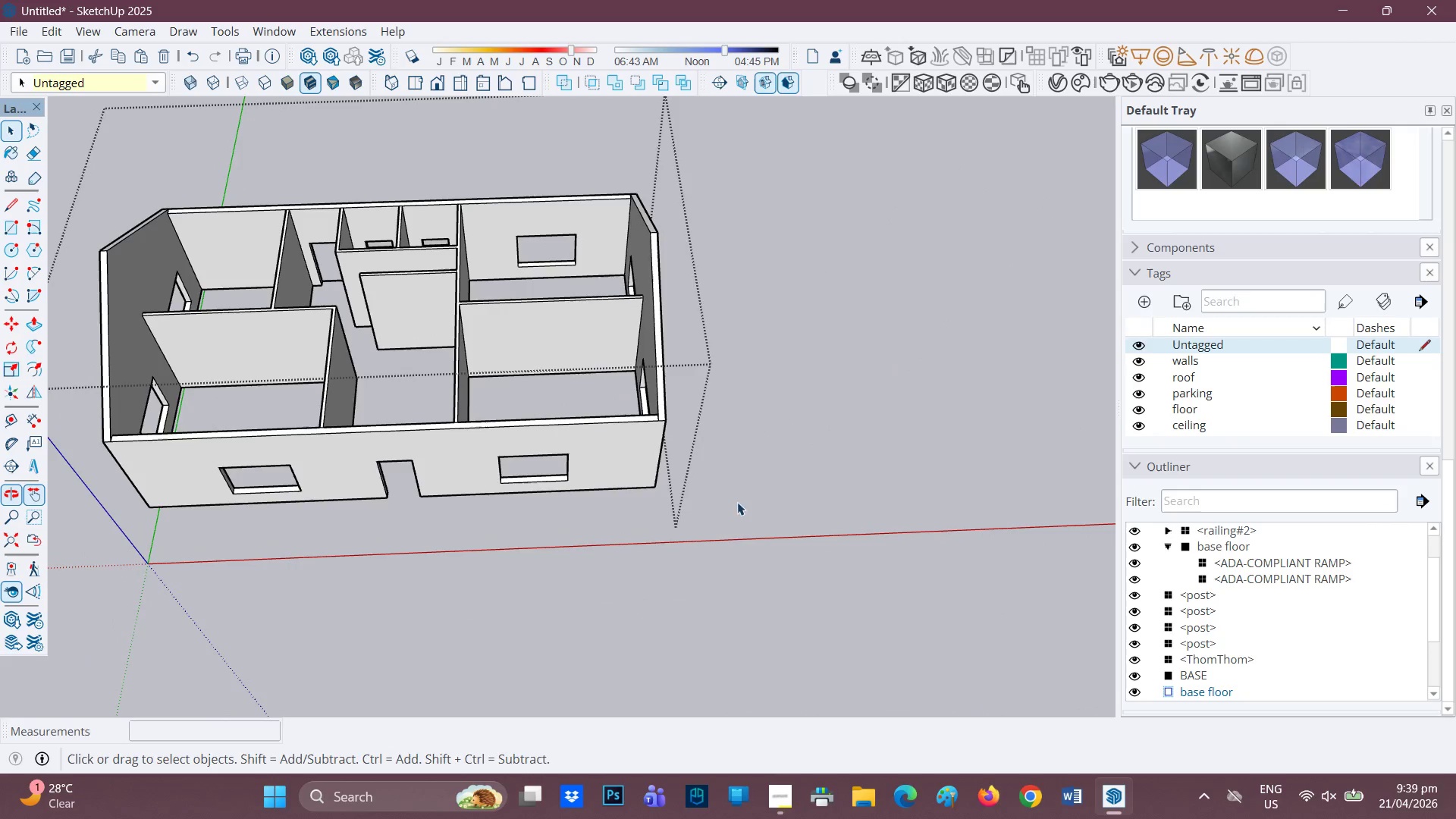 
left_click_drag(start_coordinate=[758, 544], to_coordinate=[67, 165])
 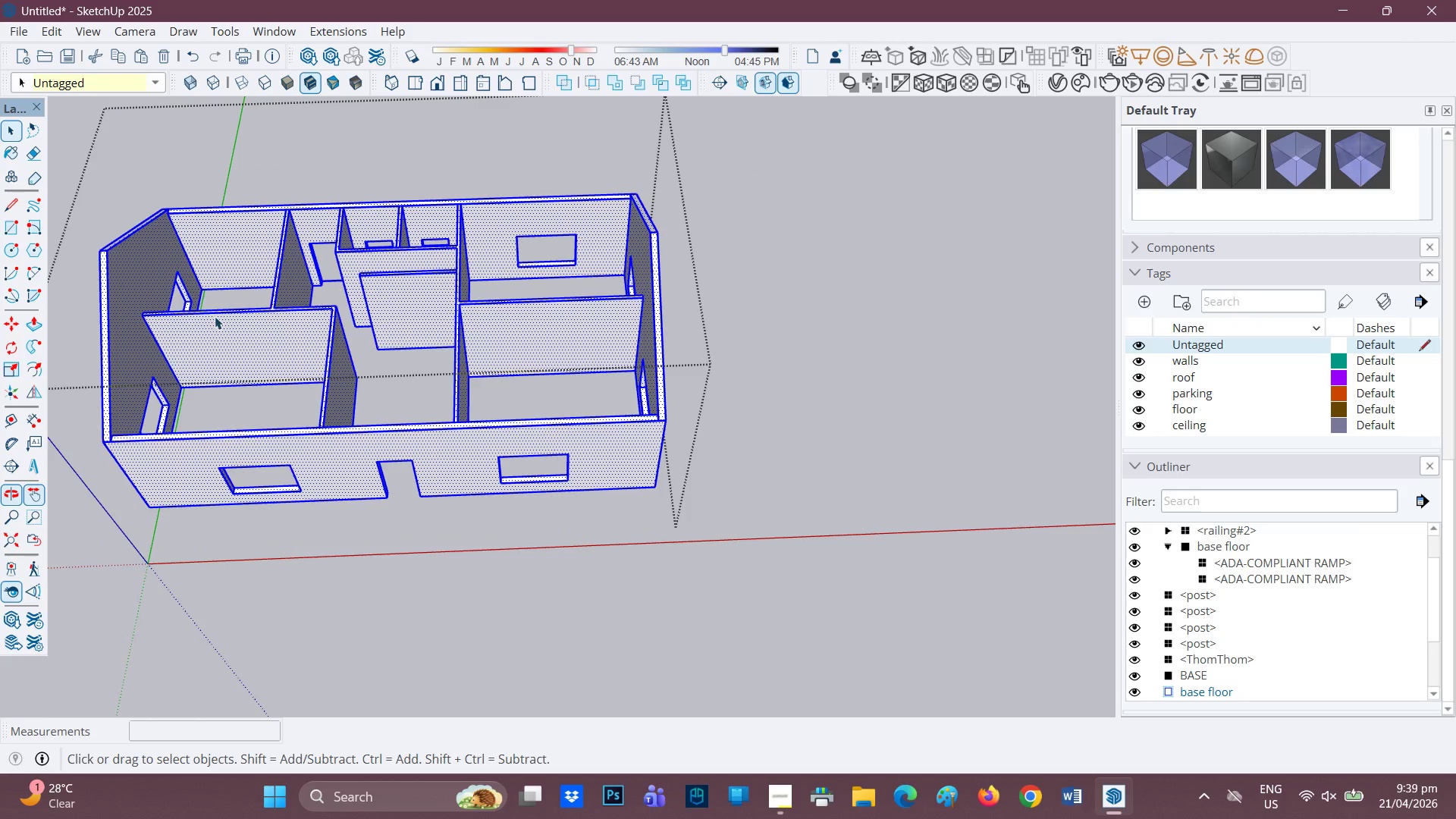 
right_click([218, 337])
 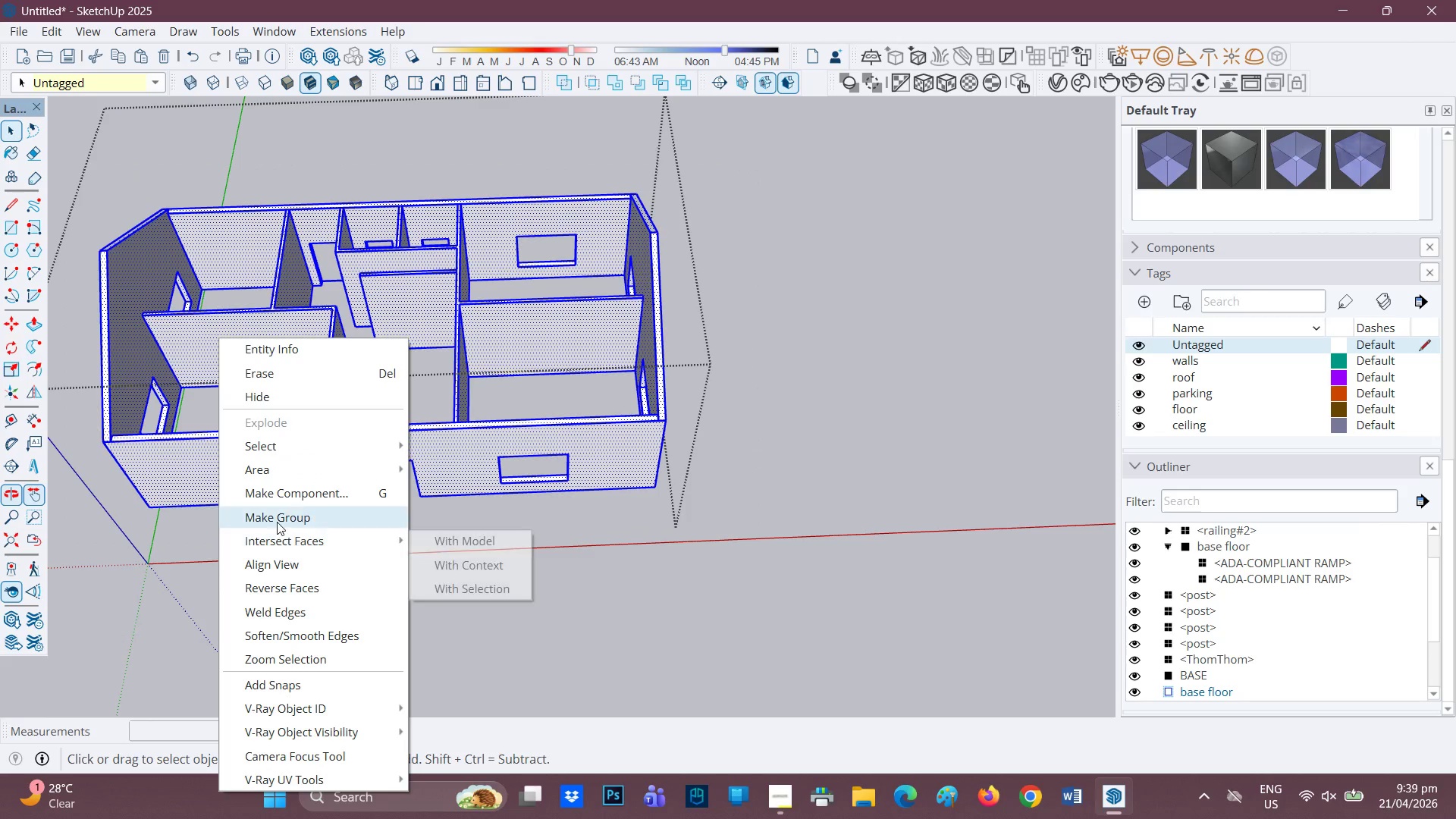 
left_click([277, 520])
 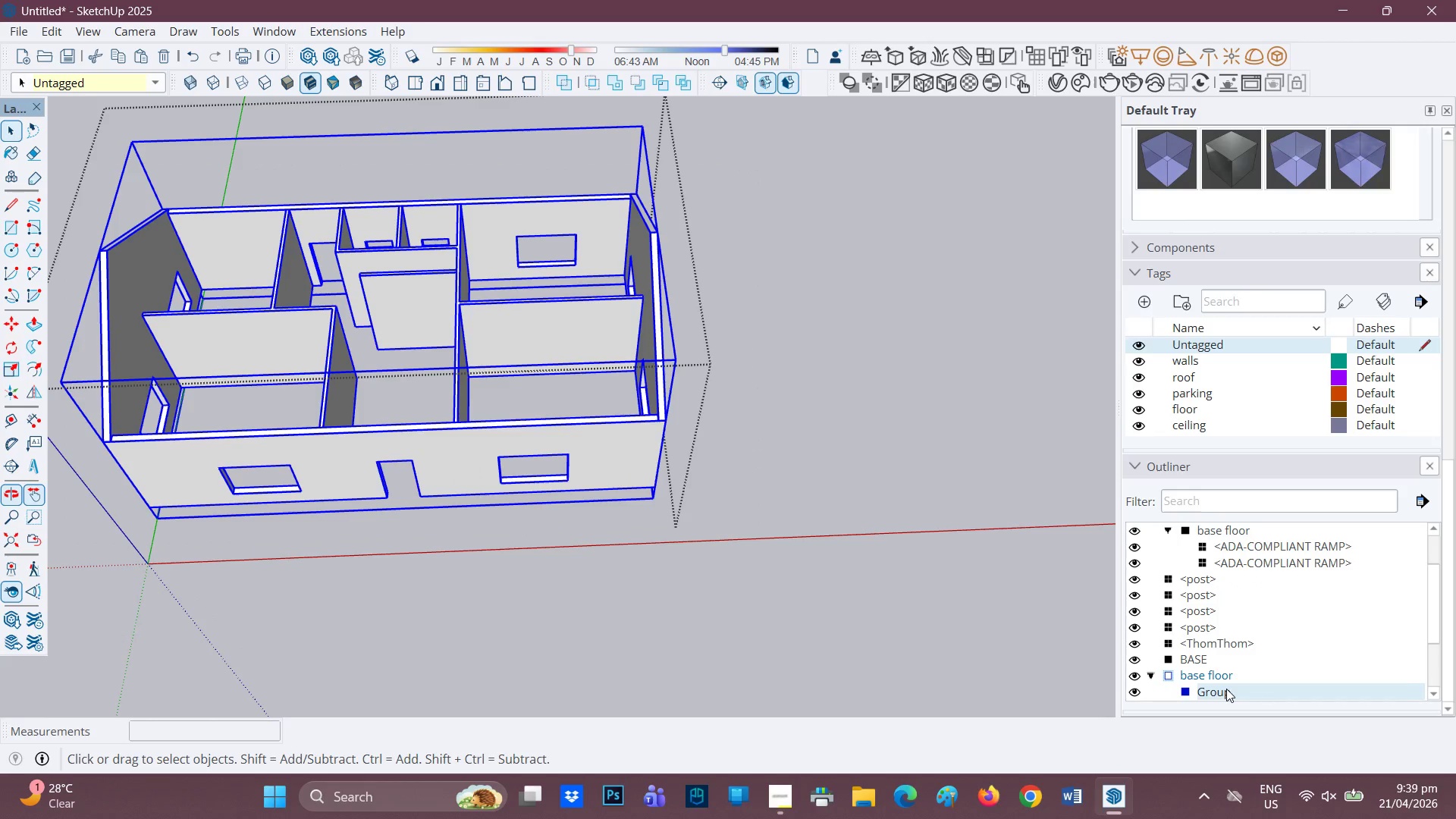 
scroll: coordinate [1225, 686], scroll_direction: down, amount: 1.0
 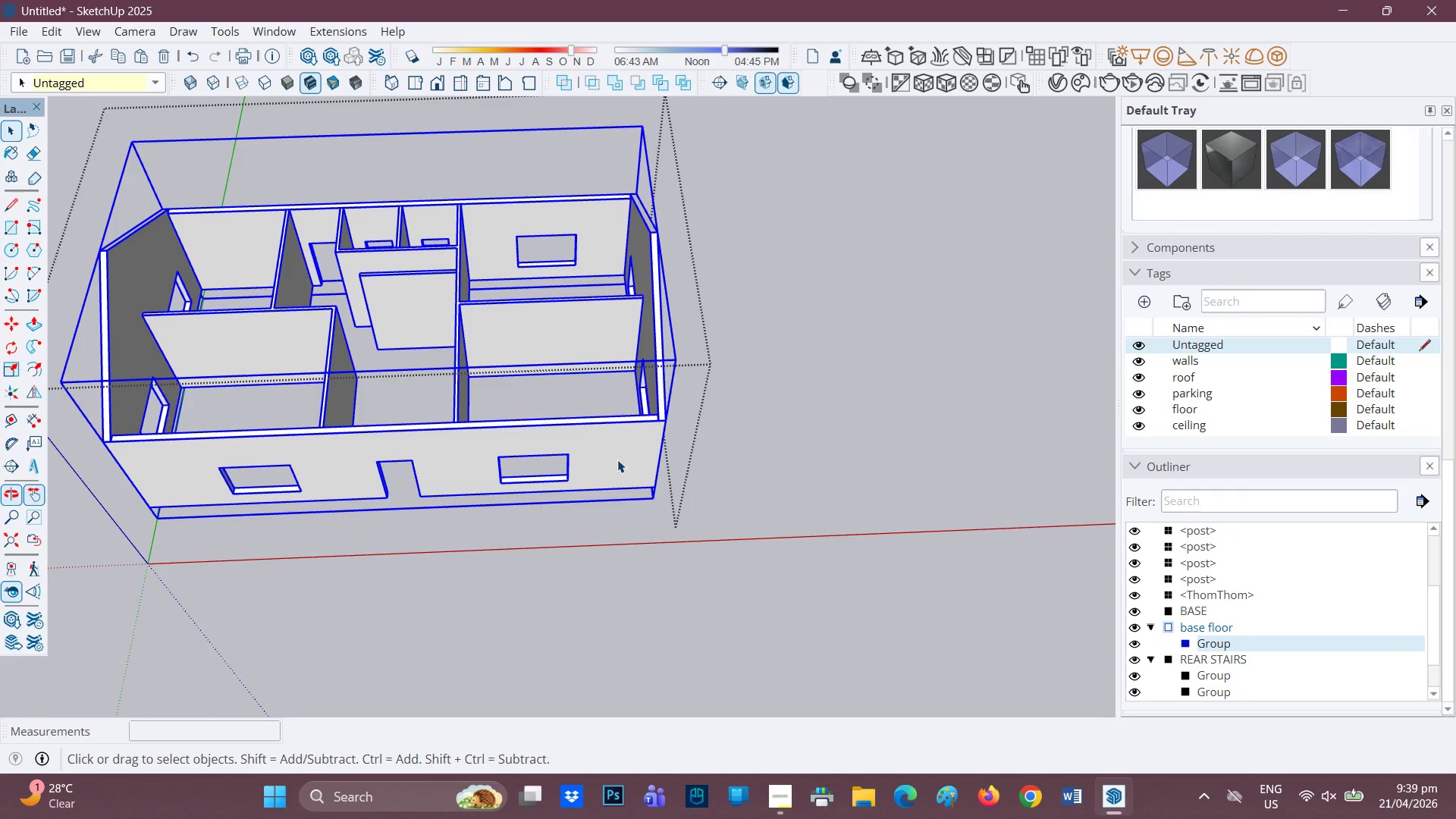 
key(Control+C)
 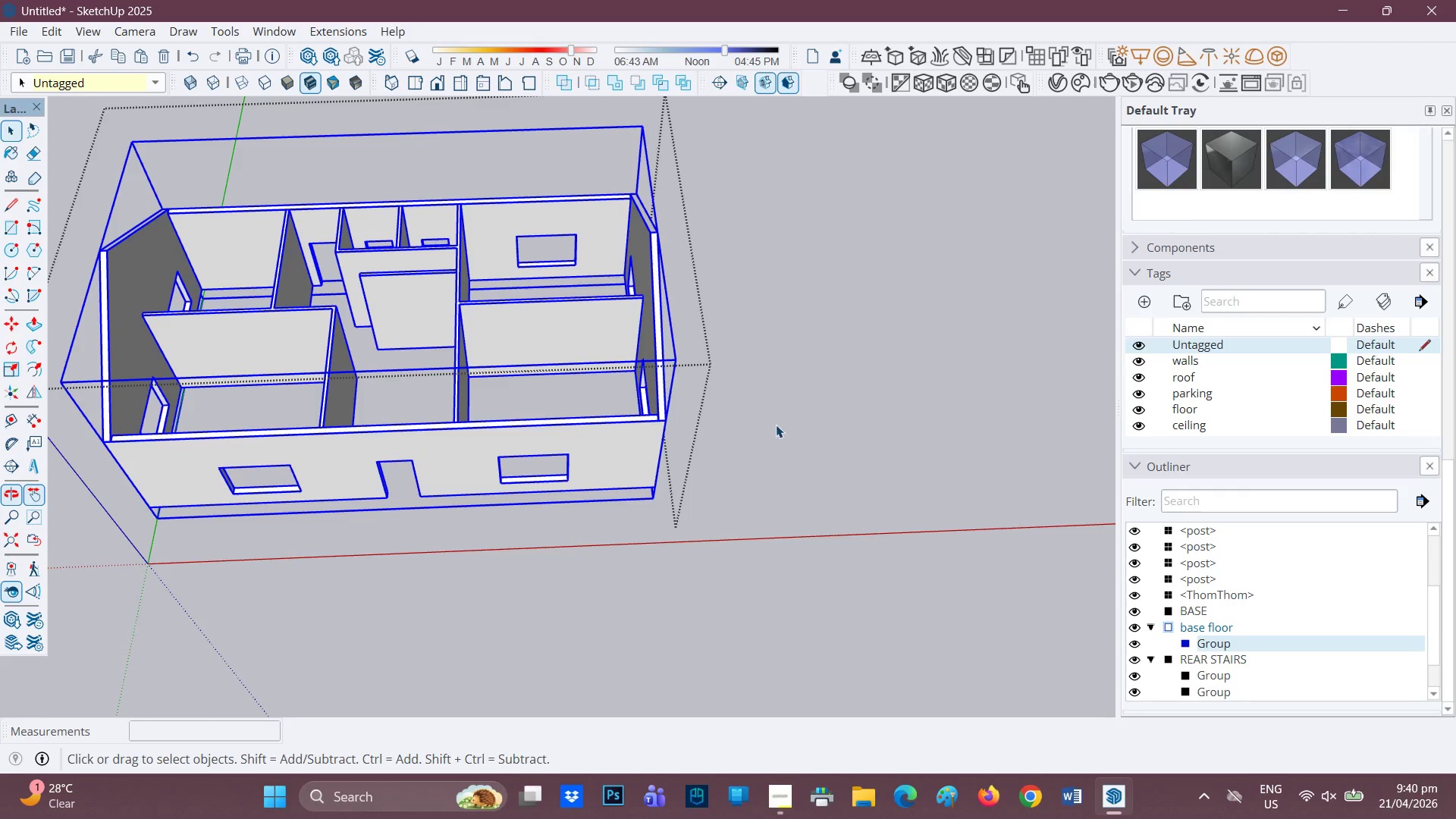 
key(Space)
 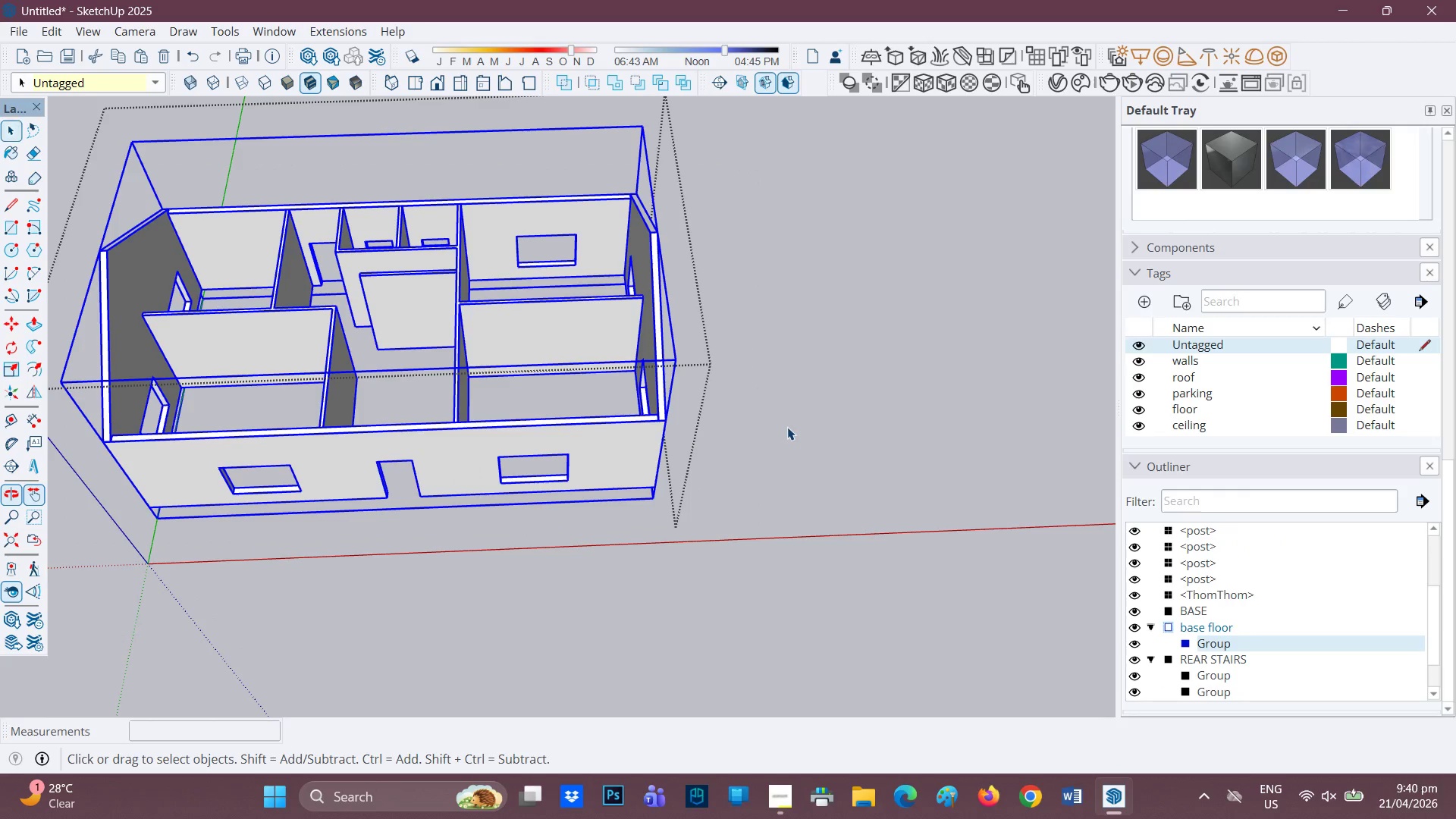 
left_click([787, 427])
 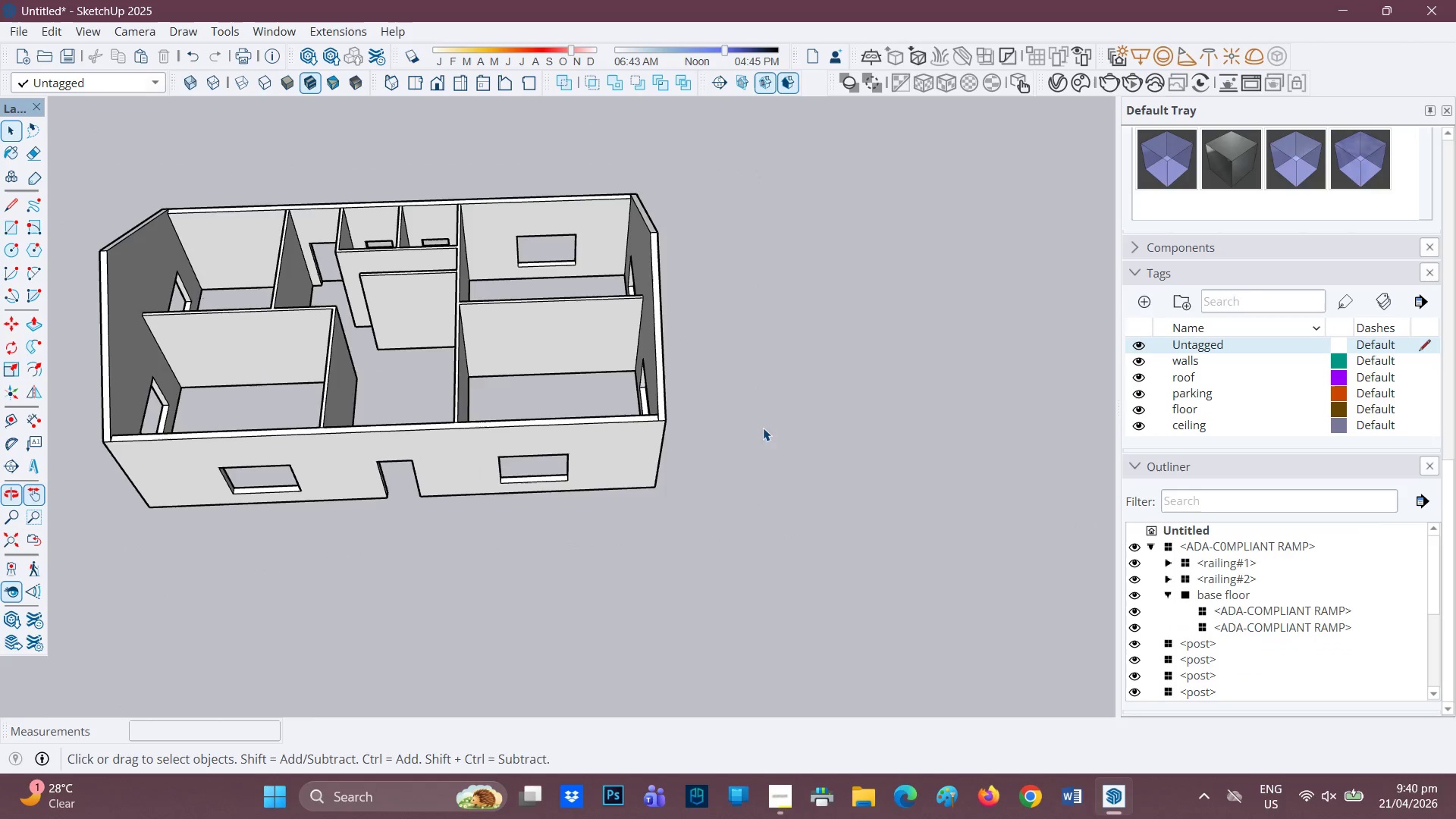 
left_click([571, 427])
 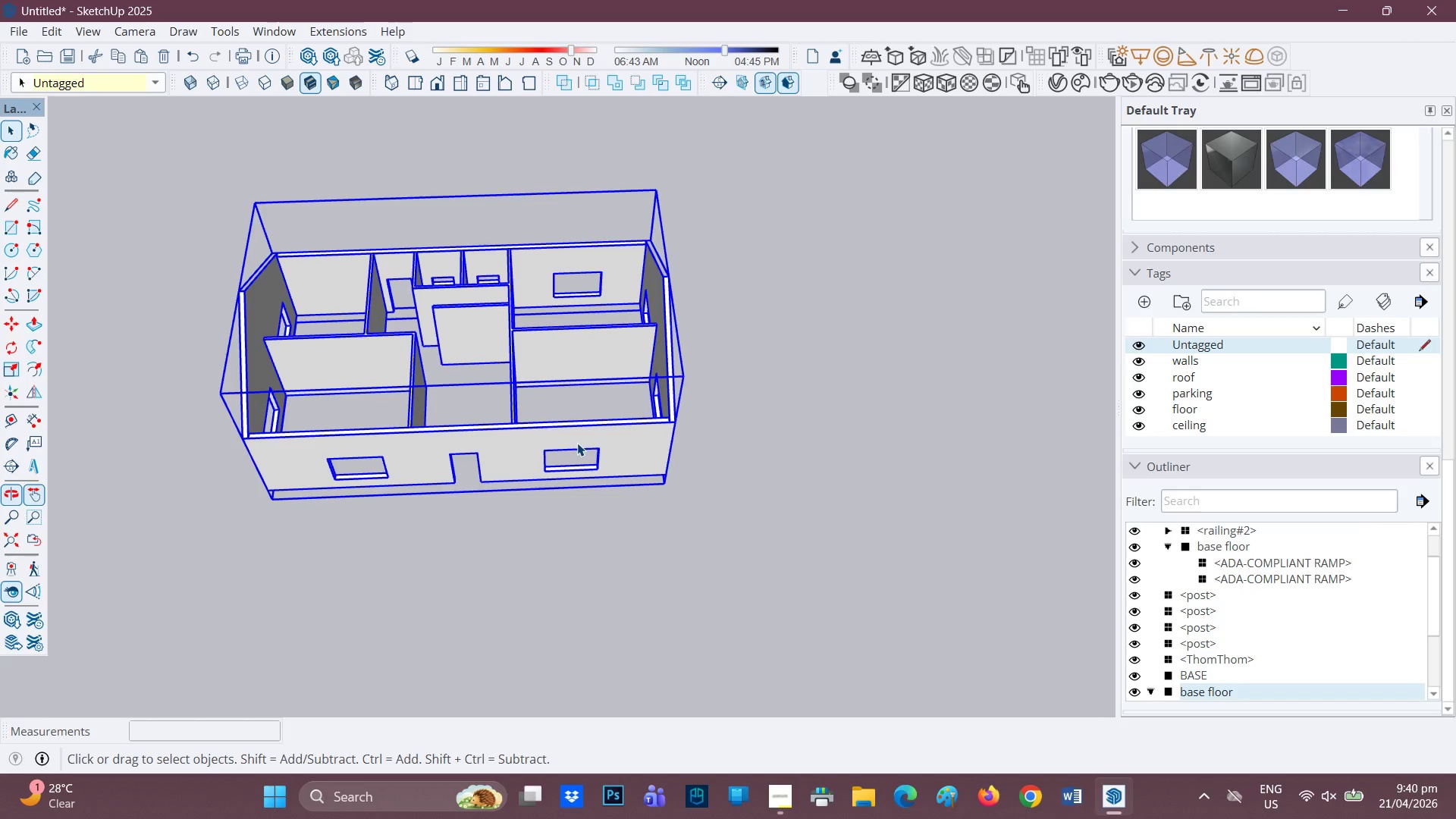 
scroll: coordinate [689, 427], scroll_direction: down, amount: 3.0
 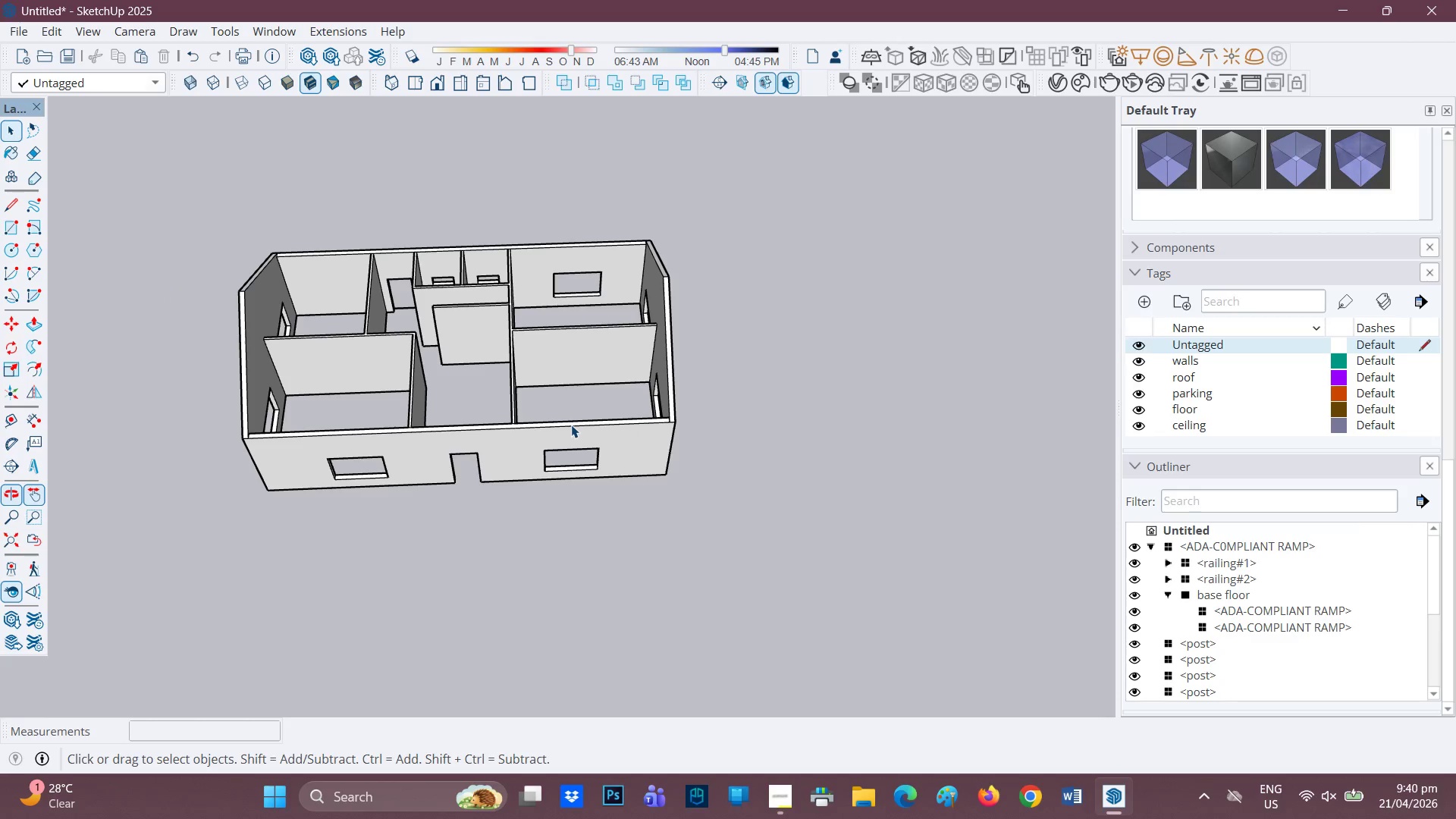 
right_click([577, 443])
 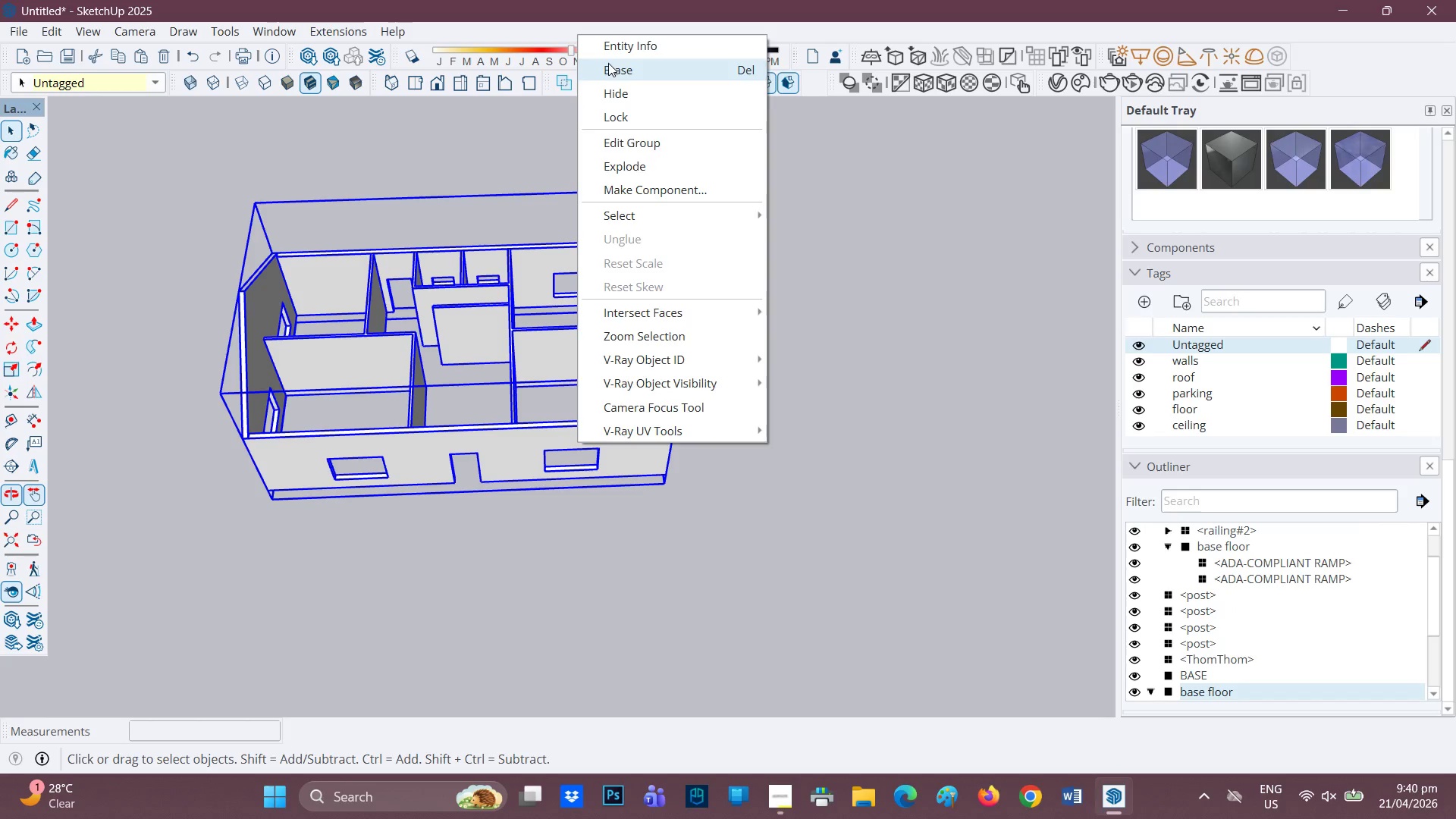 
scroll: coordinate [422, 411], scroll_direction: down, amount: 11.0
 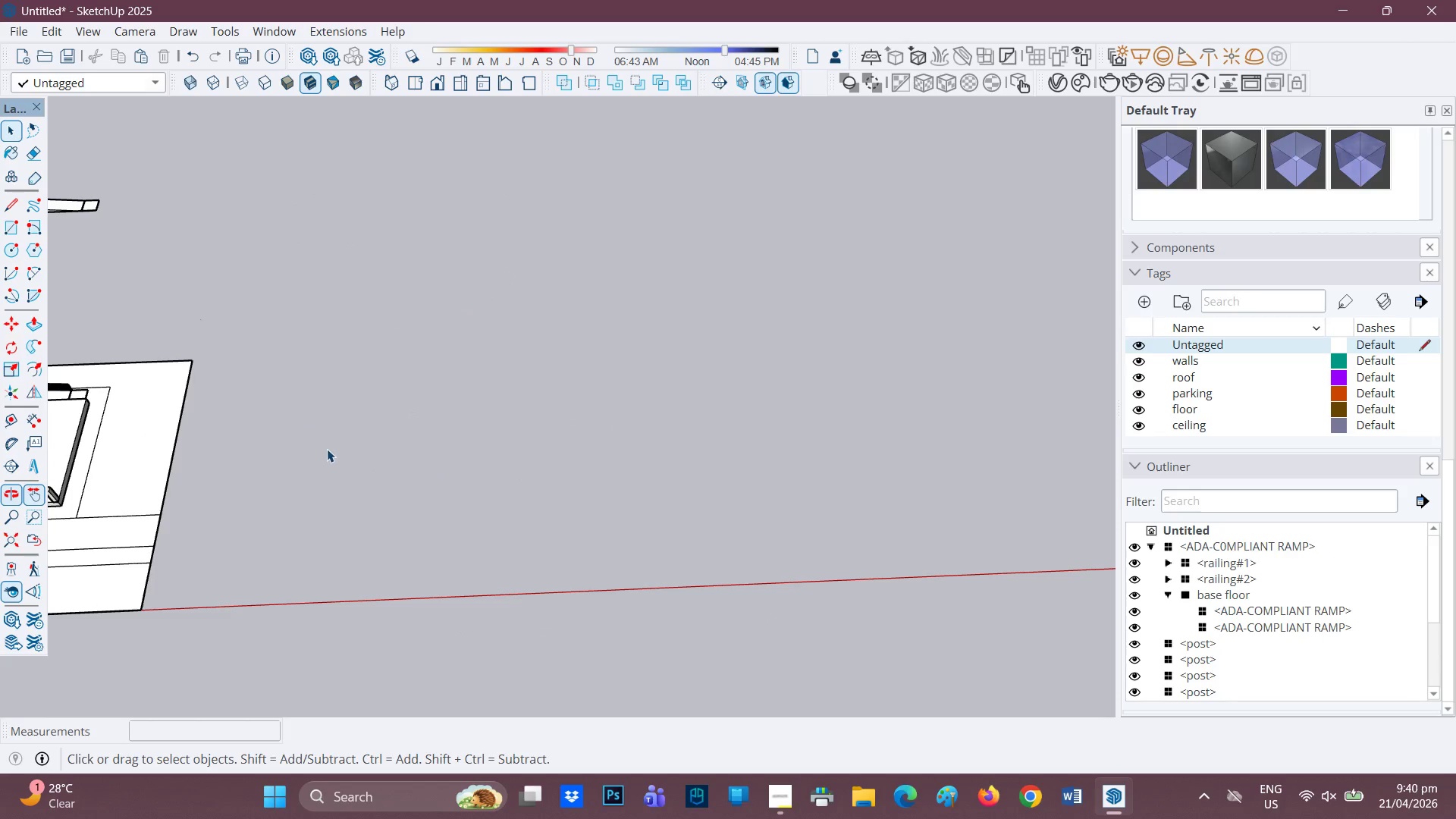 
key(H)
 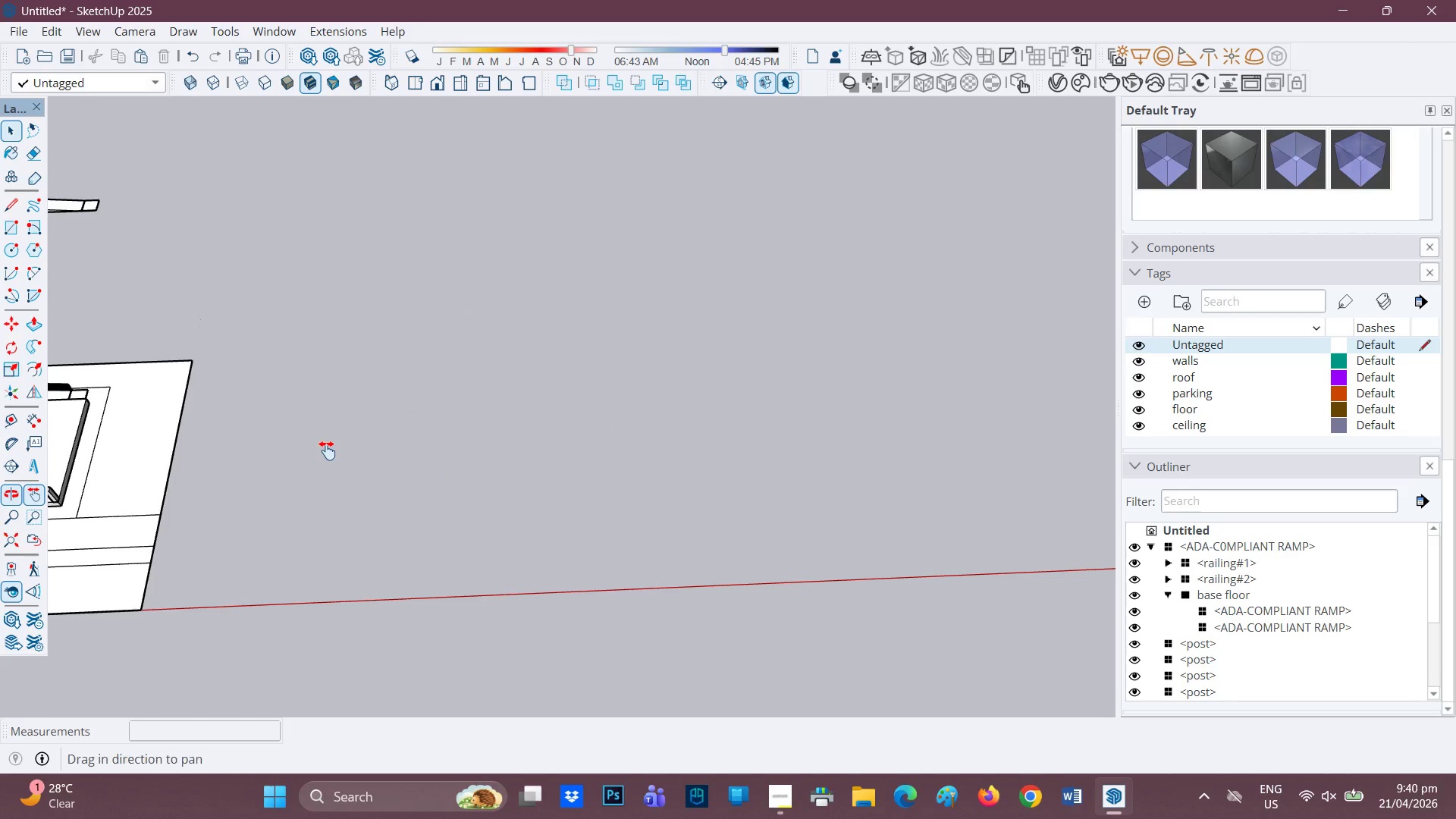 
left_click_drag(start_coordinate=[331, 449], to_coordinate=[553, 438])
 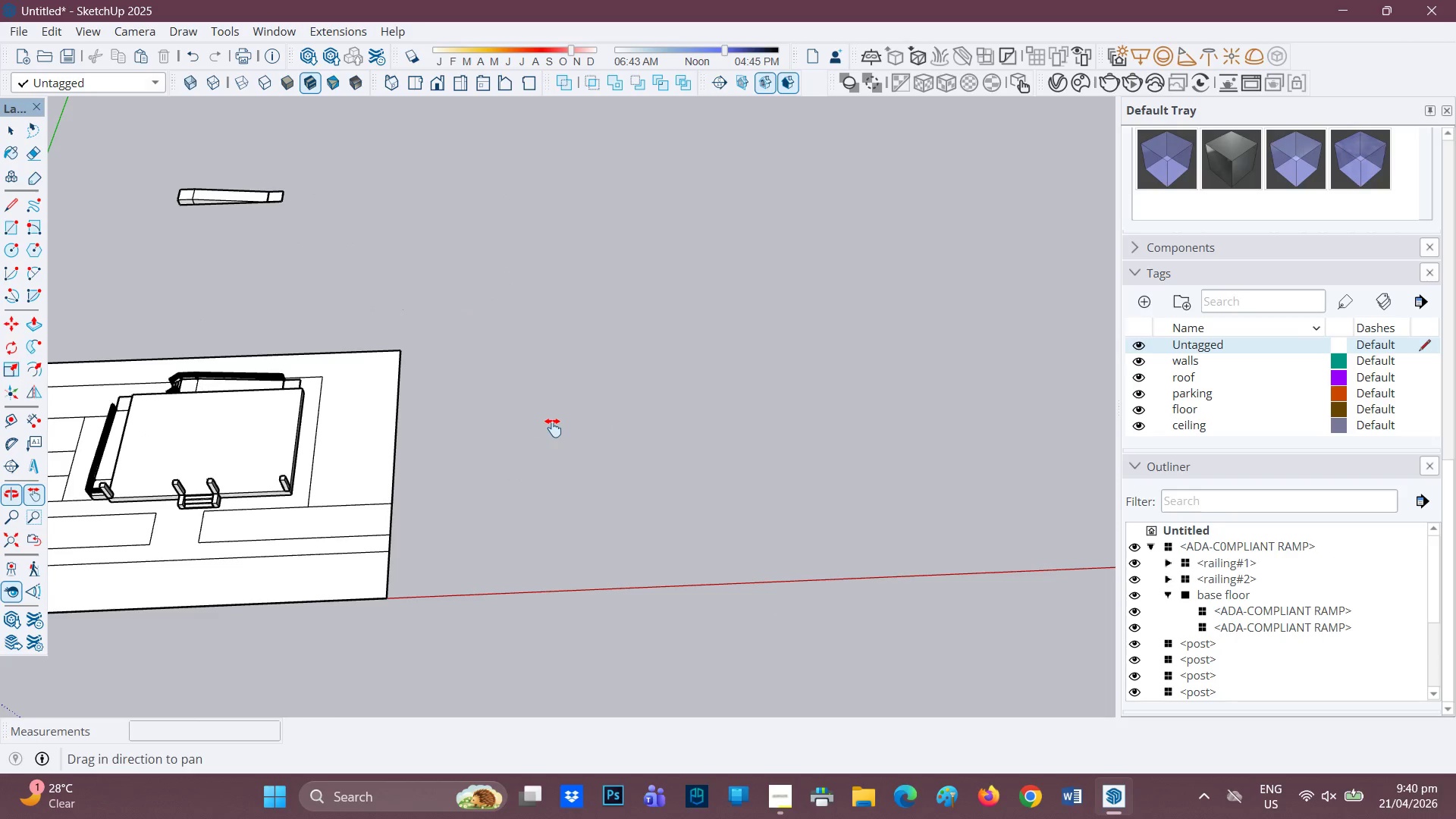 
left_click([553, 428])
 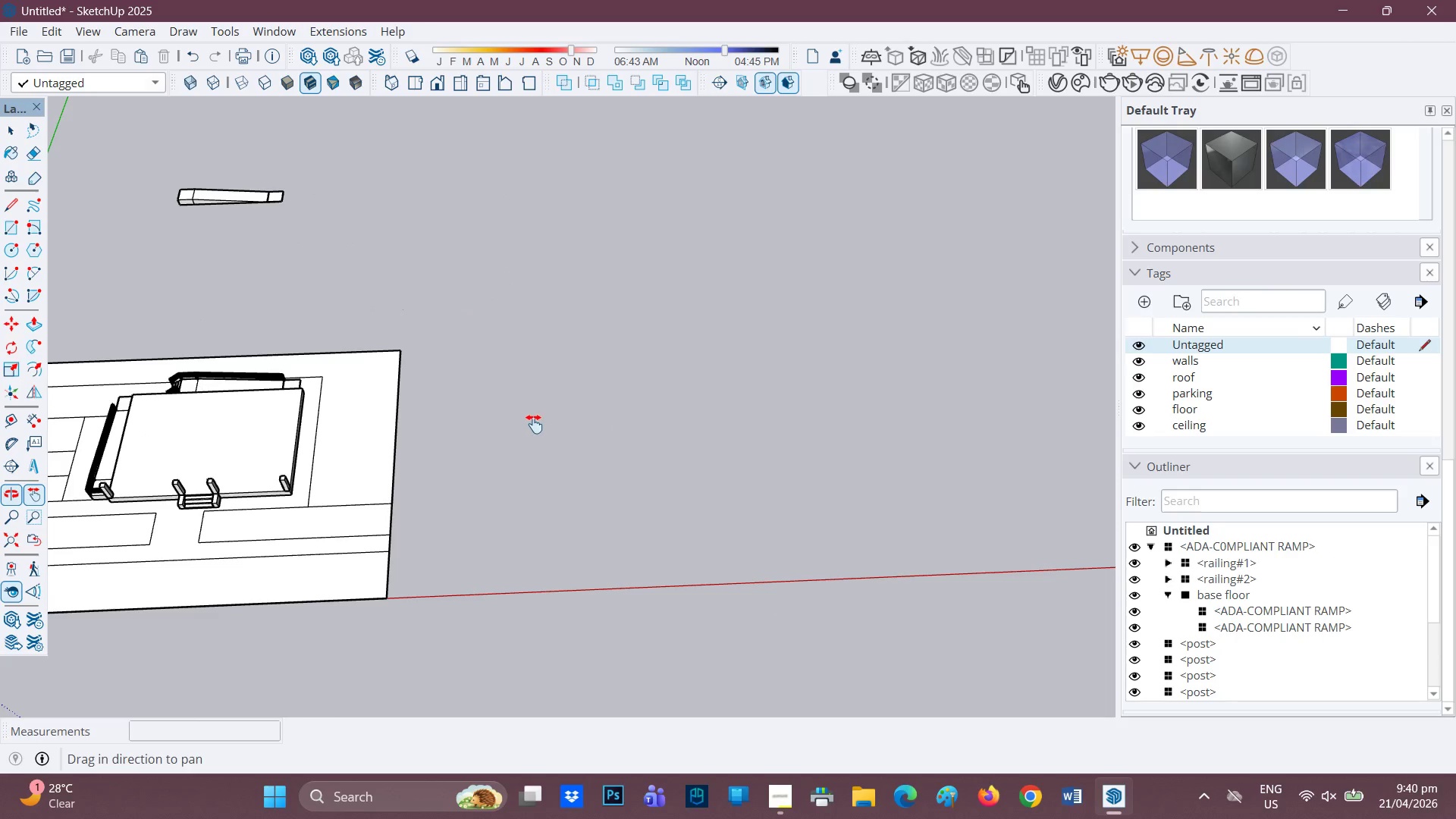 
key(Space)
 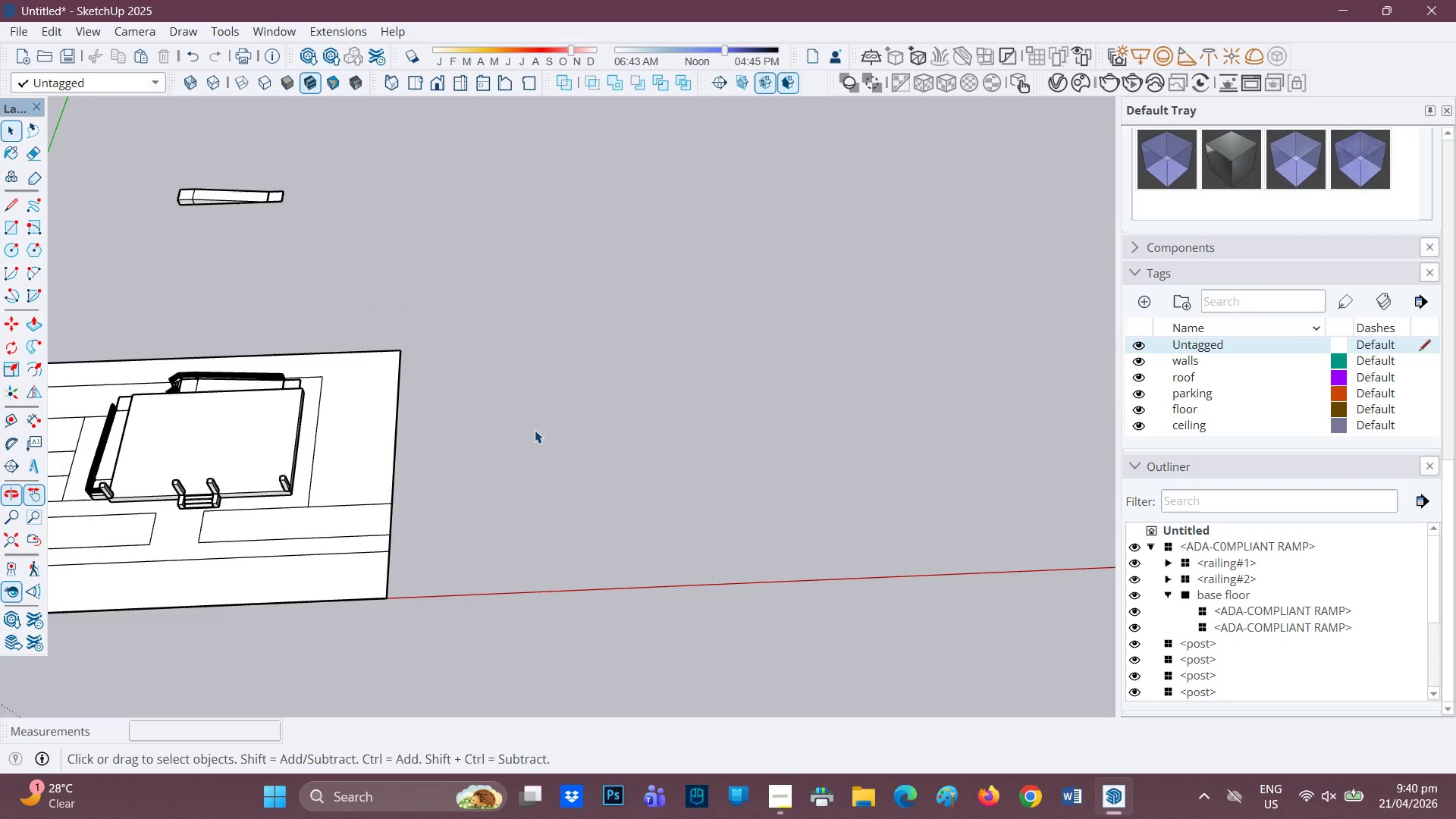 
left_click([535, 431])
 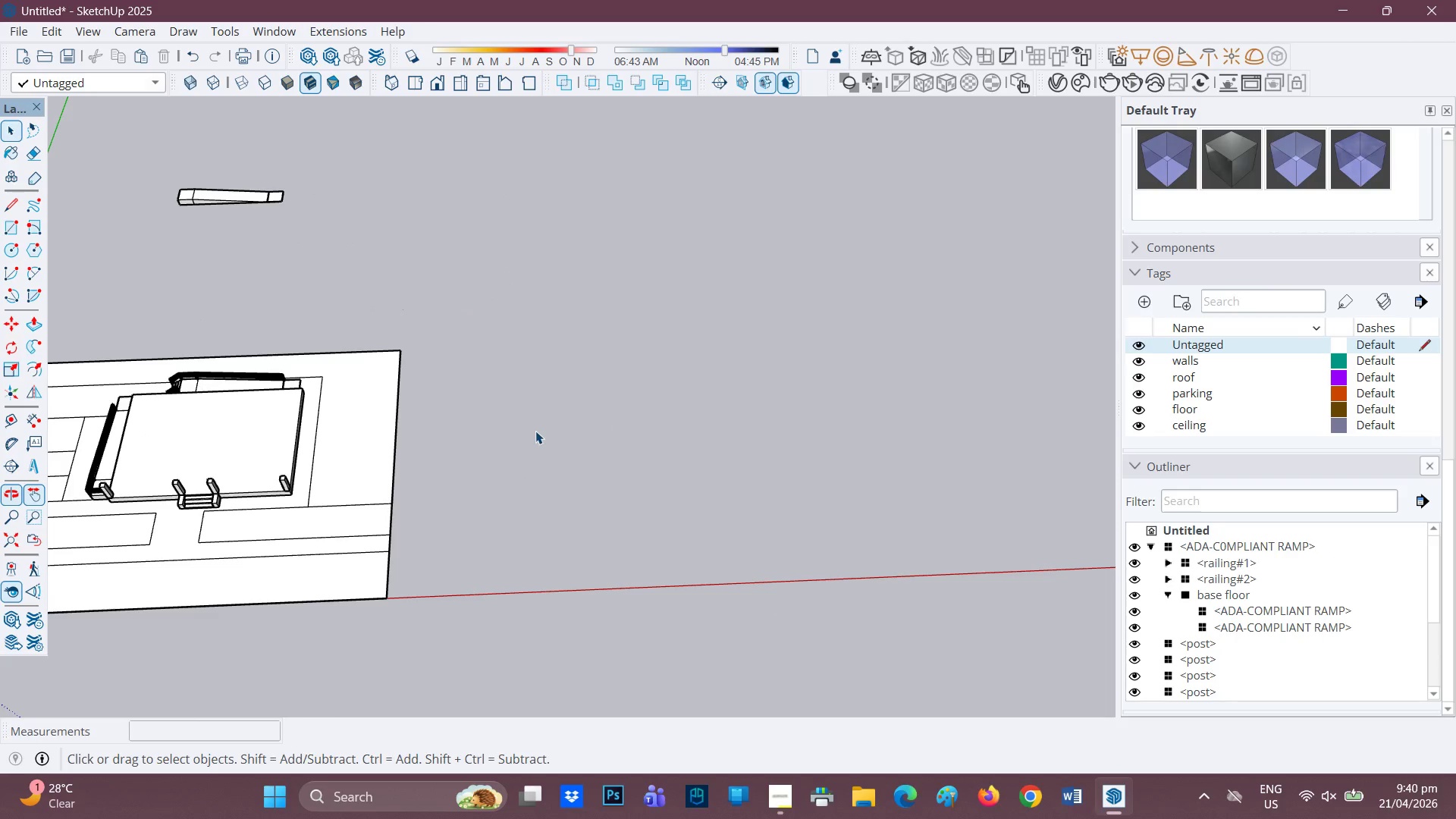 
key(Control+V)
 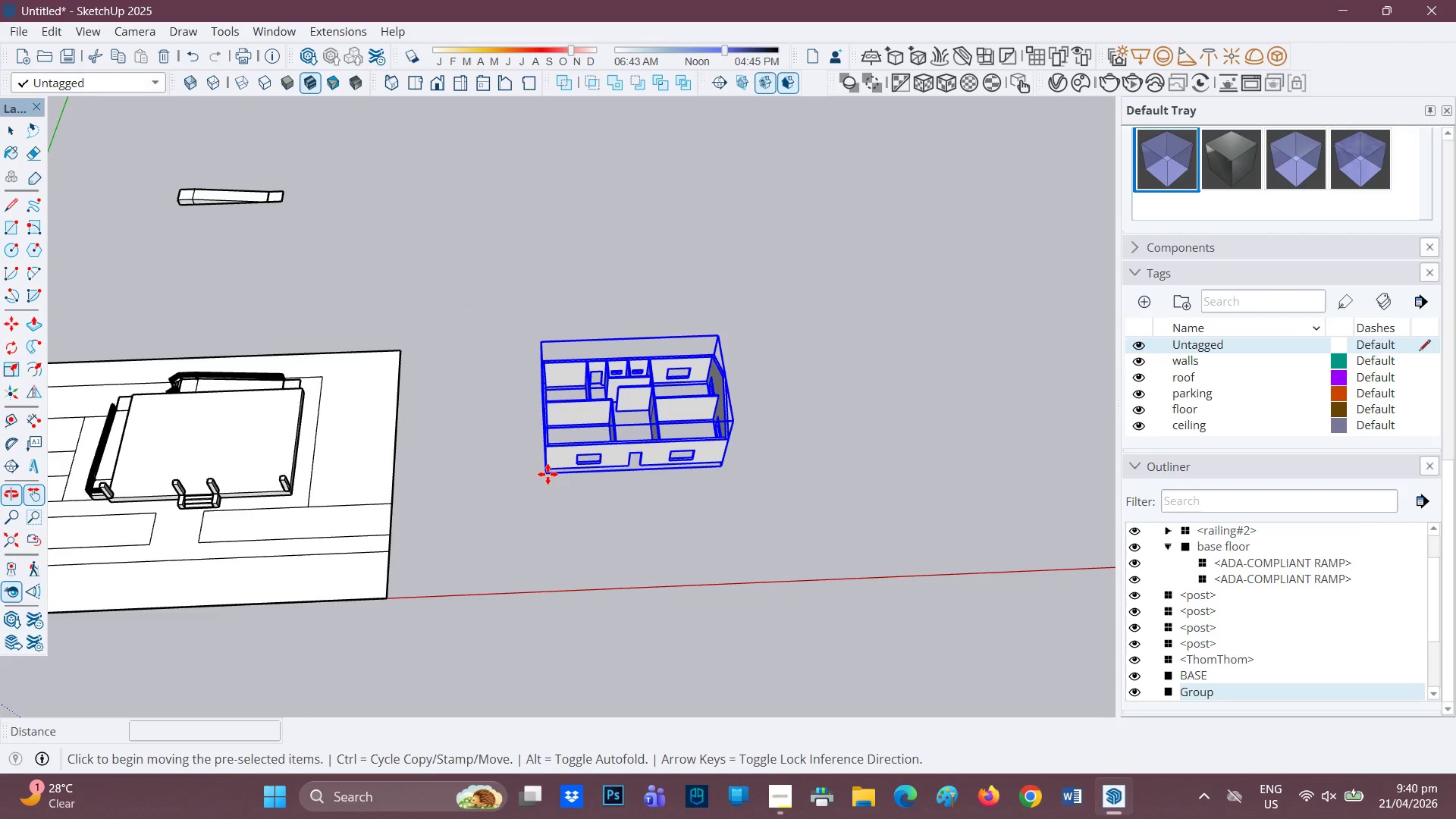 
scroll: coordinate [557, 475], scroll_direction: none, amount: 0.0
 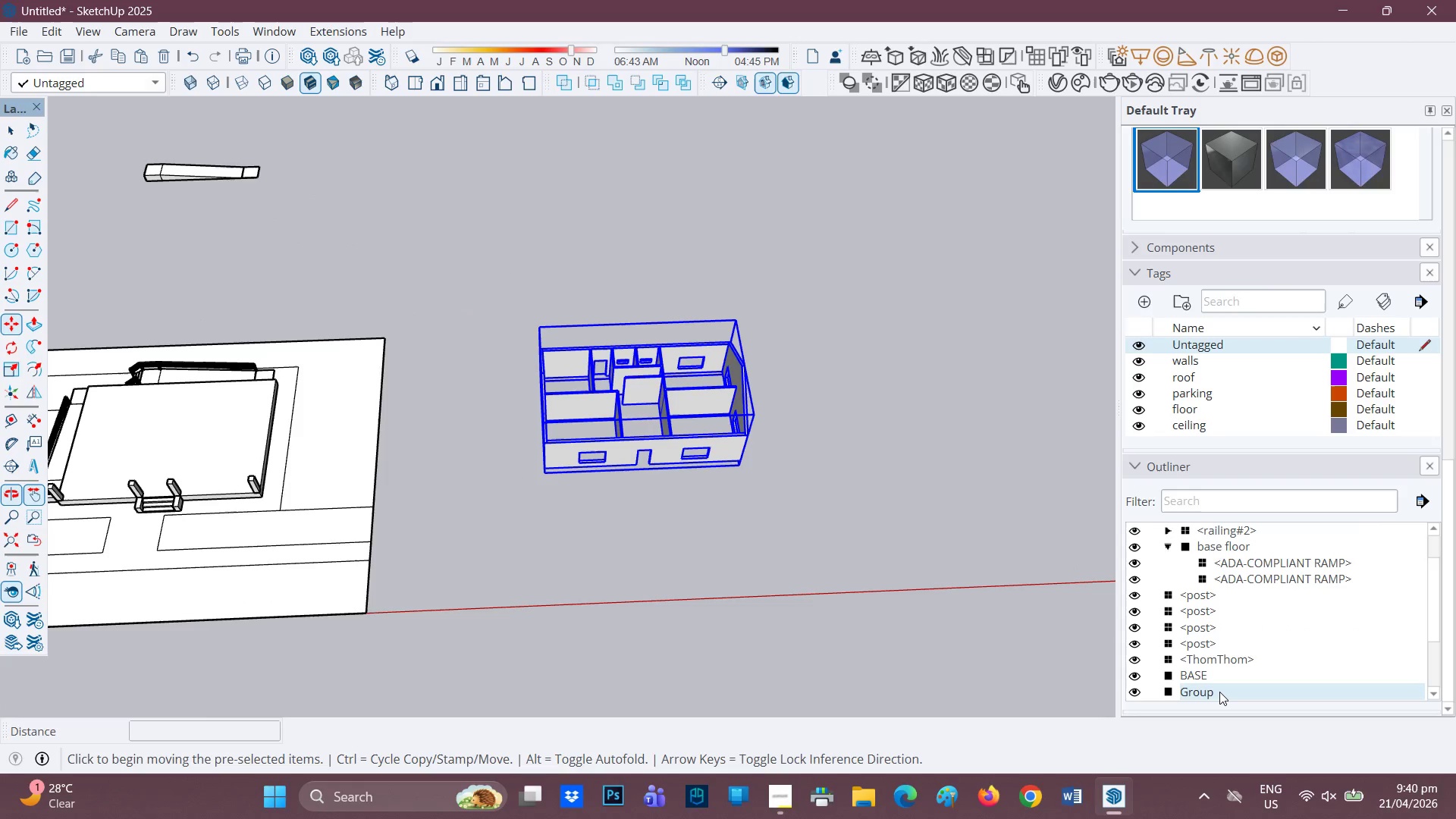 
double_click([1220, 692])
 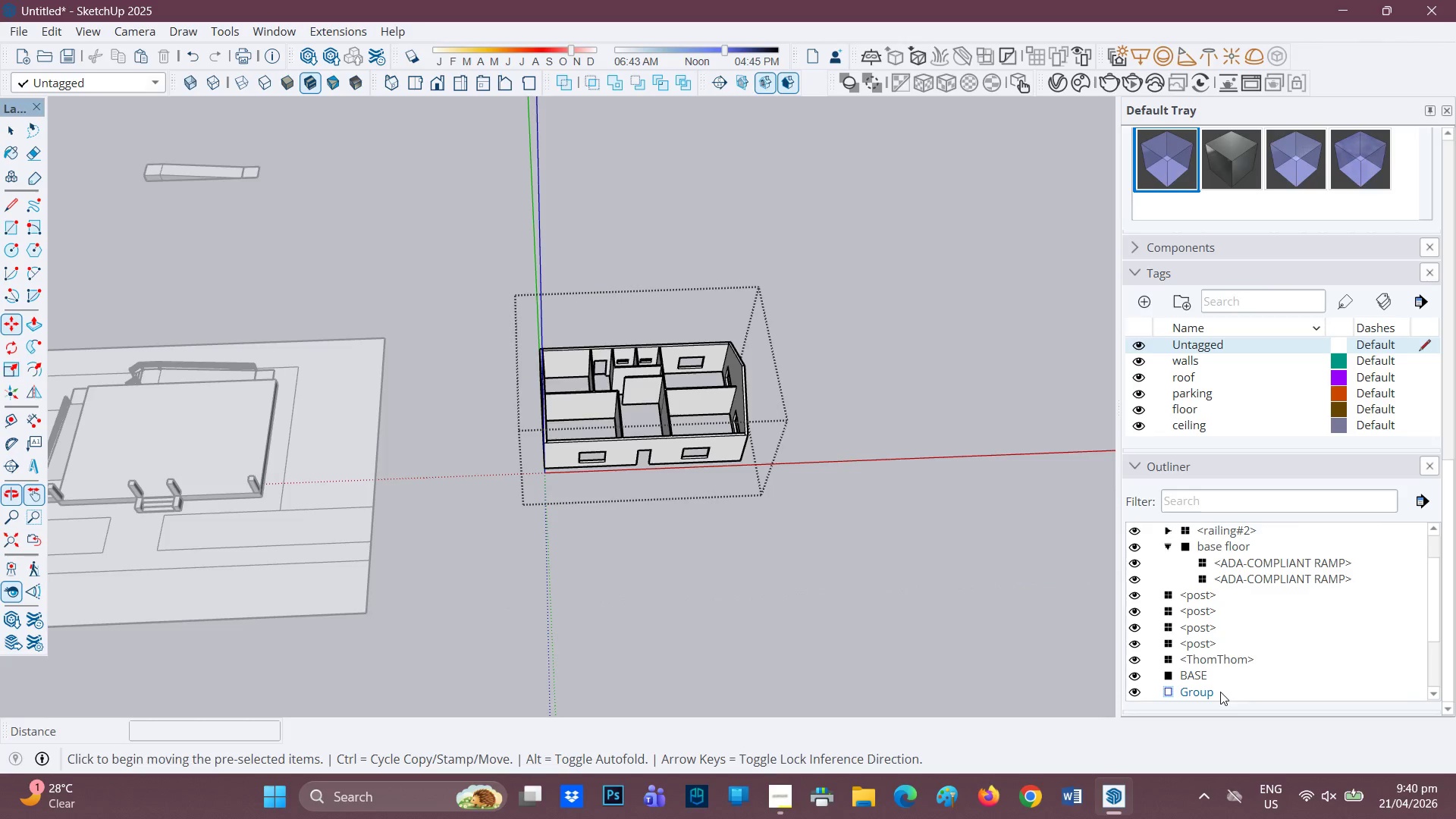 
triple_click([1220, 692])
 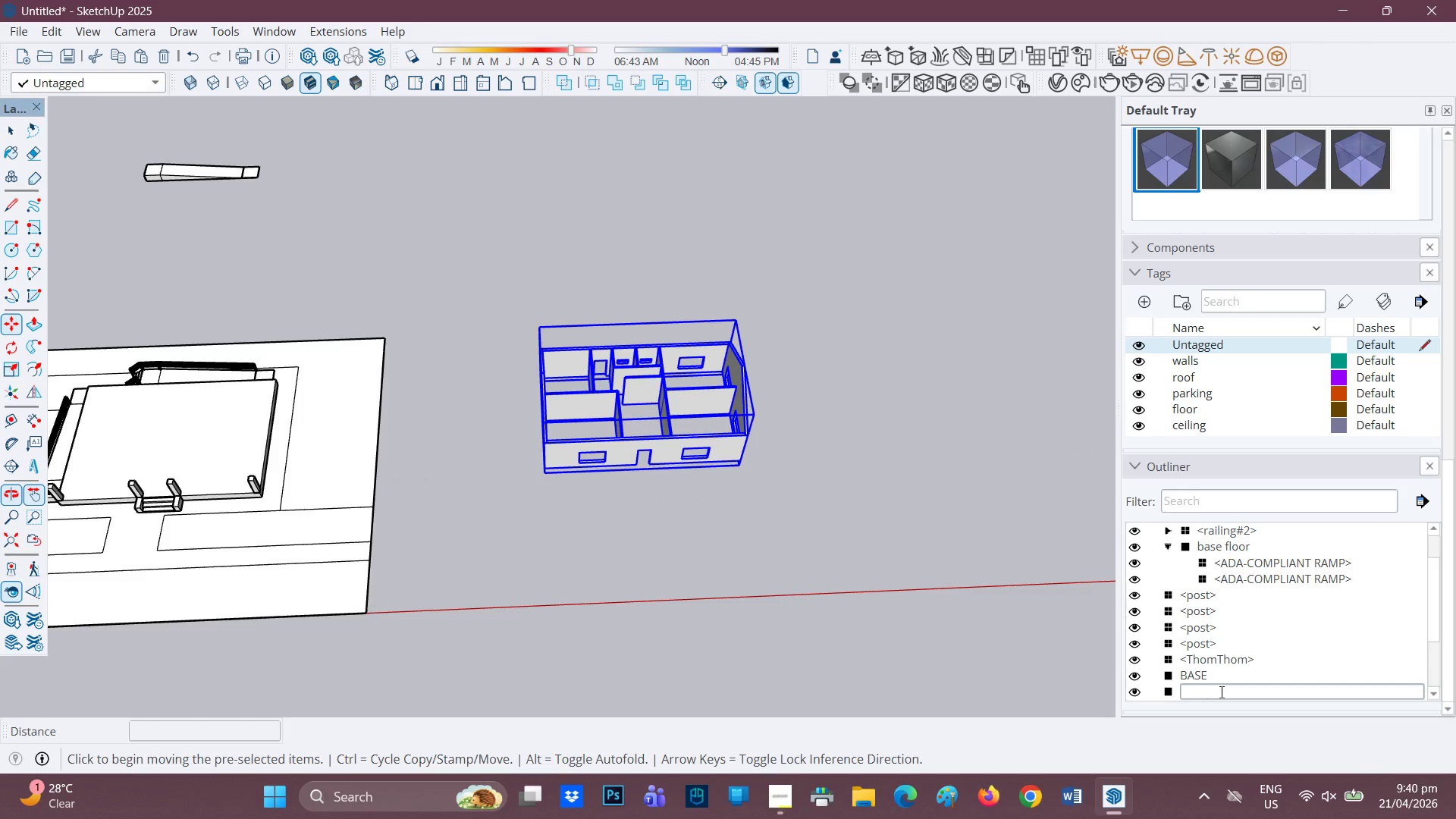 
type(WALLS)
 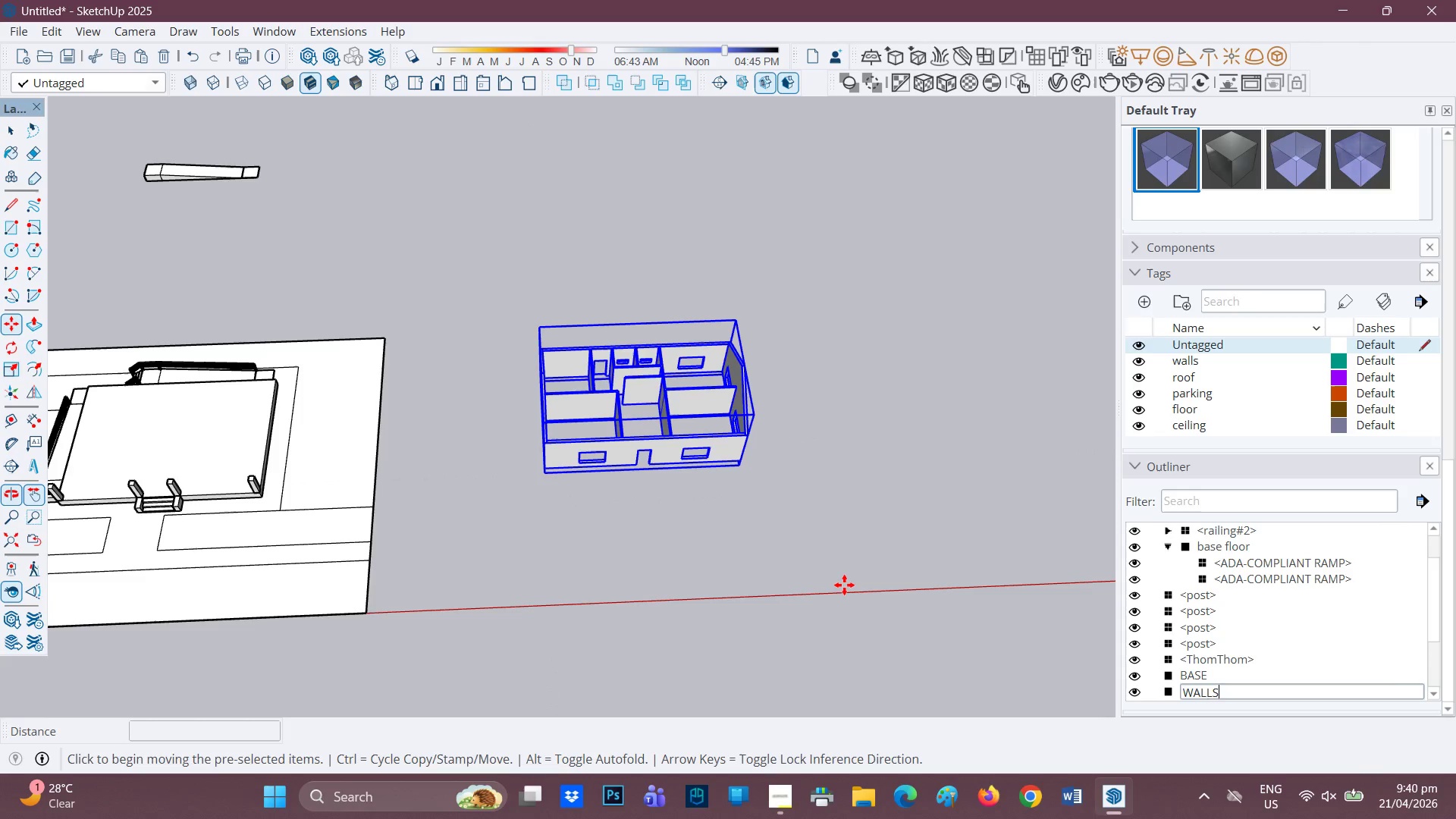 
key(Space)
 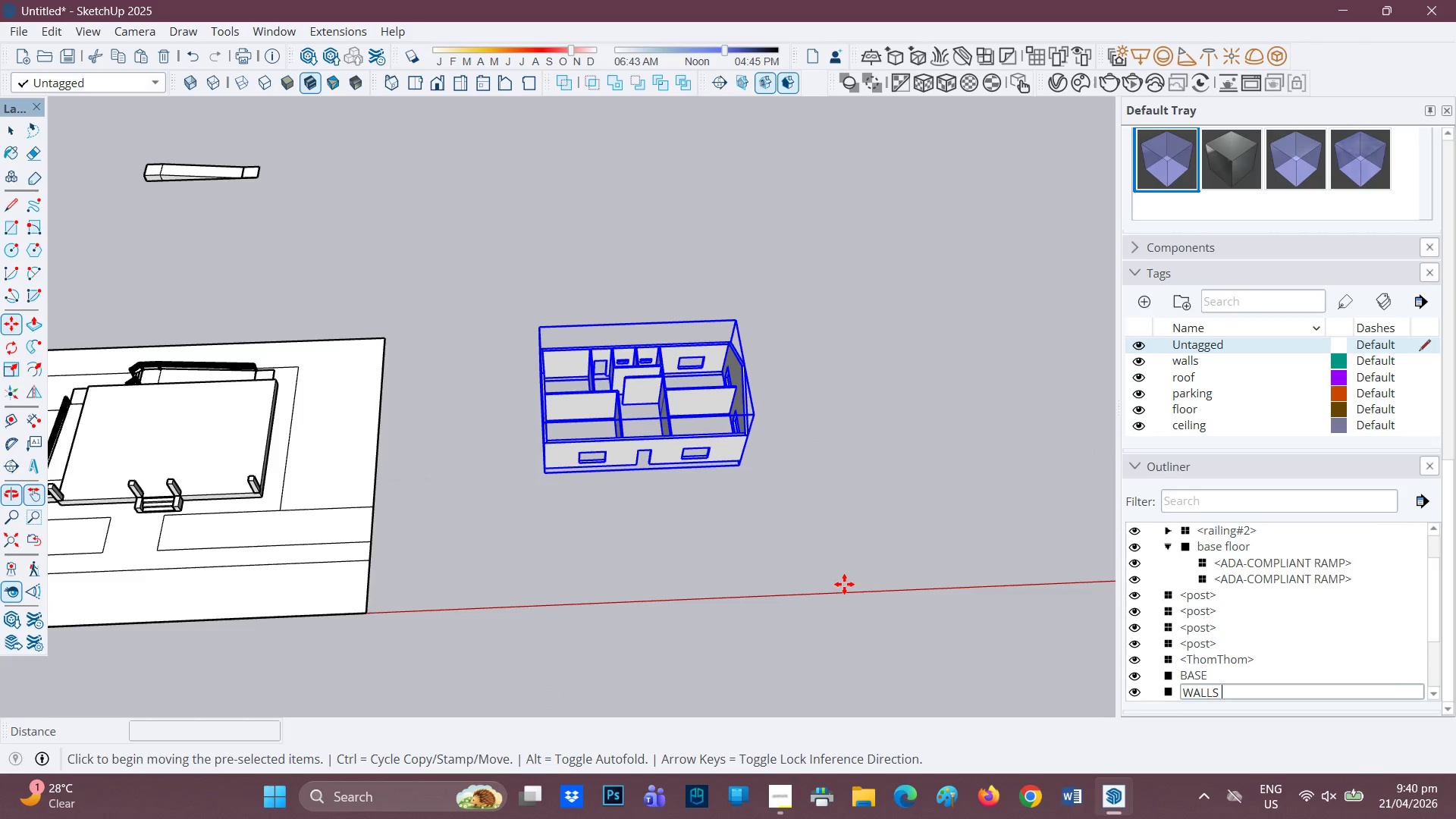 
left_click([844, 584])
 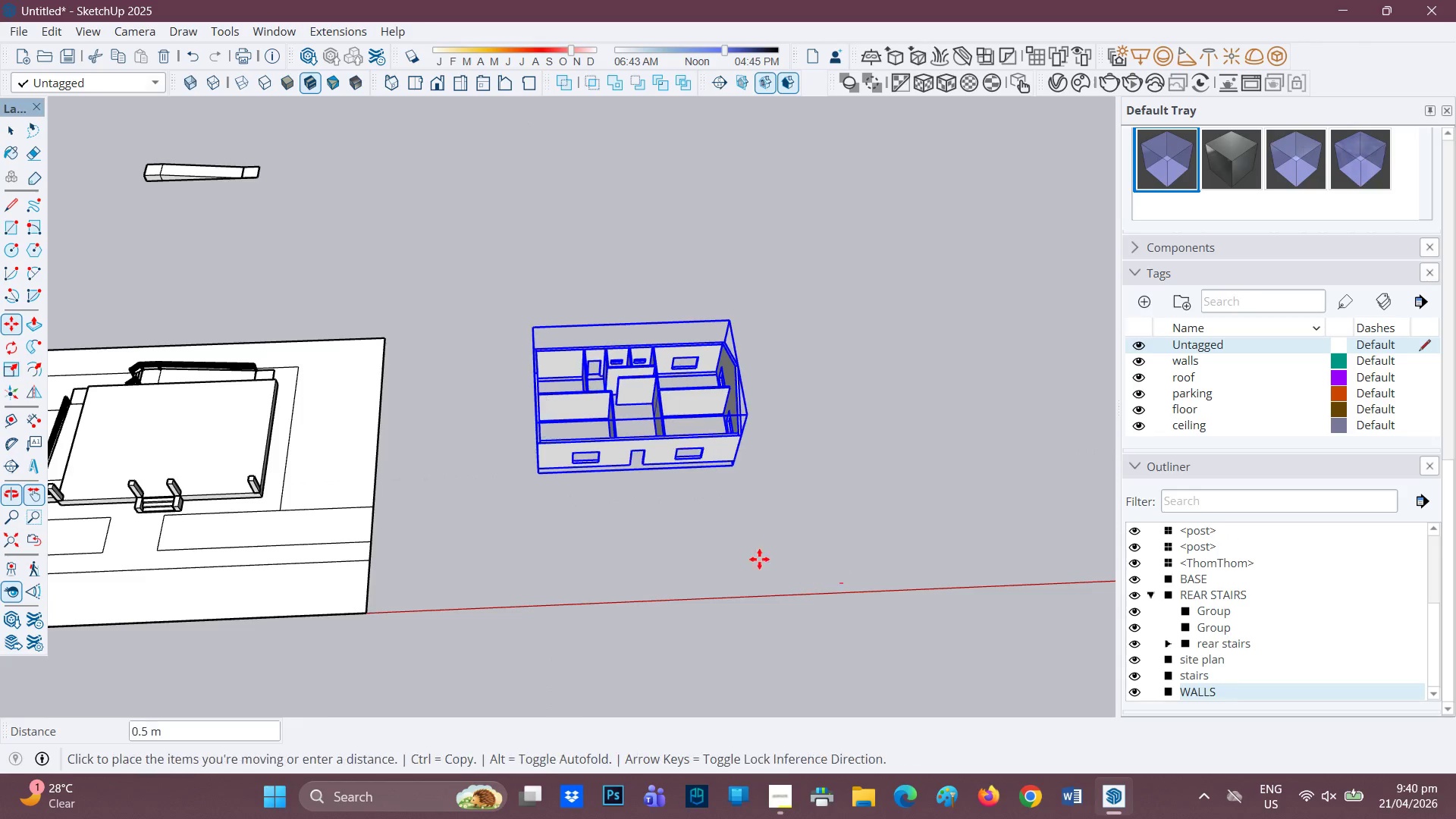 
scroll: coordinate [548, 450], scroll_direction: up, amount: 14.0
 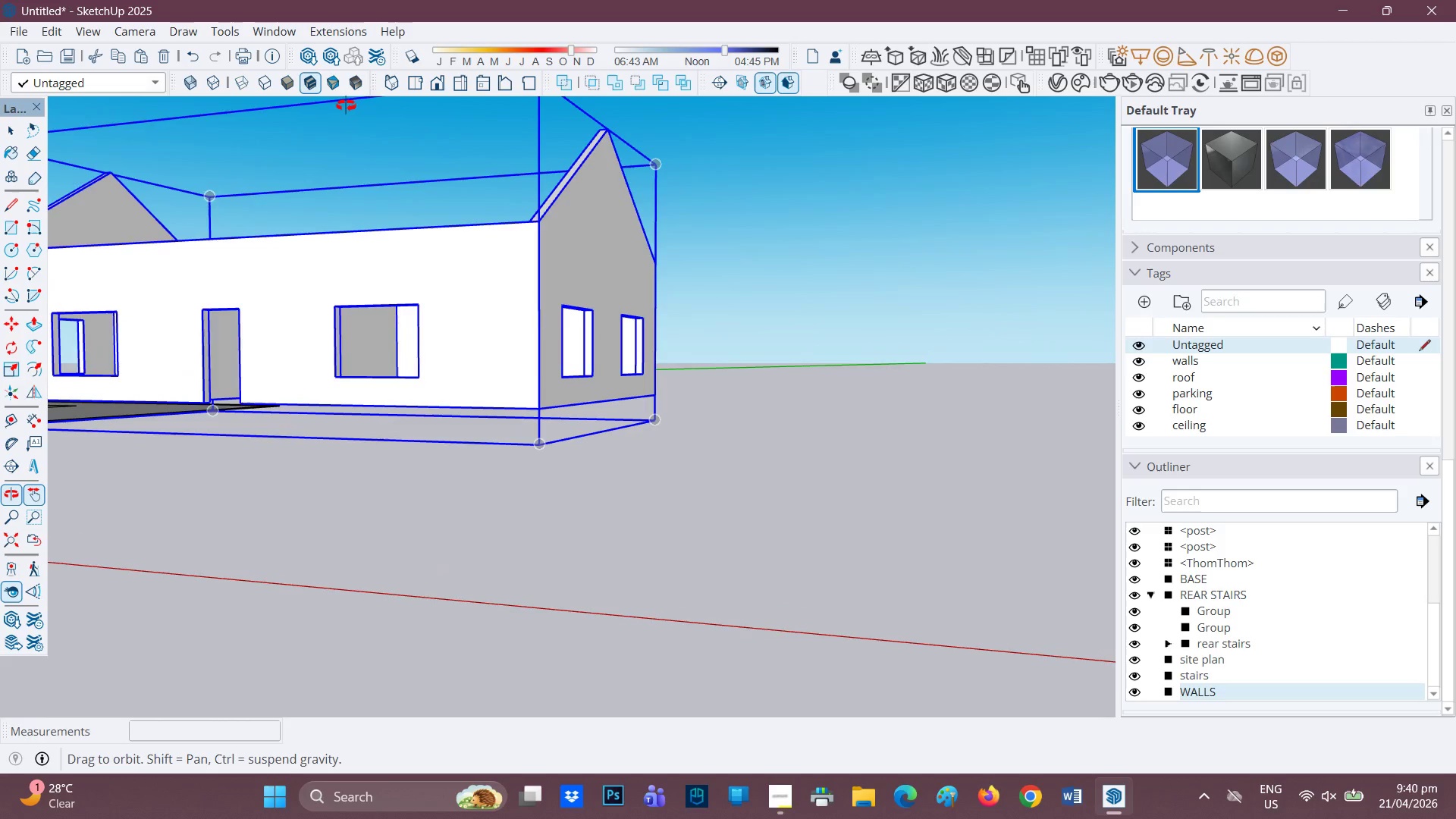 
key(H)
 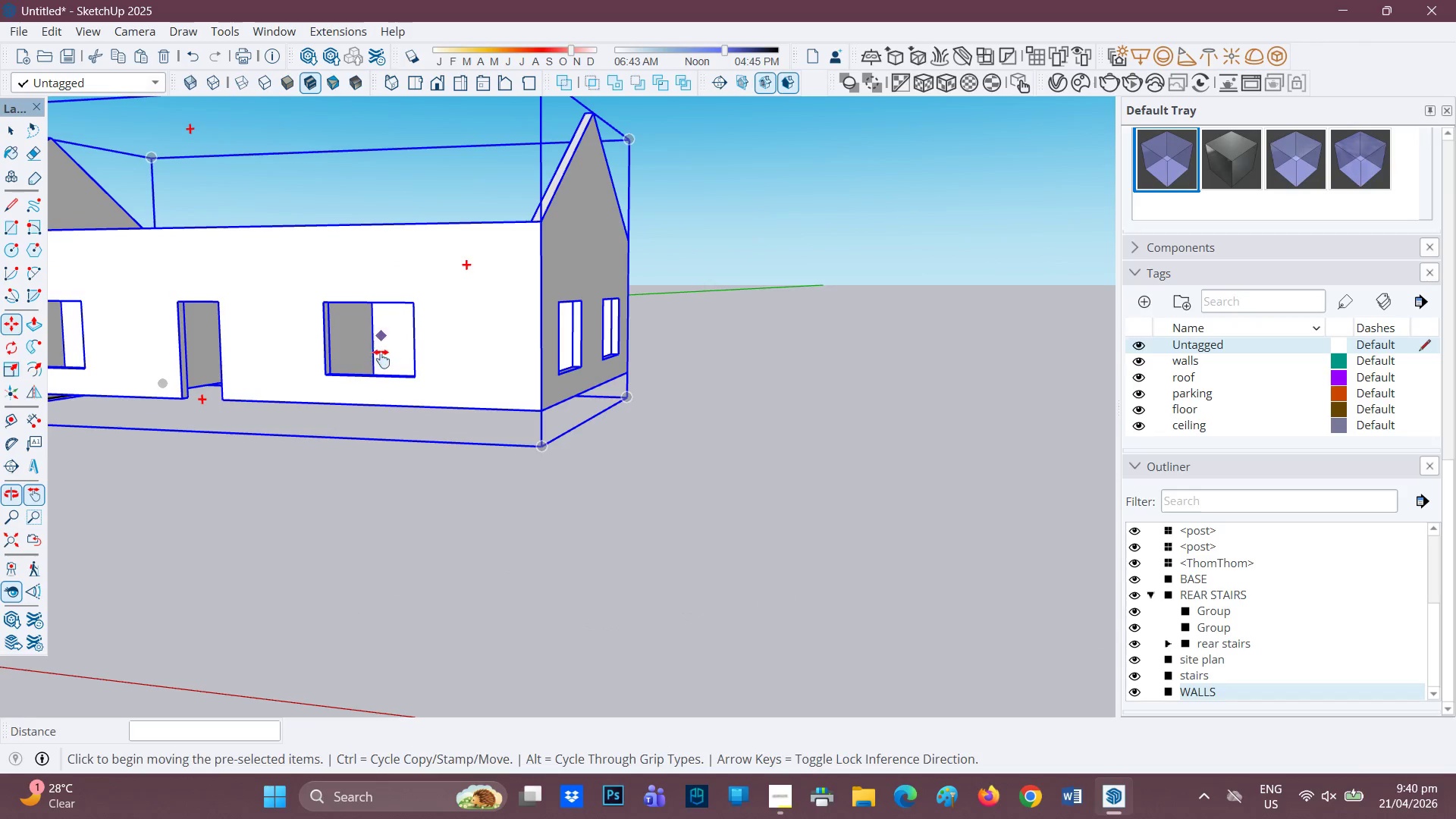 
left_click_drag(start_coordinate=[384, 359], to_coordinate=[714, 290])
 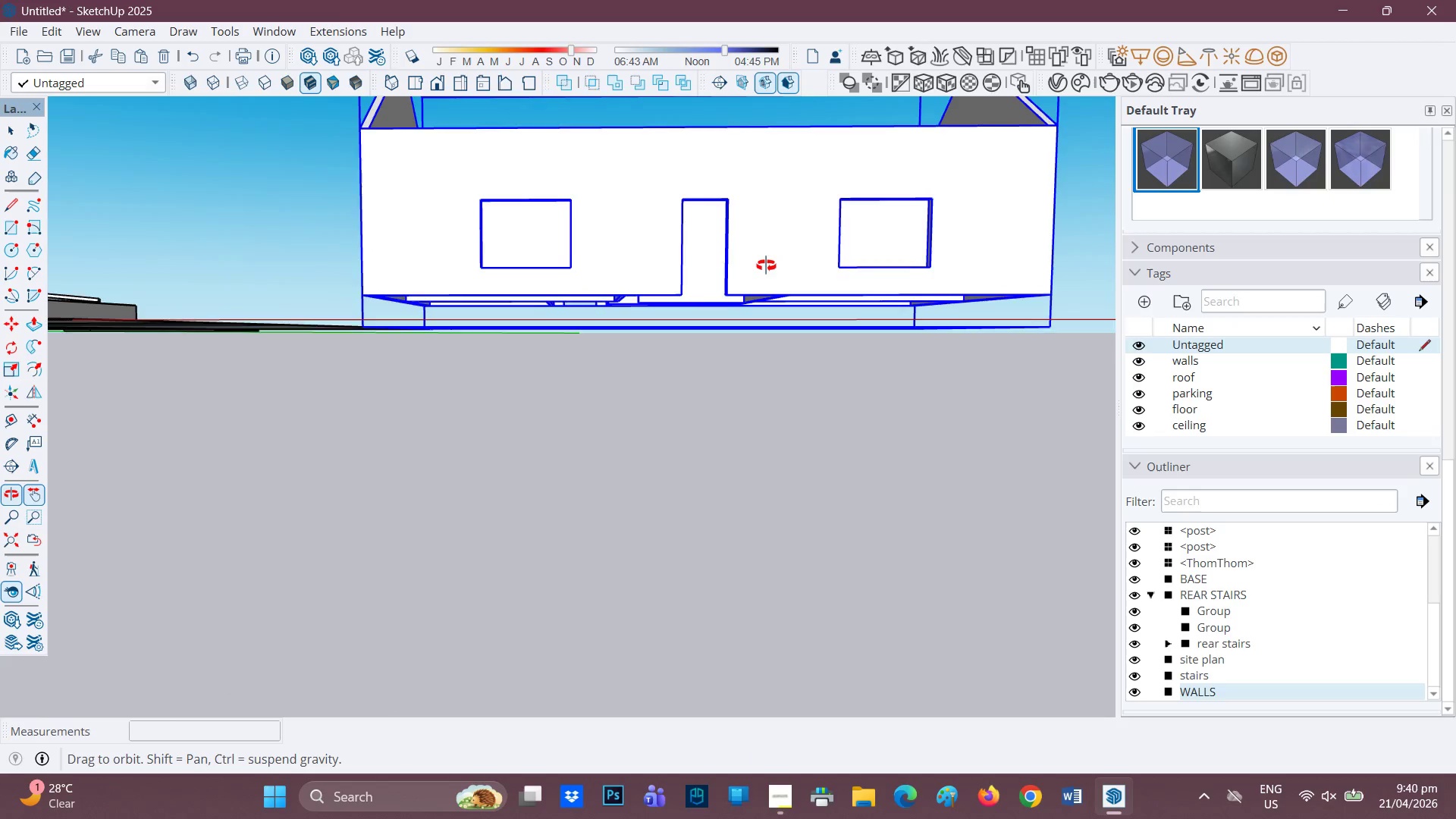 
key(Space)
 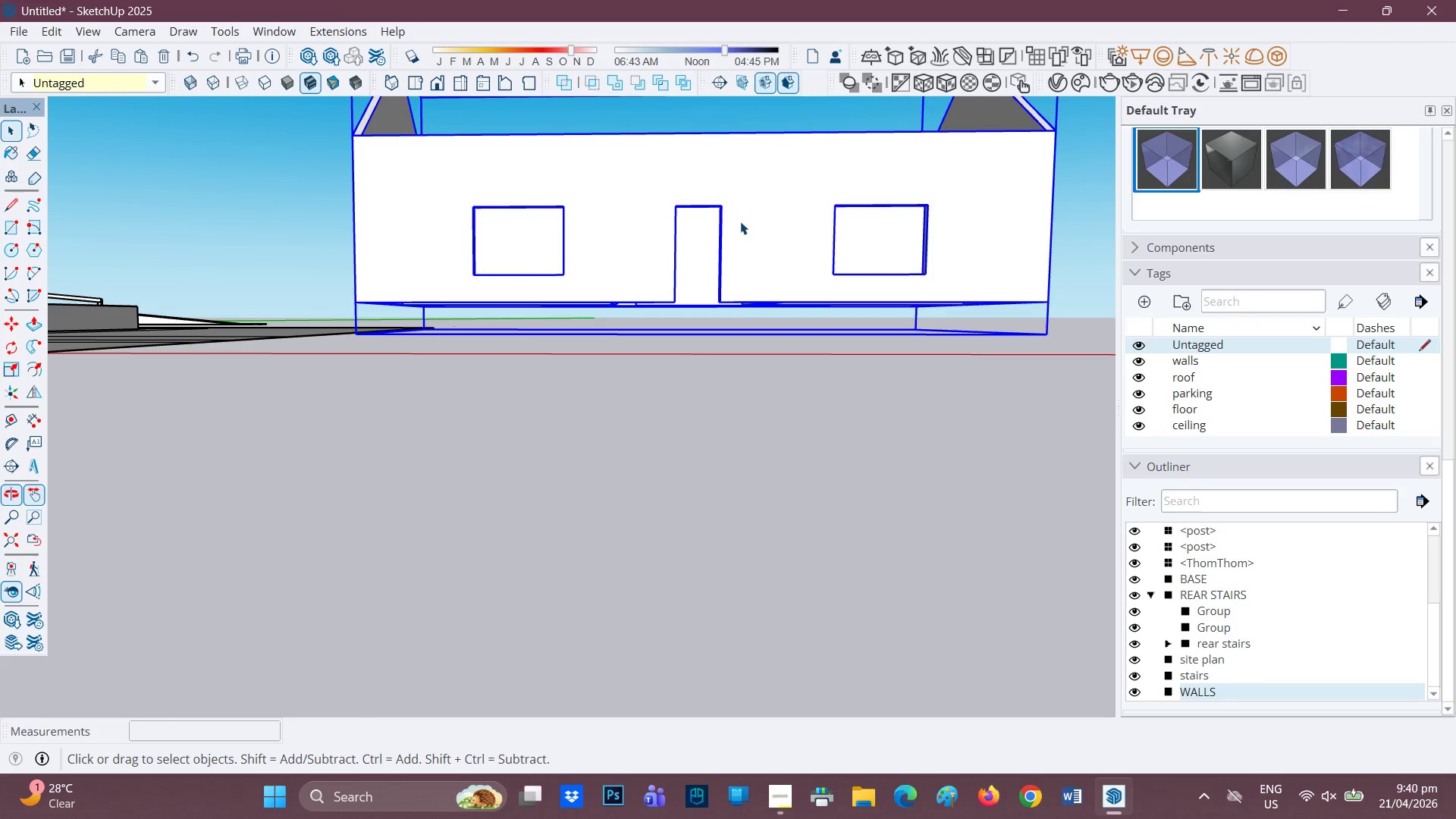 
double_click([740, 221])
 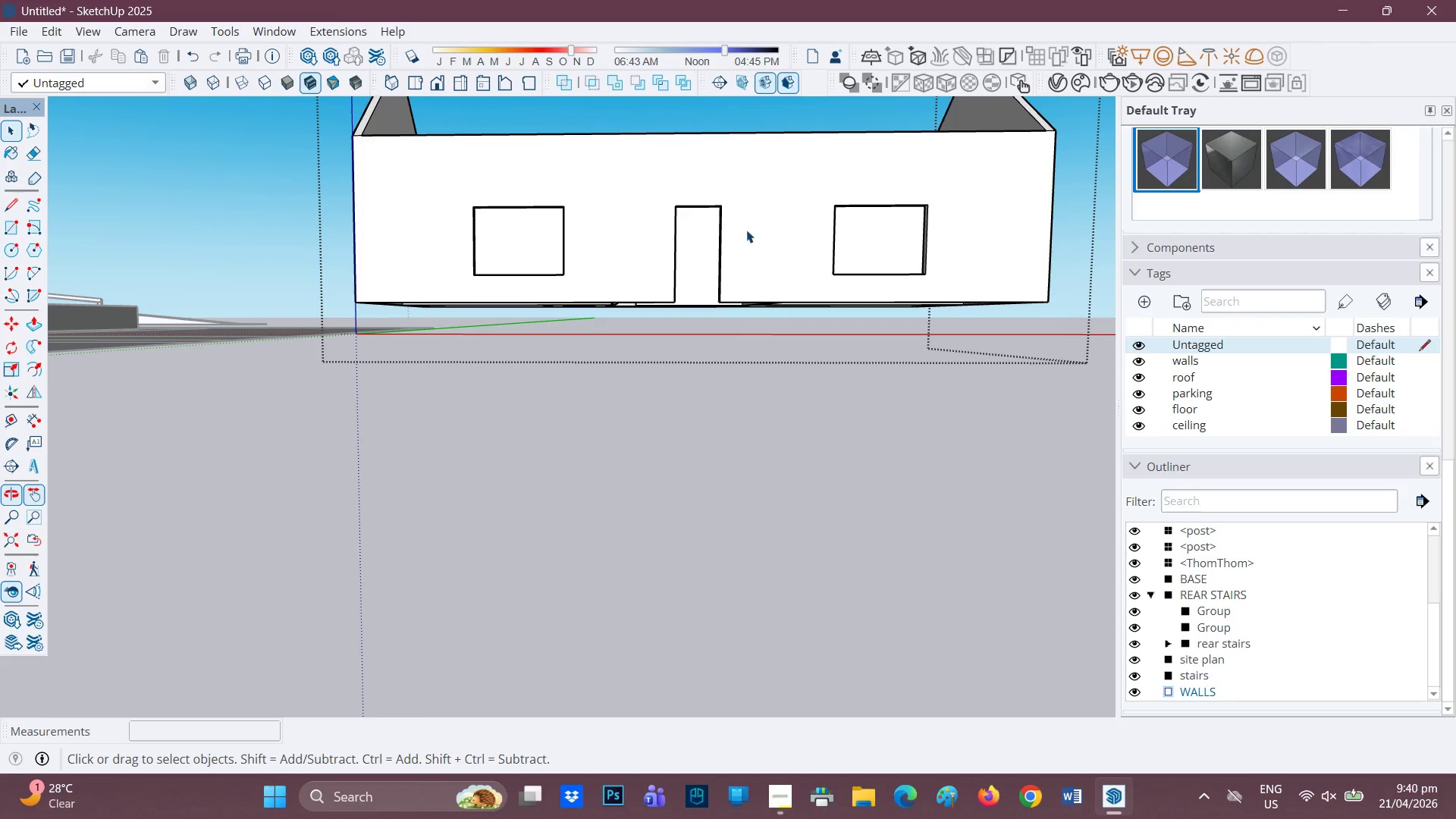 
scroll: coordinate [748, 246], scroll_direction: up, amount: 2.0
 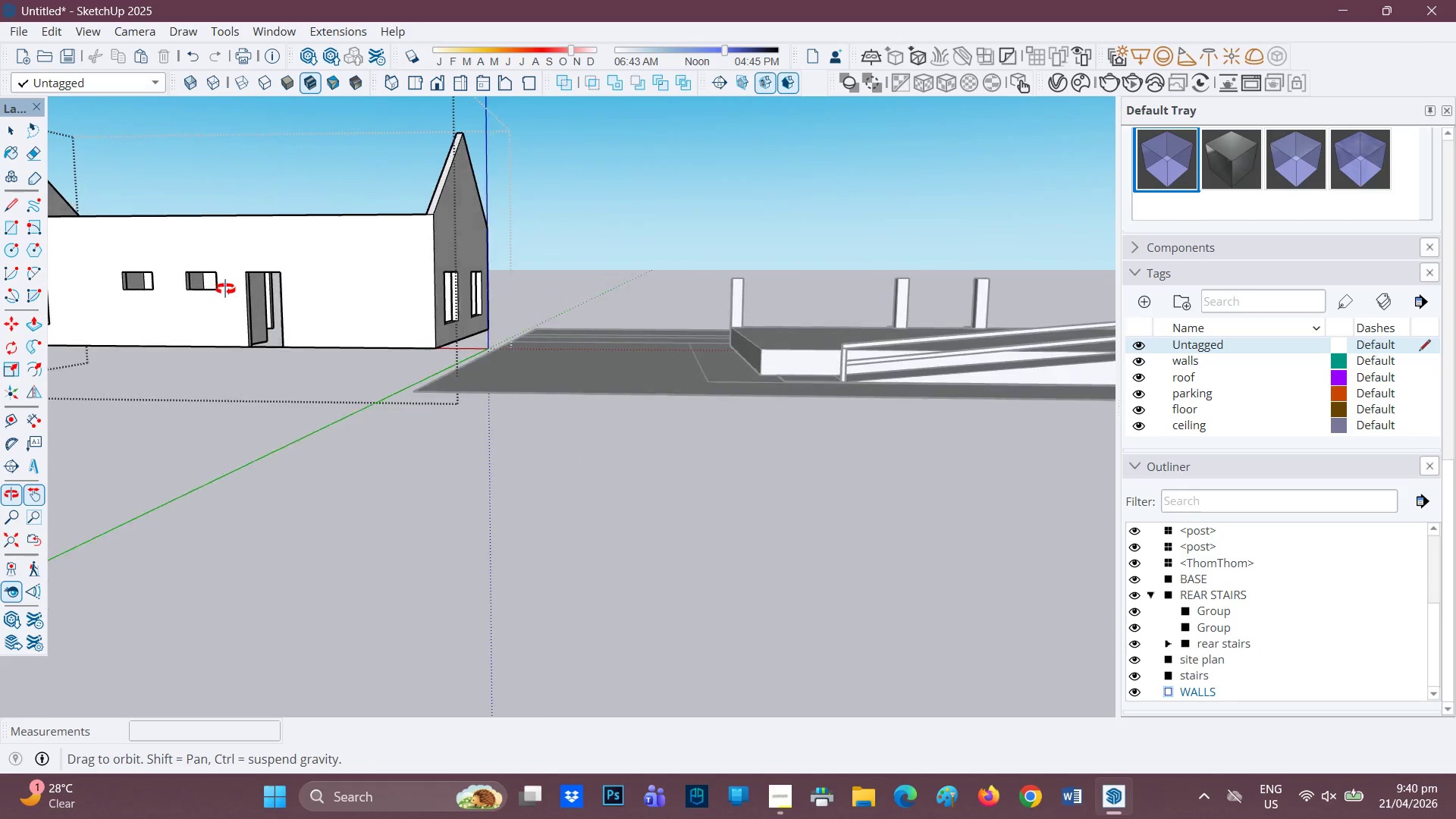 
wait(13.82)
 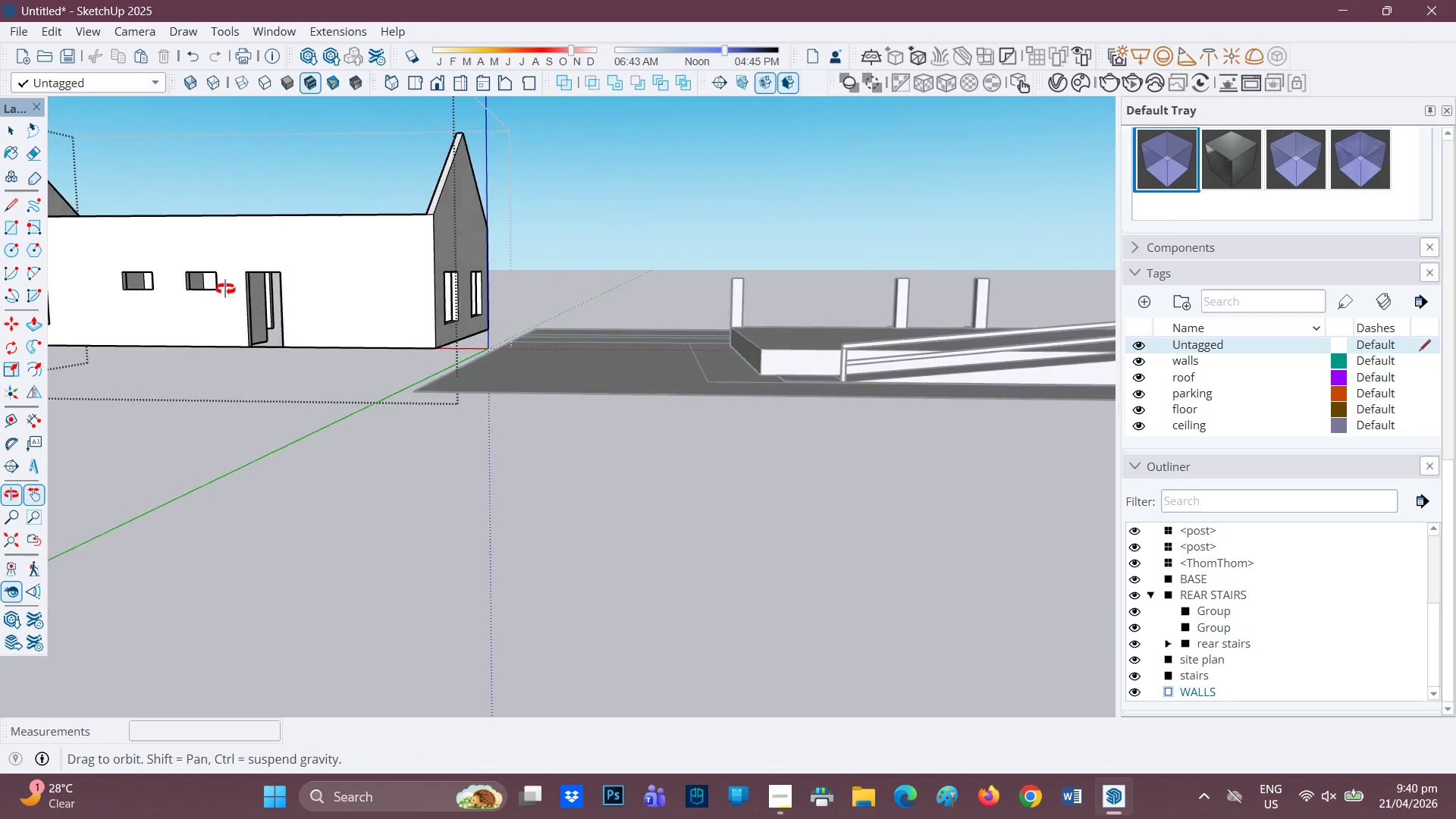 
scroll: coordinate [686, 401], scroll_direction: up, amount: 6.0
 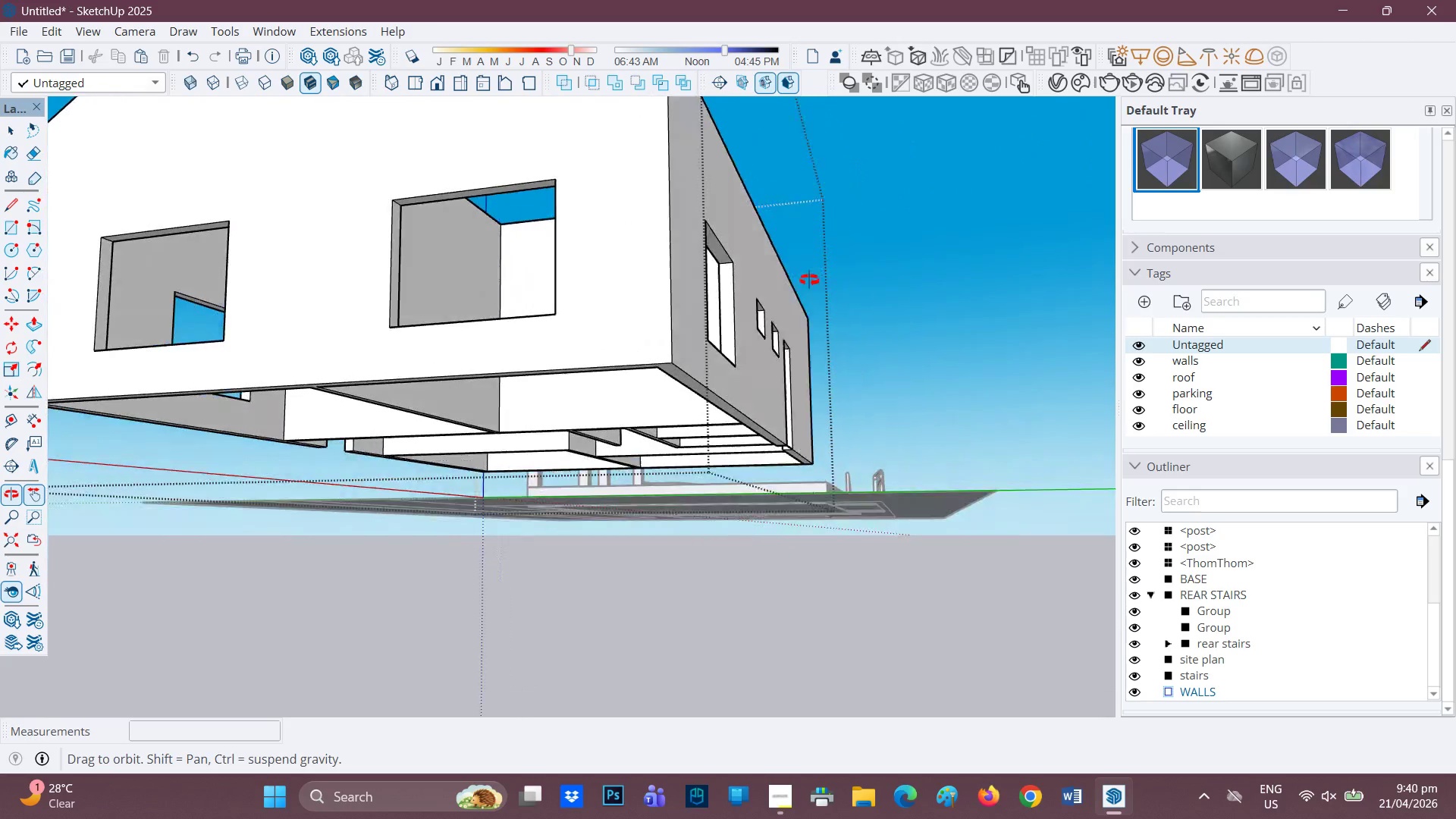 
key(Space)
 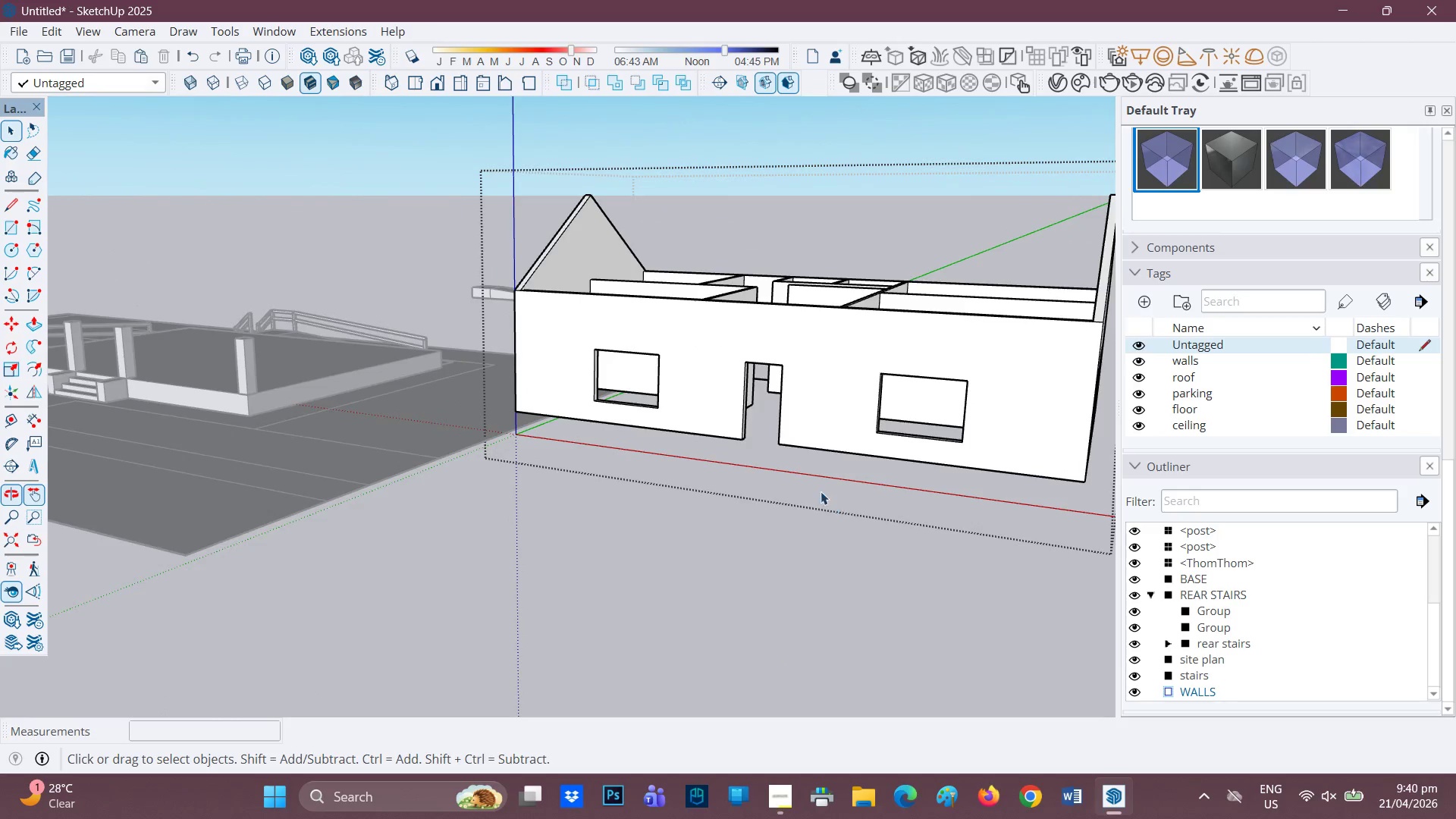 
scroll: coordinate [809, 485], scroll_direction: down, amount: 12.0
 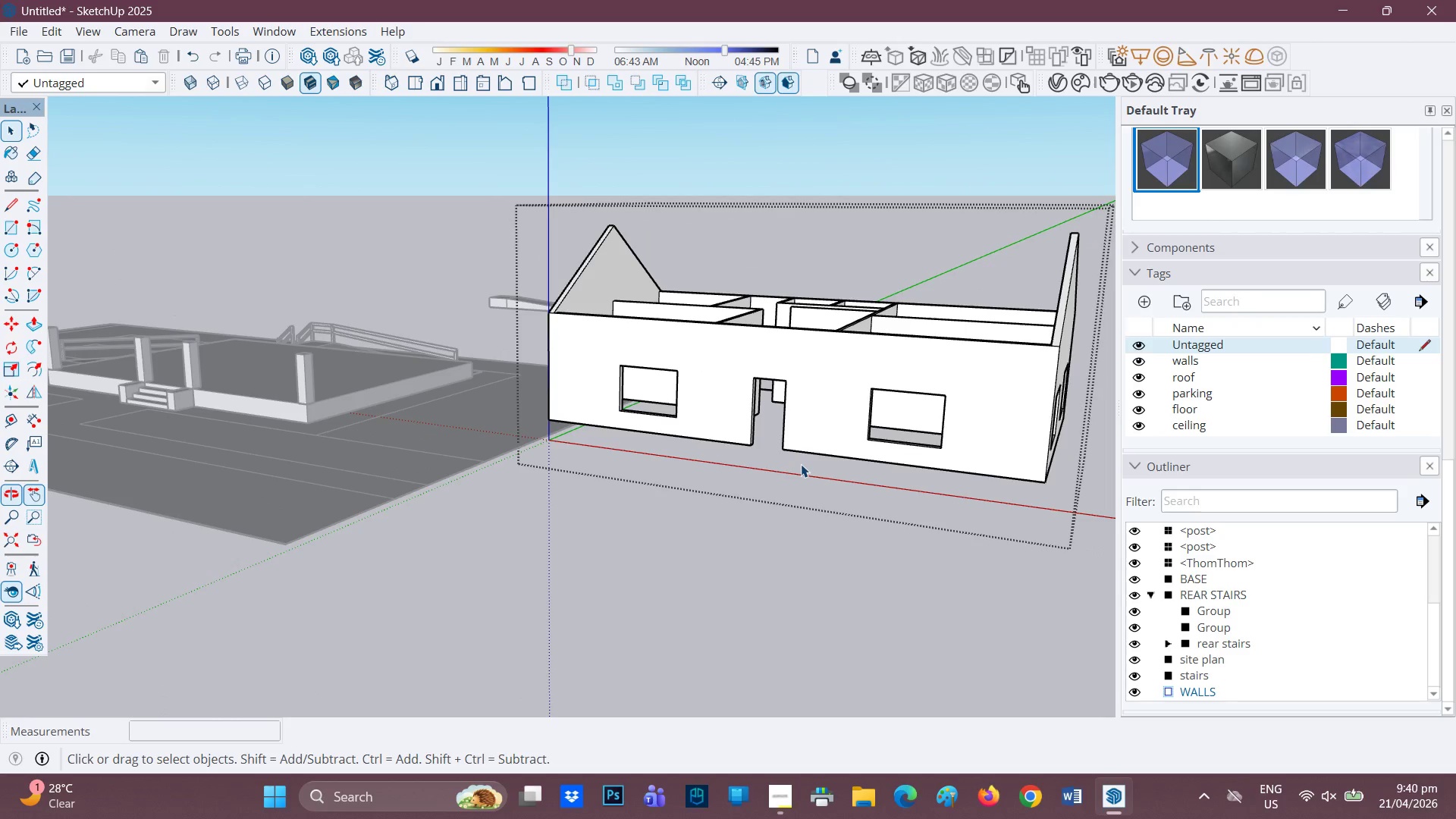 
key(H)
 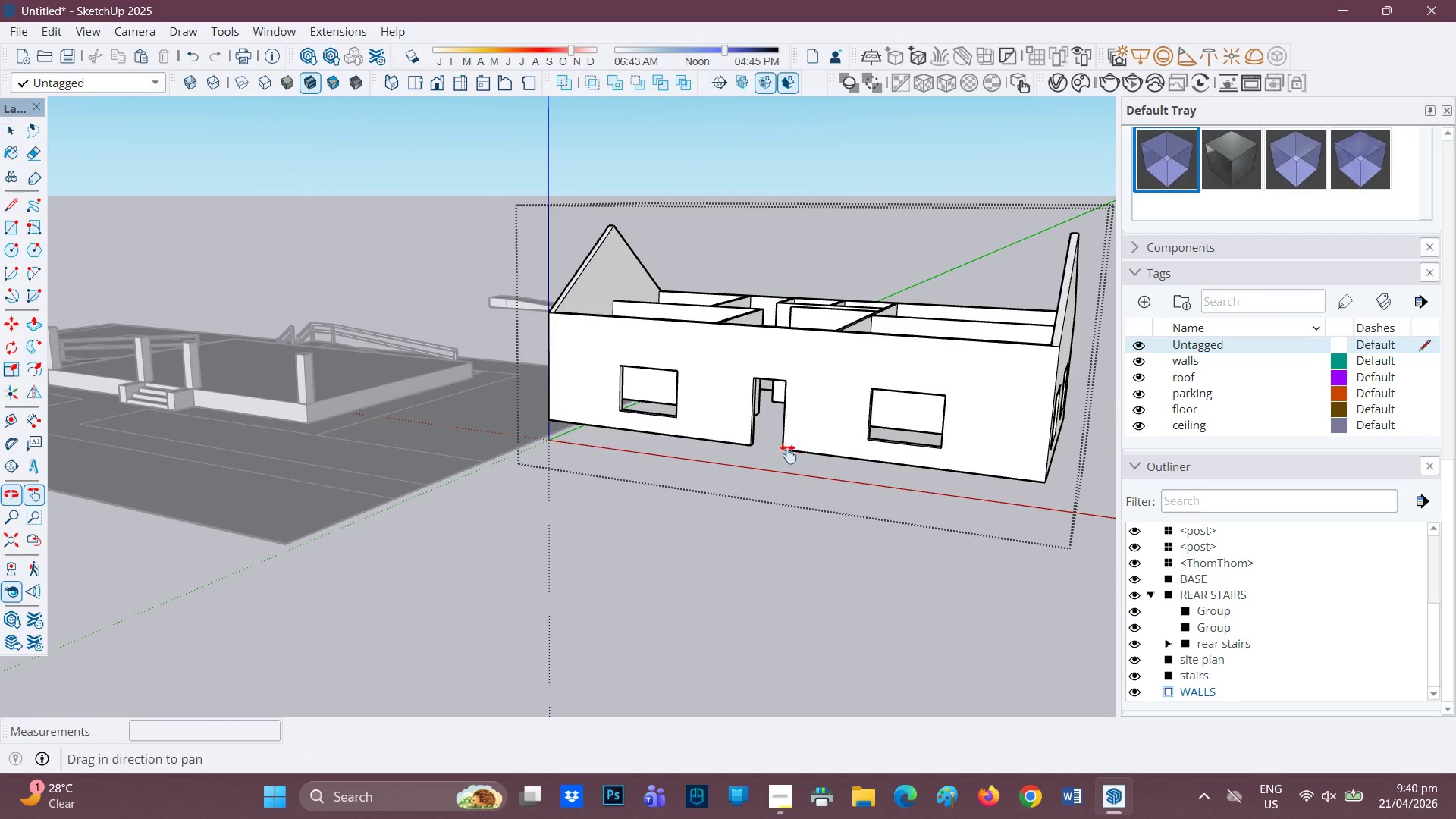 
left_click_drag(start_coordinate=[783, 452], to_coordinate=[554, 438])
 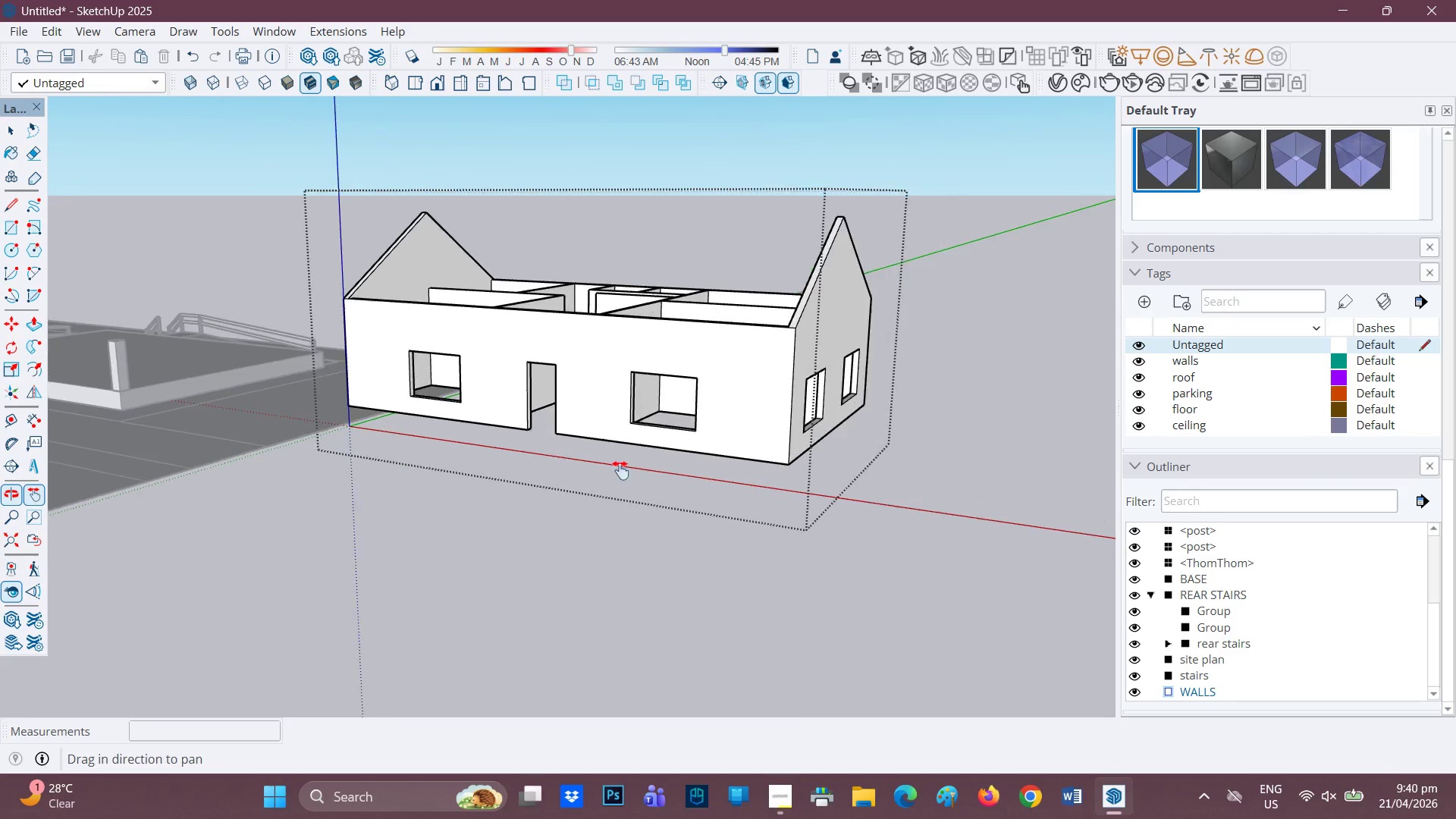 
key(Space)
 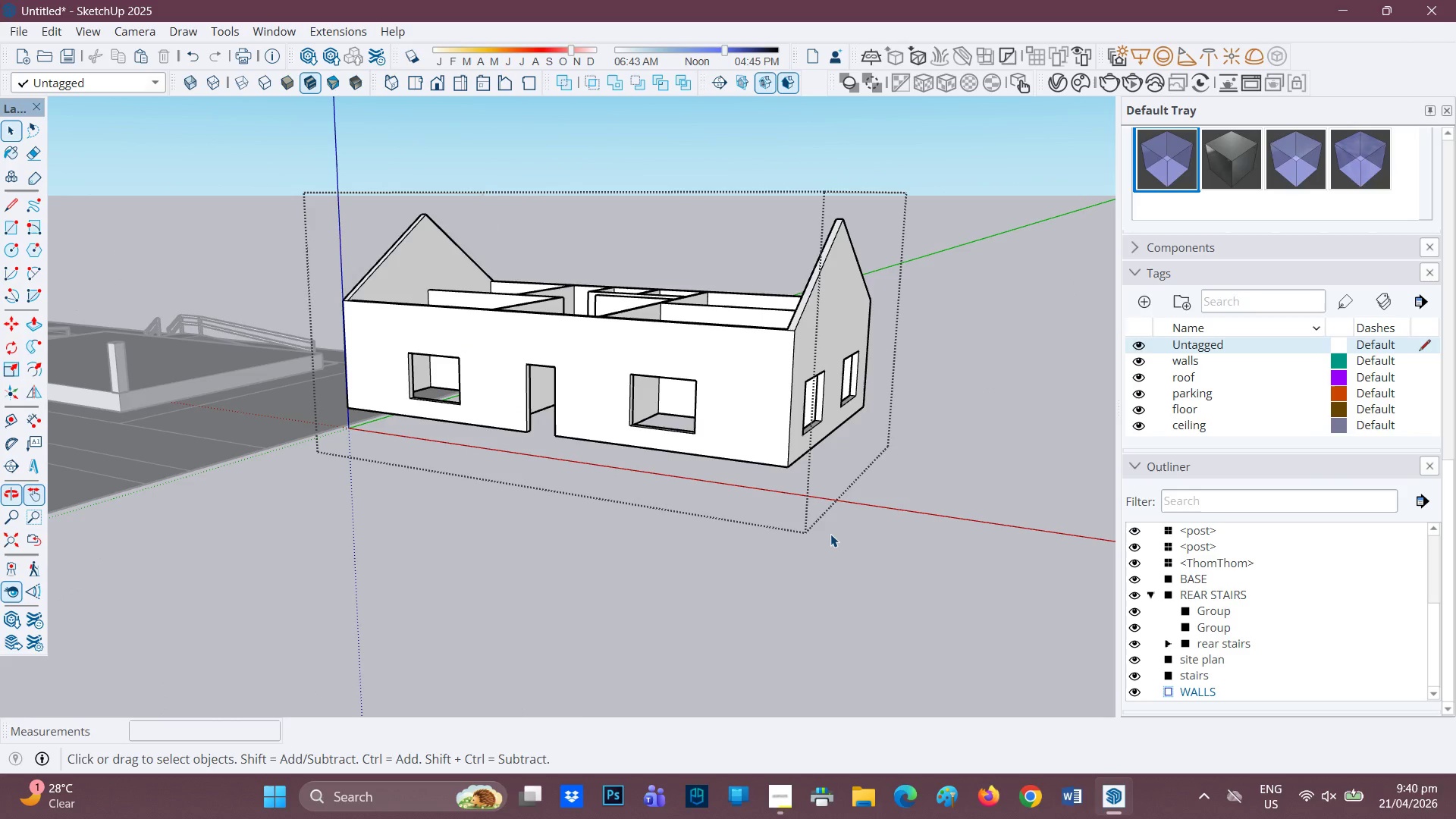 
left_click([831, 534])
 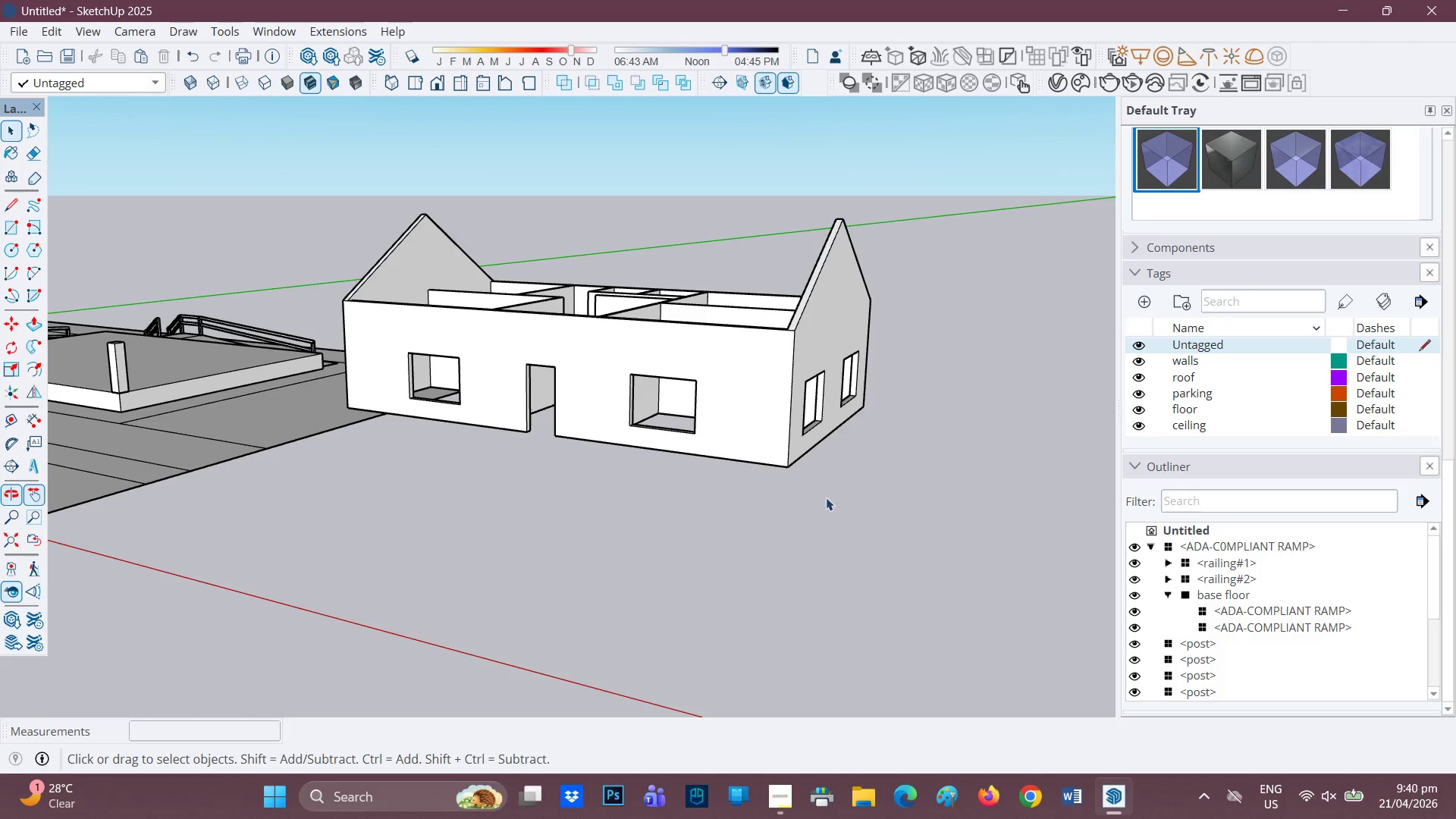 
left_click([788, 449])
 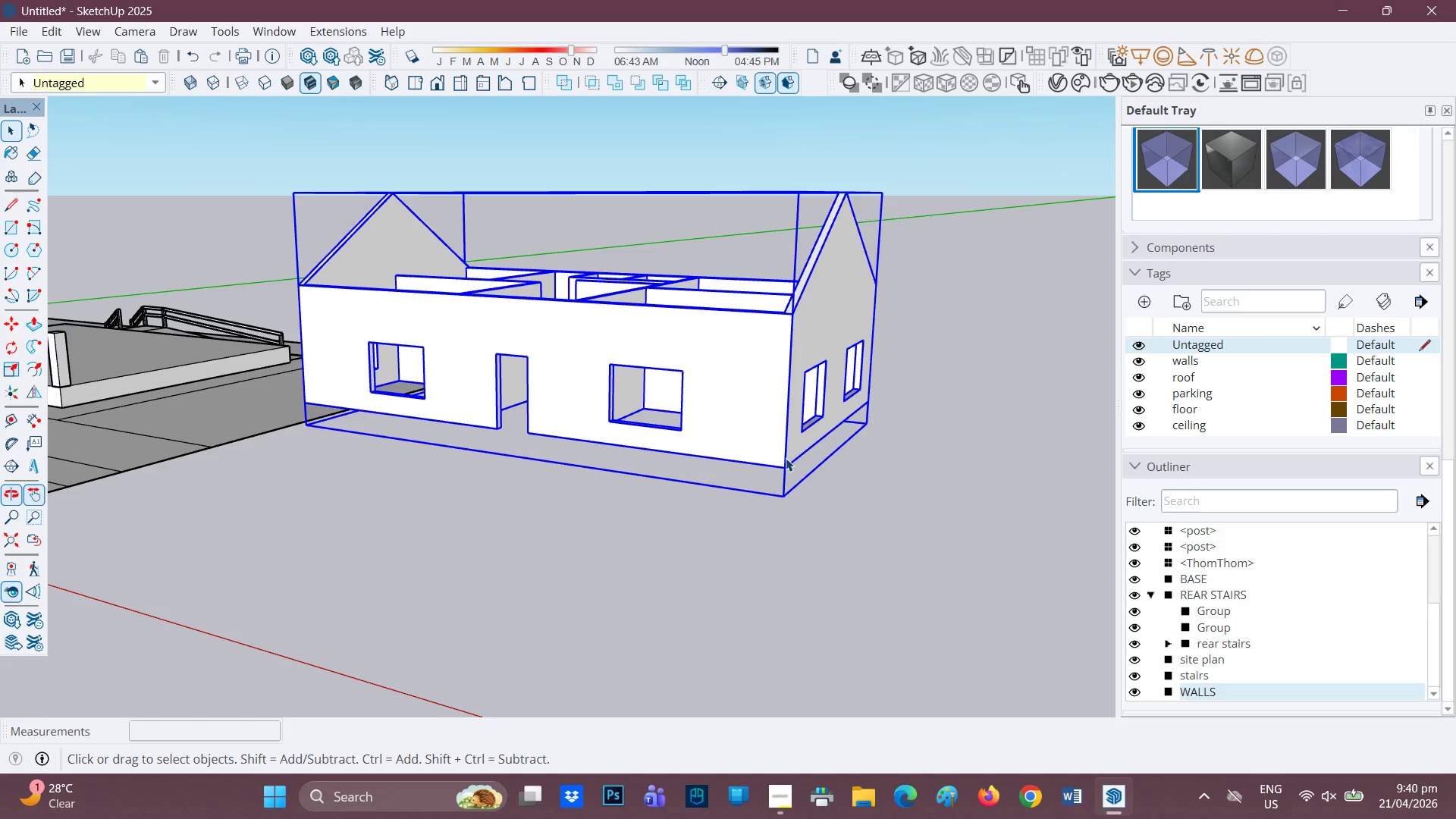 
scroll: coordinate [811, 462], scroll_direction: none, amount: 0.0
 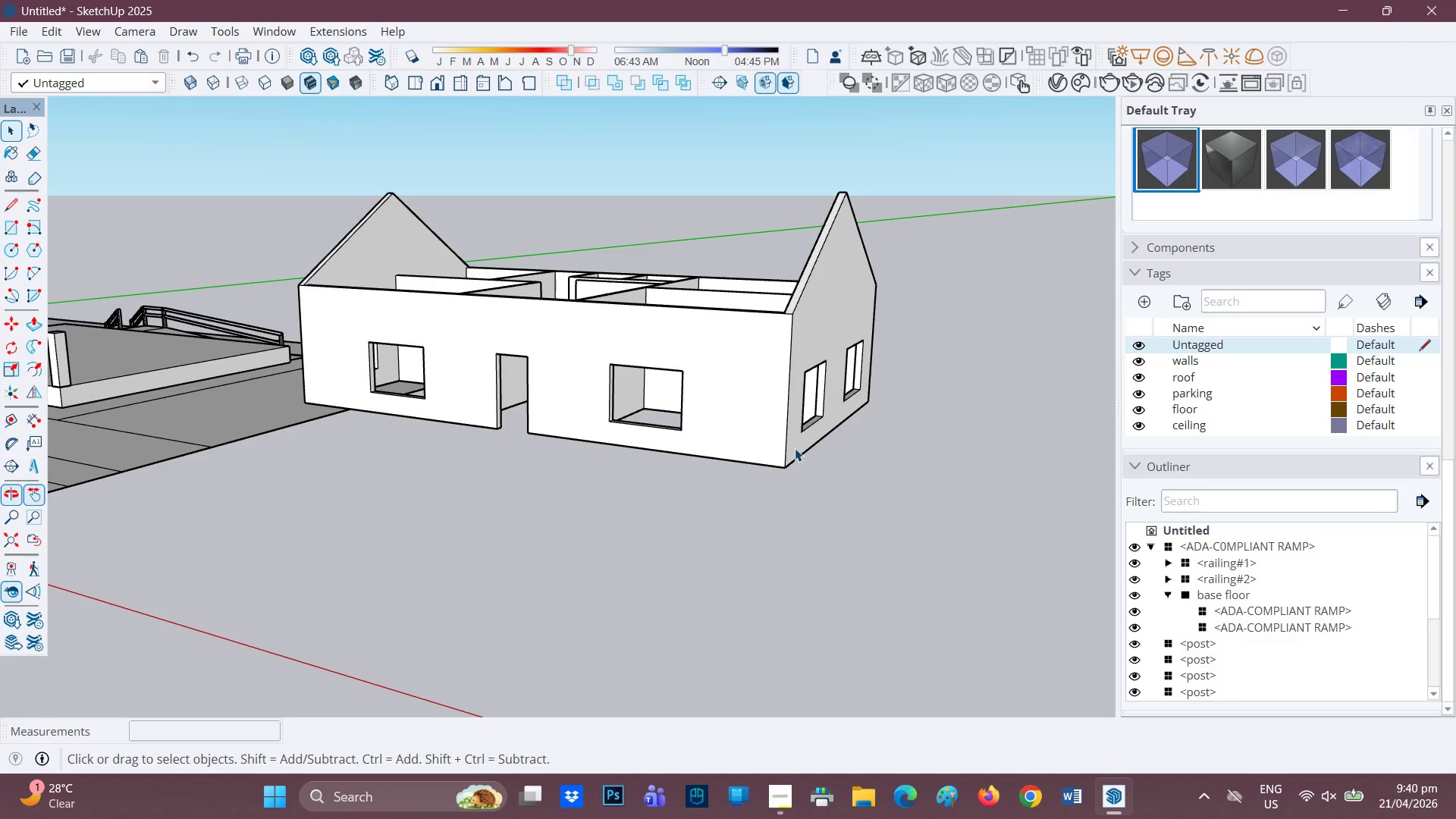 
key(M)
 